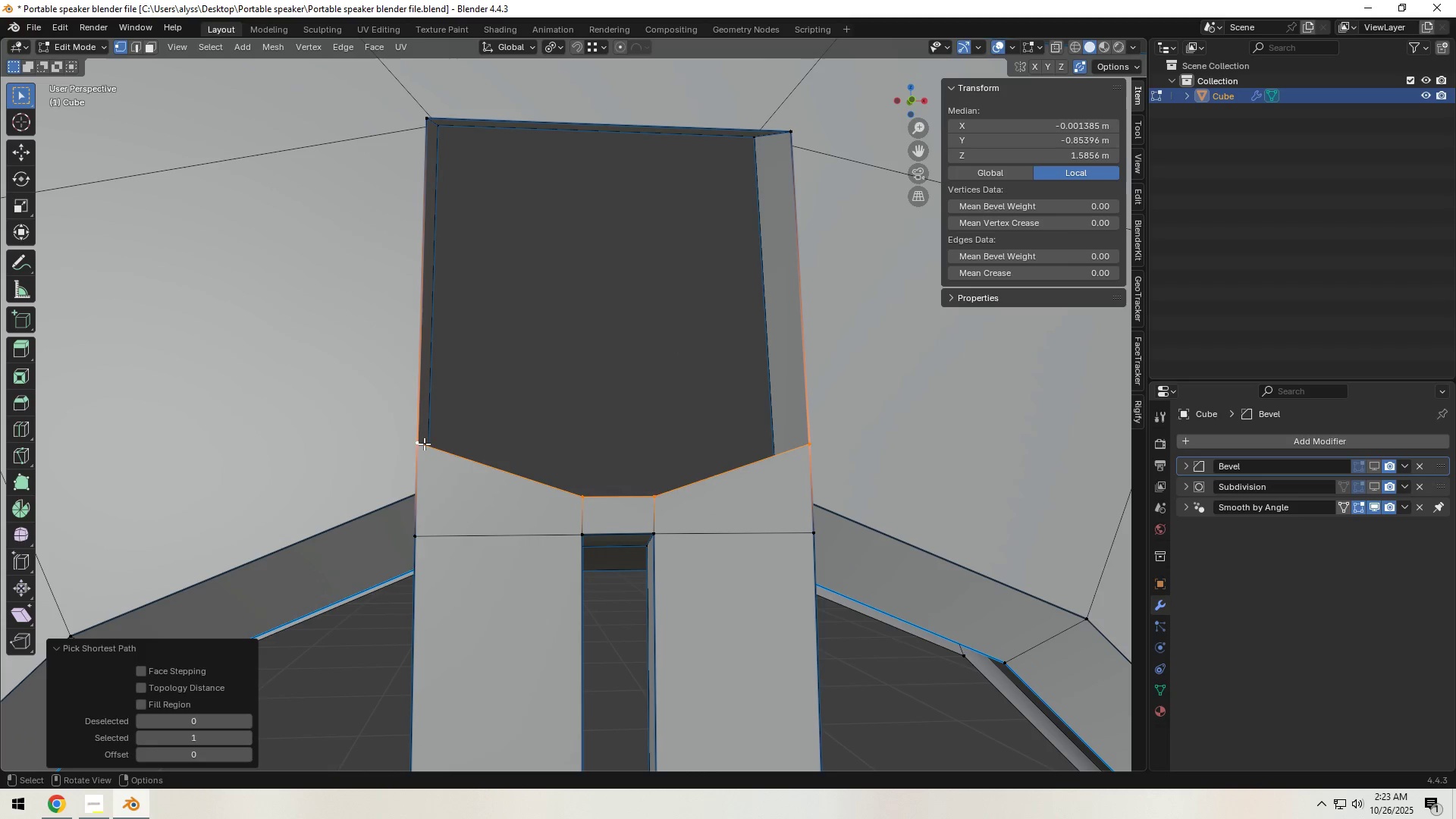 
key(F)
 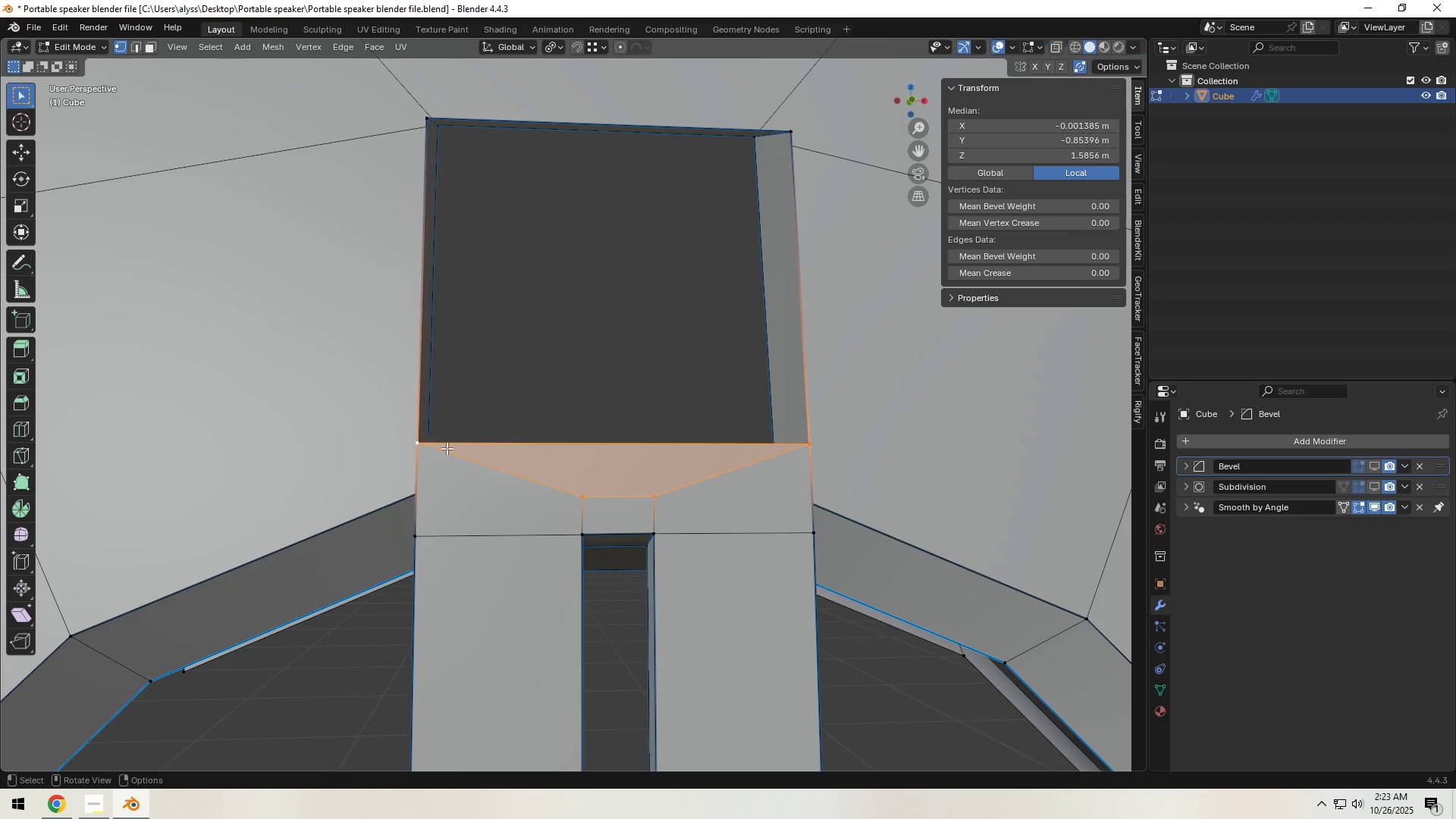 
scroll: coordinate [463, 450], scroll_direction: down, amount: 2.0
 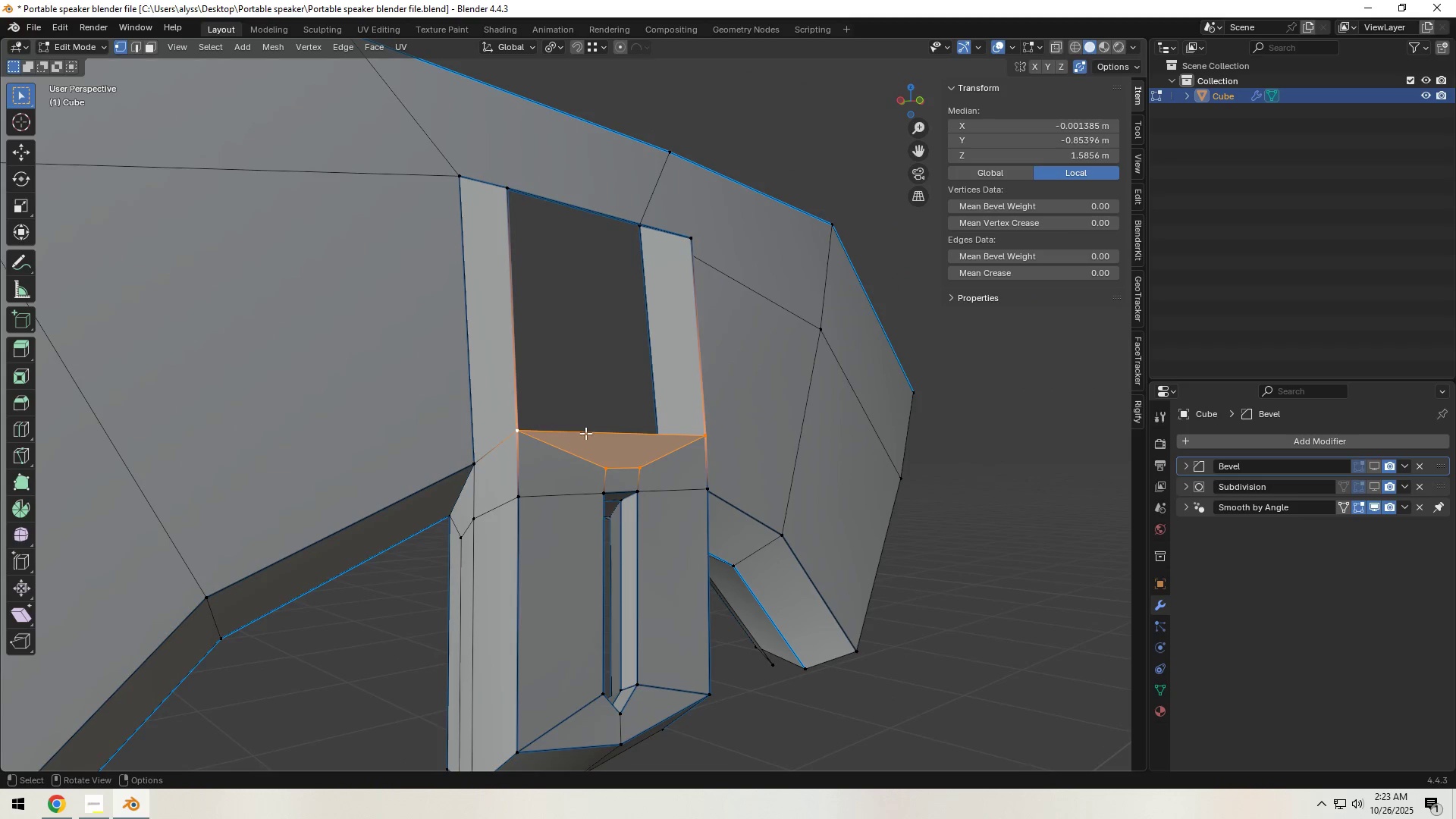 
hold_key(key=AltLeft, duration=0.6)
left_click([592, 433])
 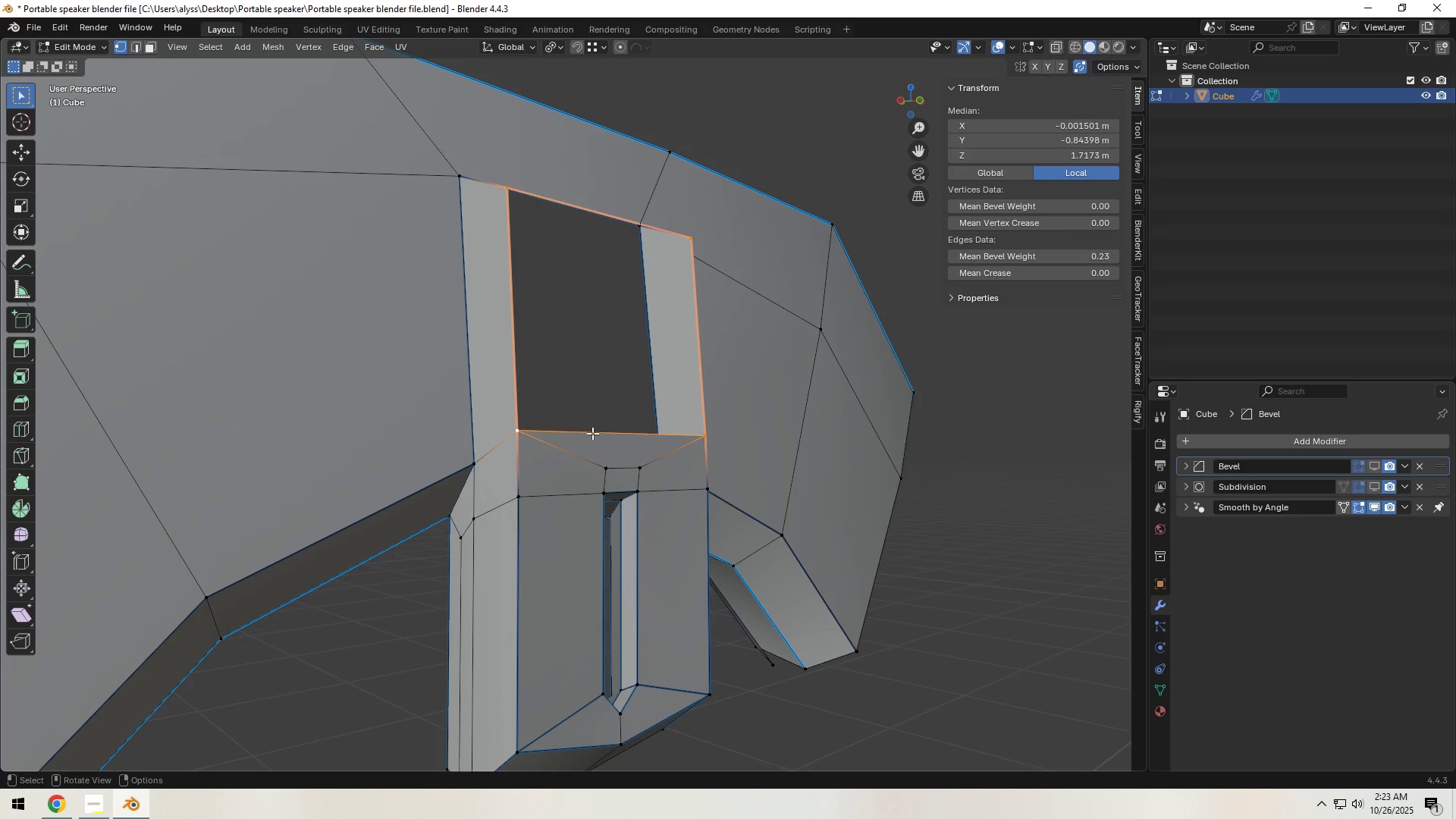 
key(F)
 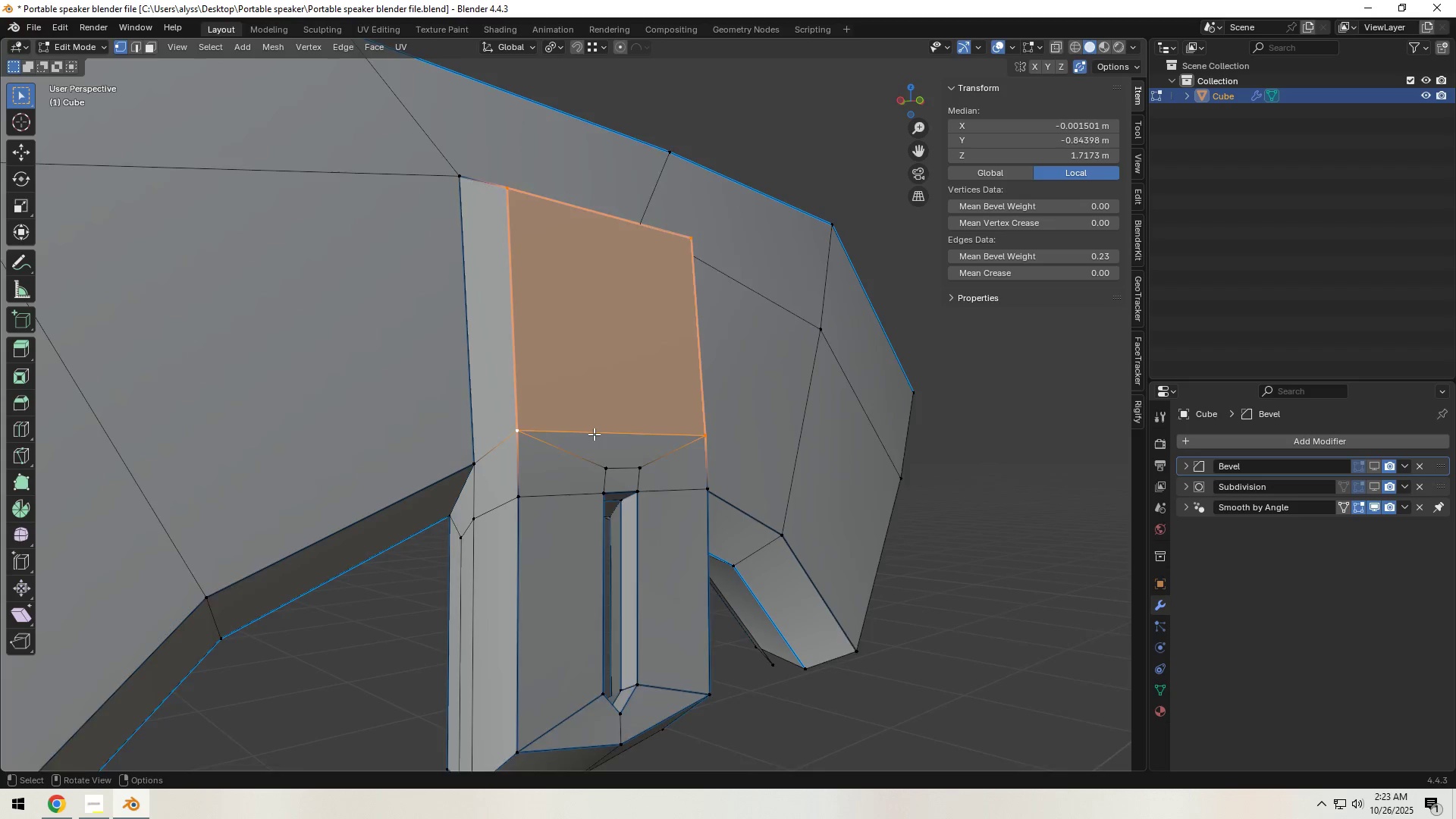 
scroll: coordinate [594, 434], scroll_direction: down, amount: 2.0
 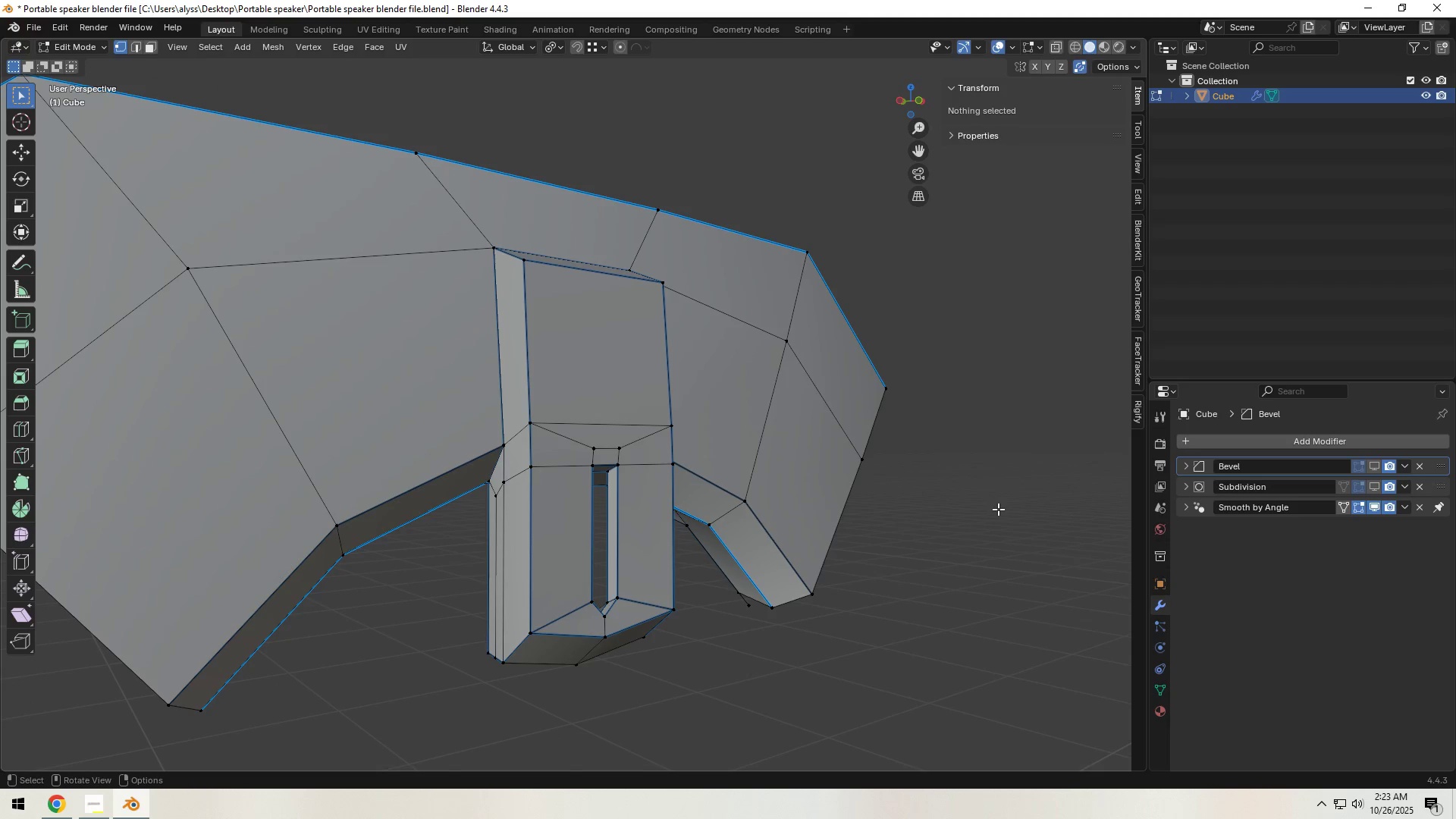 
key(Tab)
 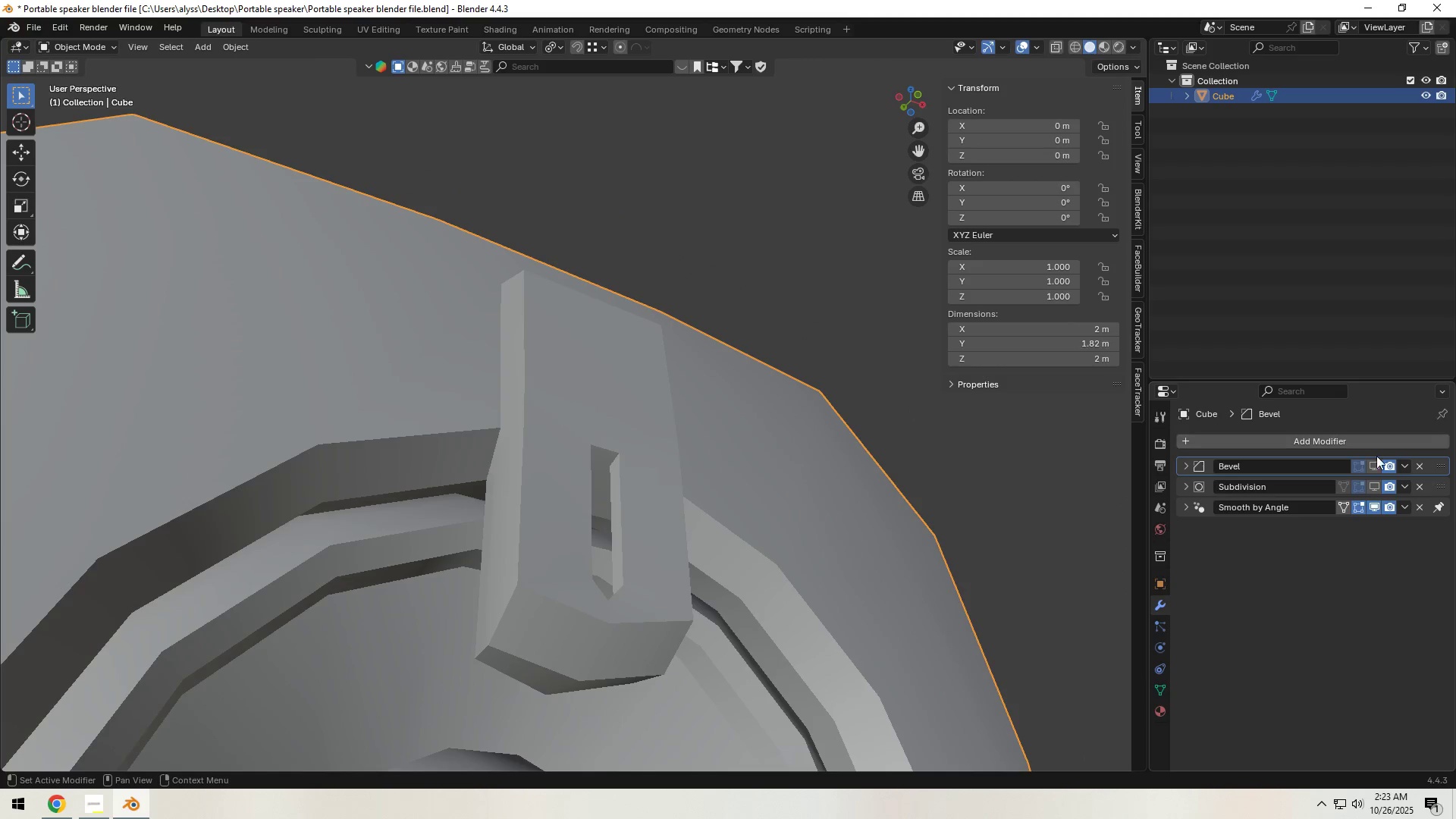 
double_click([1374, 482])
 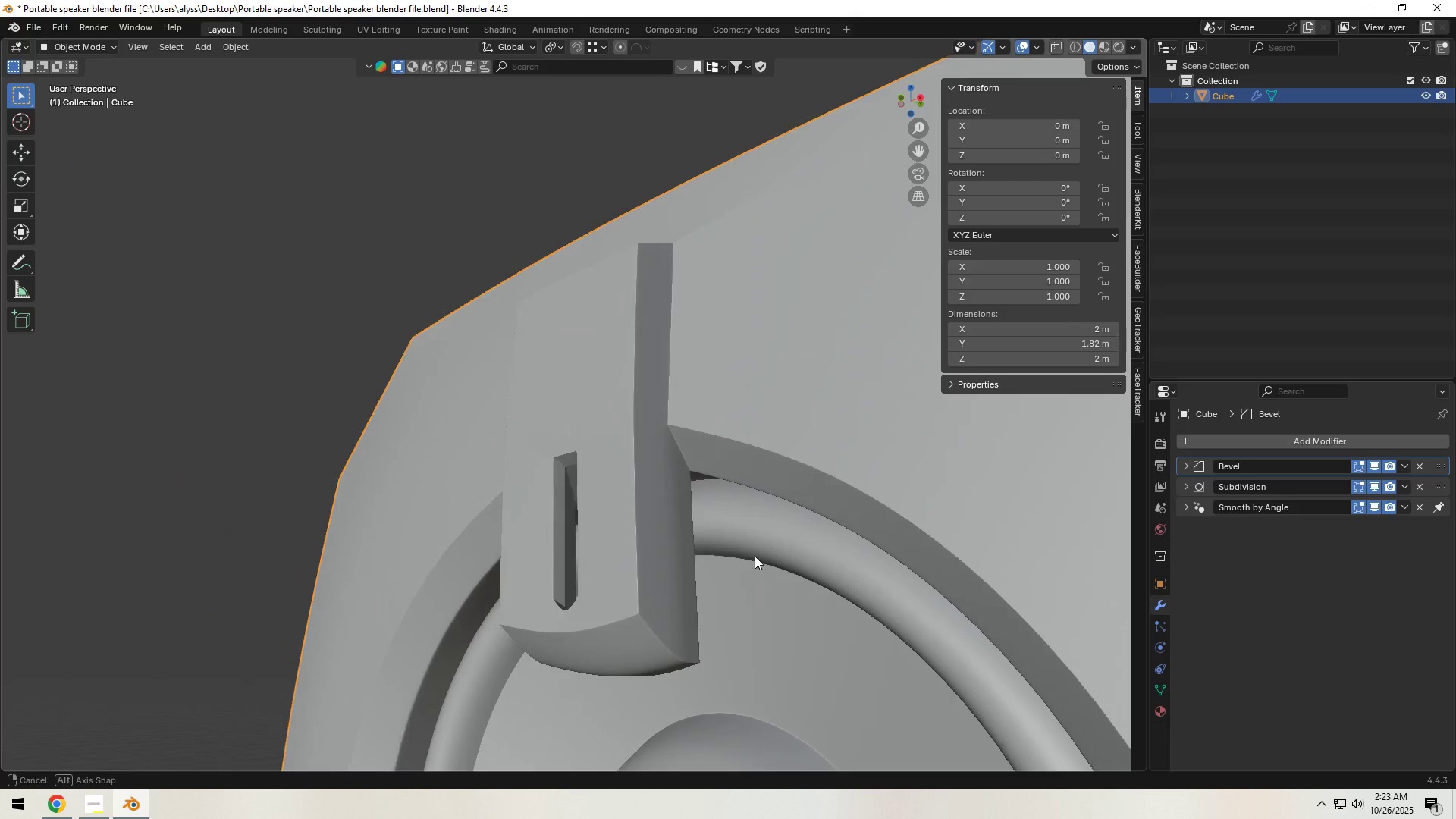 
key(Tab)
 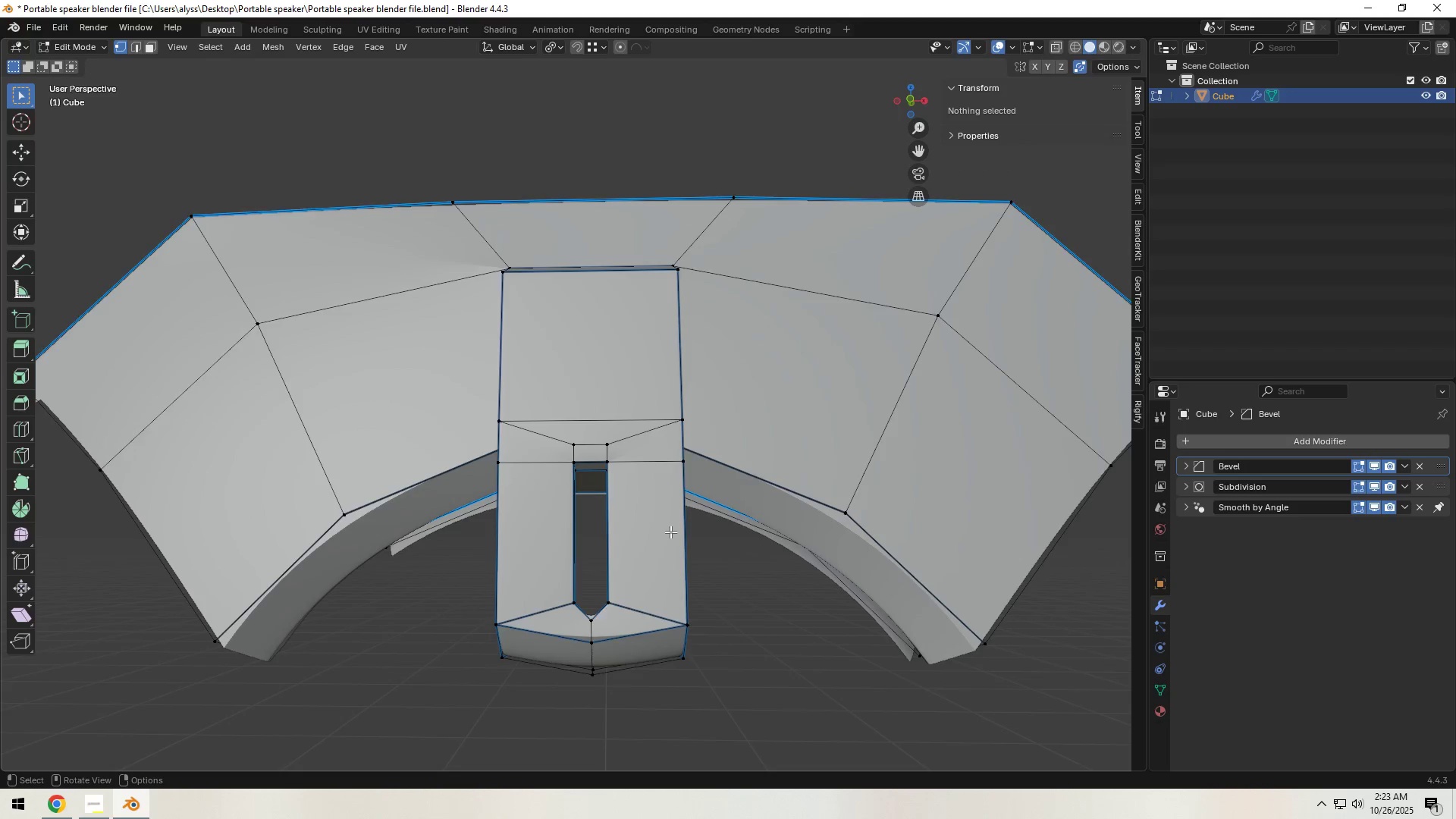 
scroll: coordinate [670, 532], scroll_direction: up, amount: 5.0
 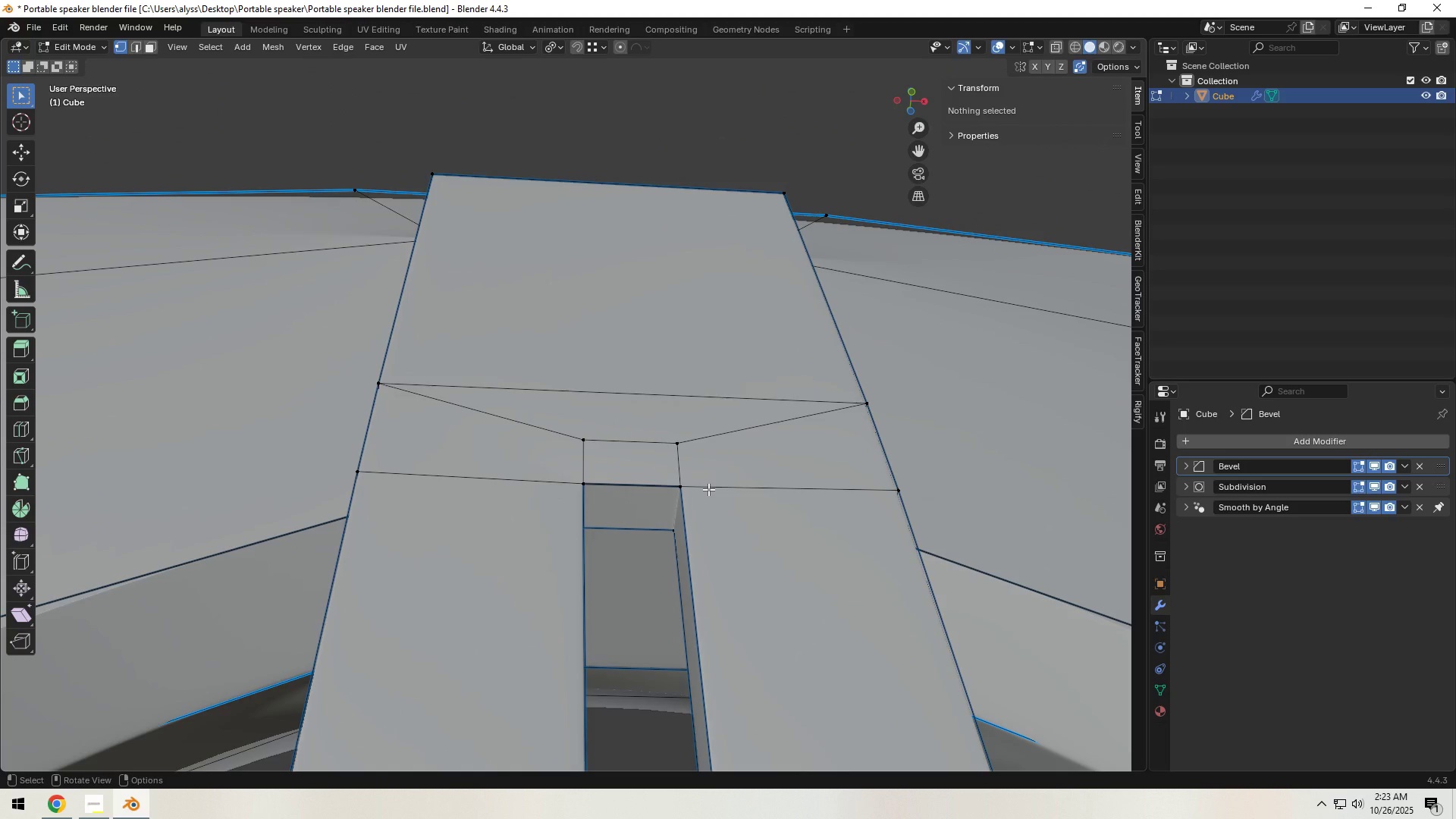 
key(2)
 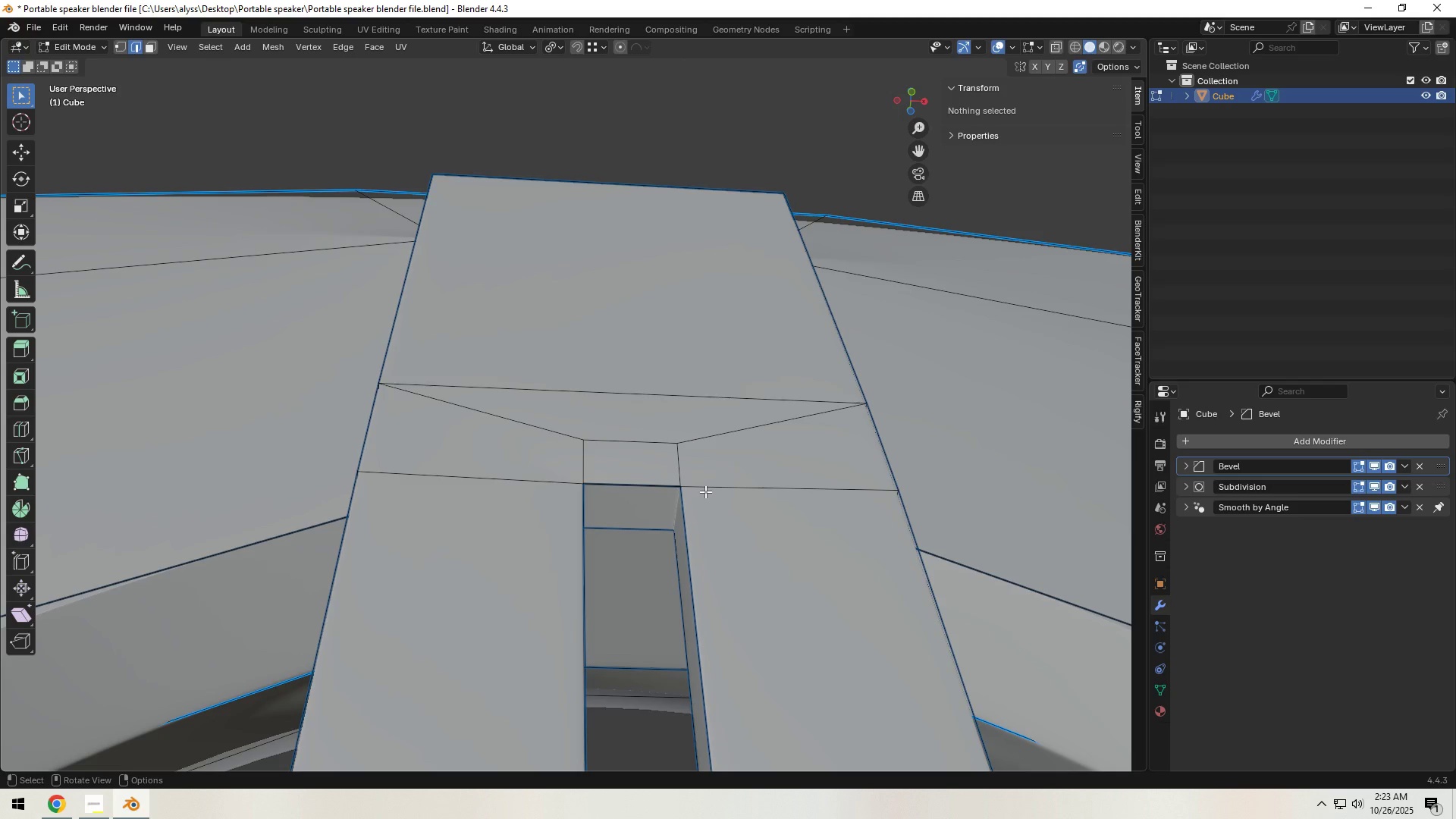 
left_click([705, 491])
 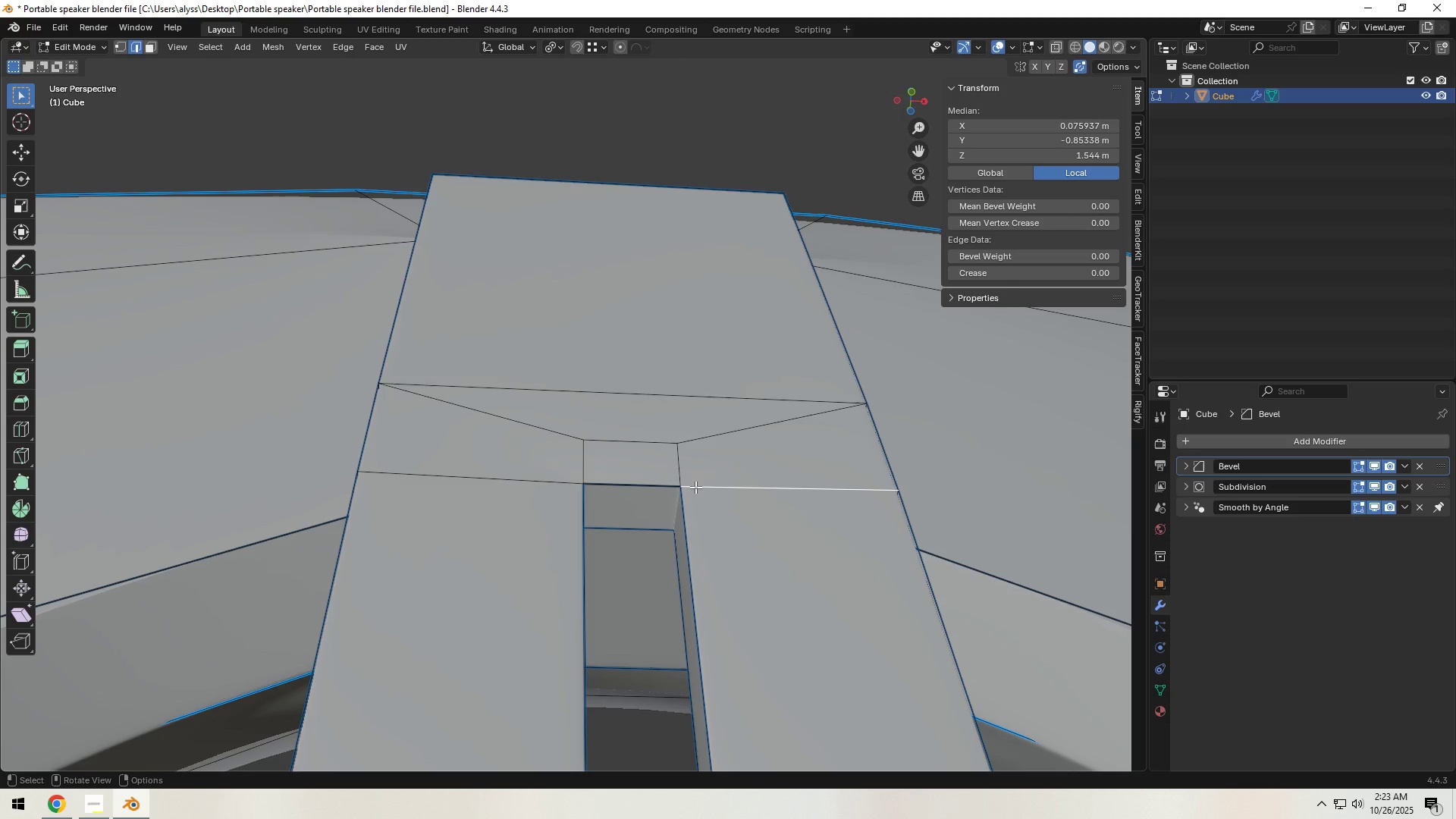 
hold_key(key=ShiftLeft, duration=1.5)
left_click([682, 471])
 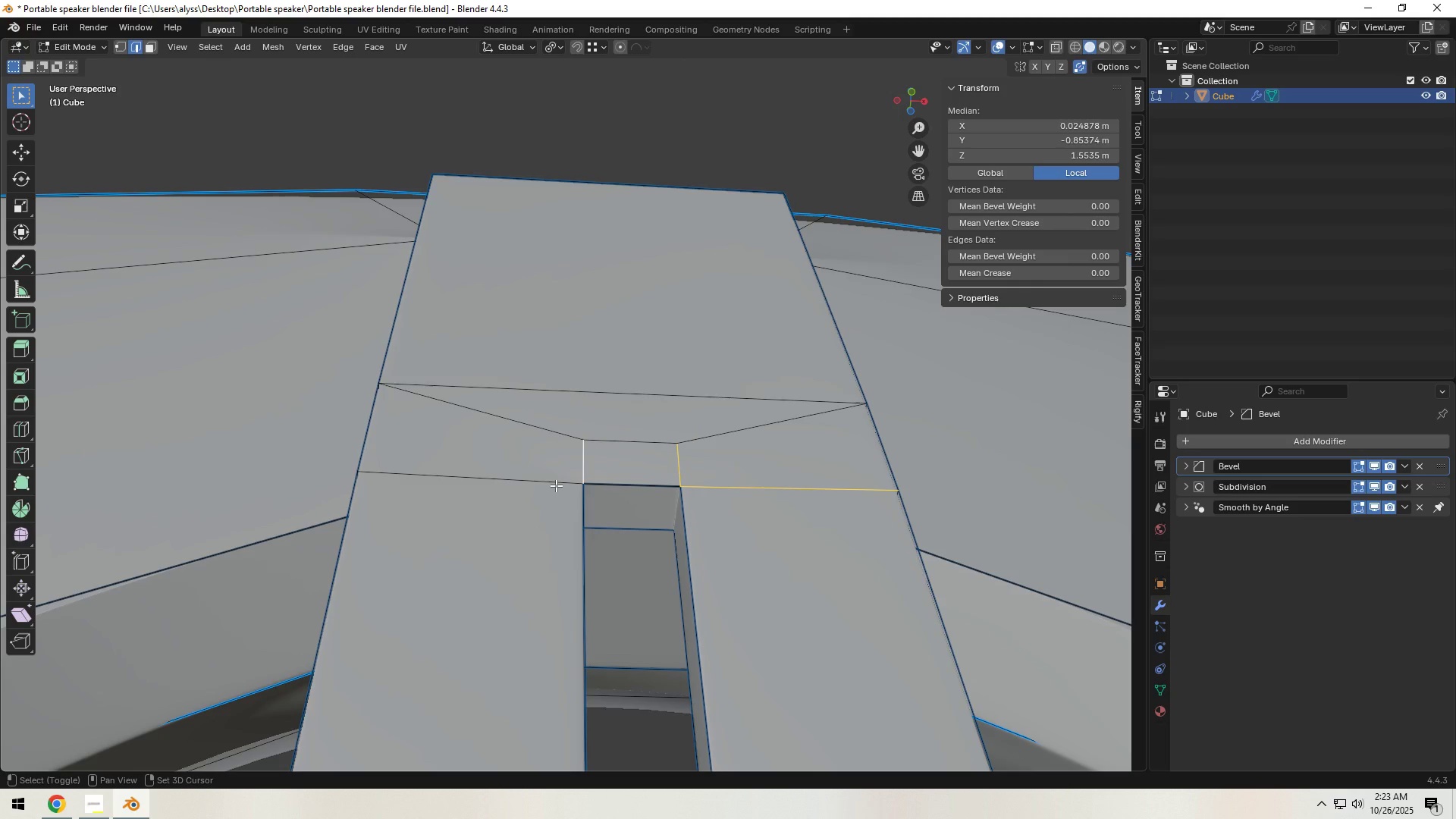 
left_click([556, 485])
 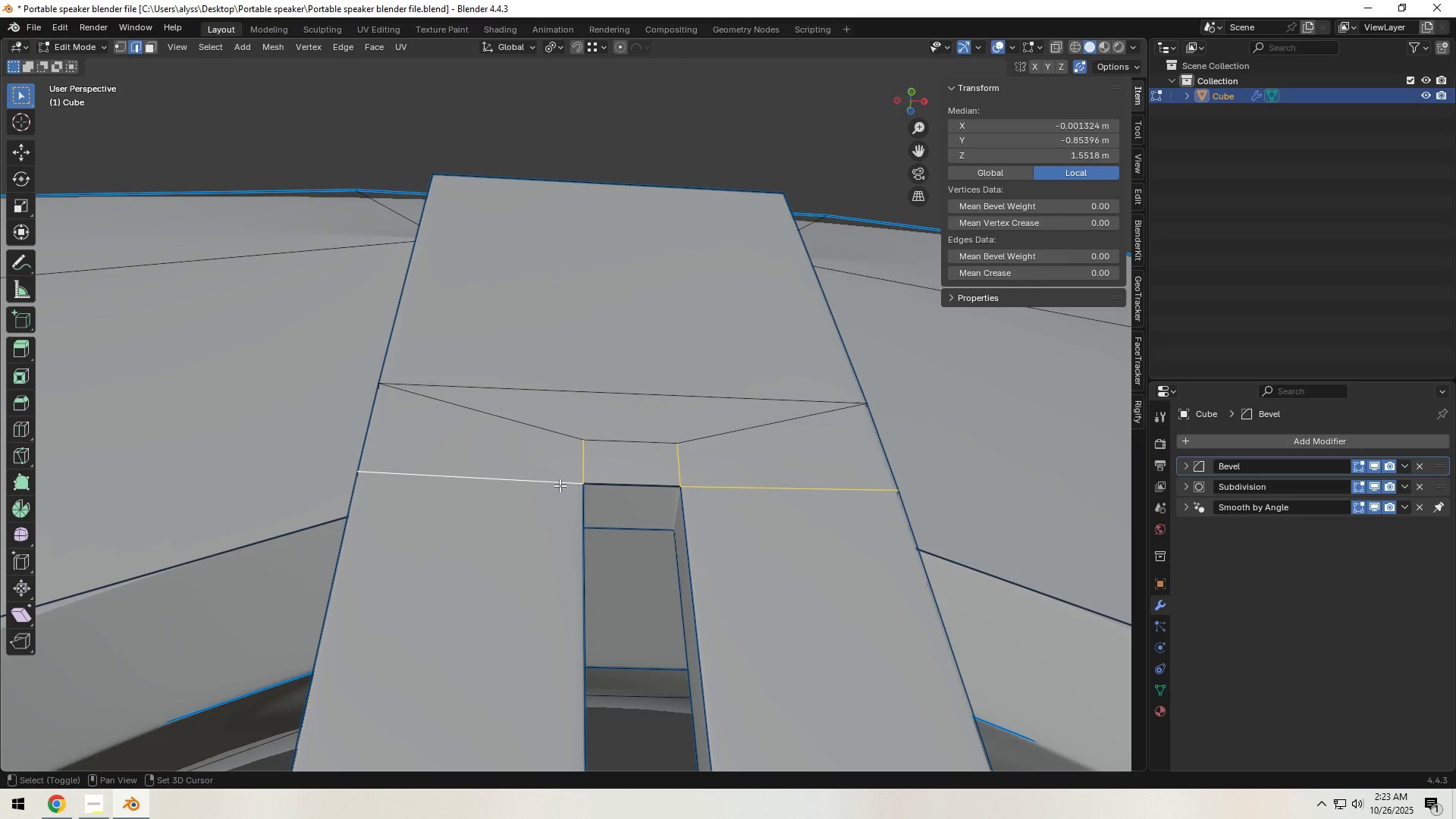 
key(Shift+ShiftLeft)
 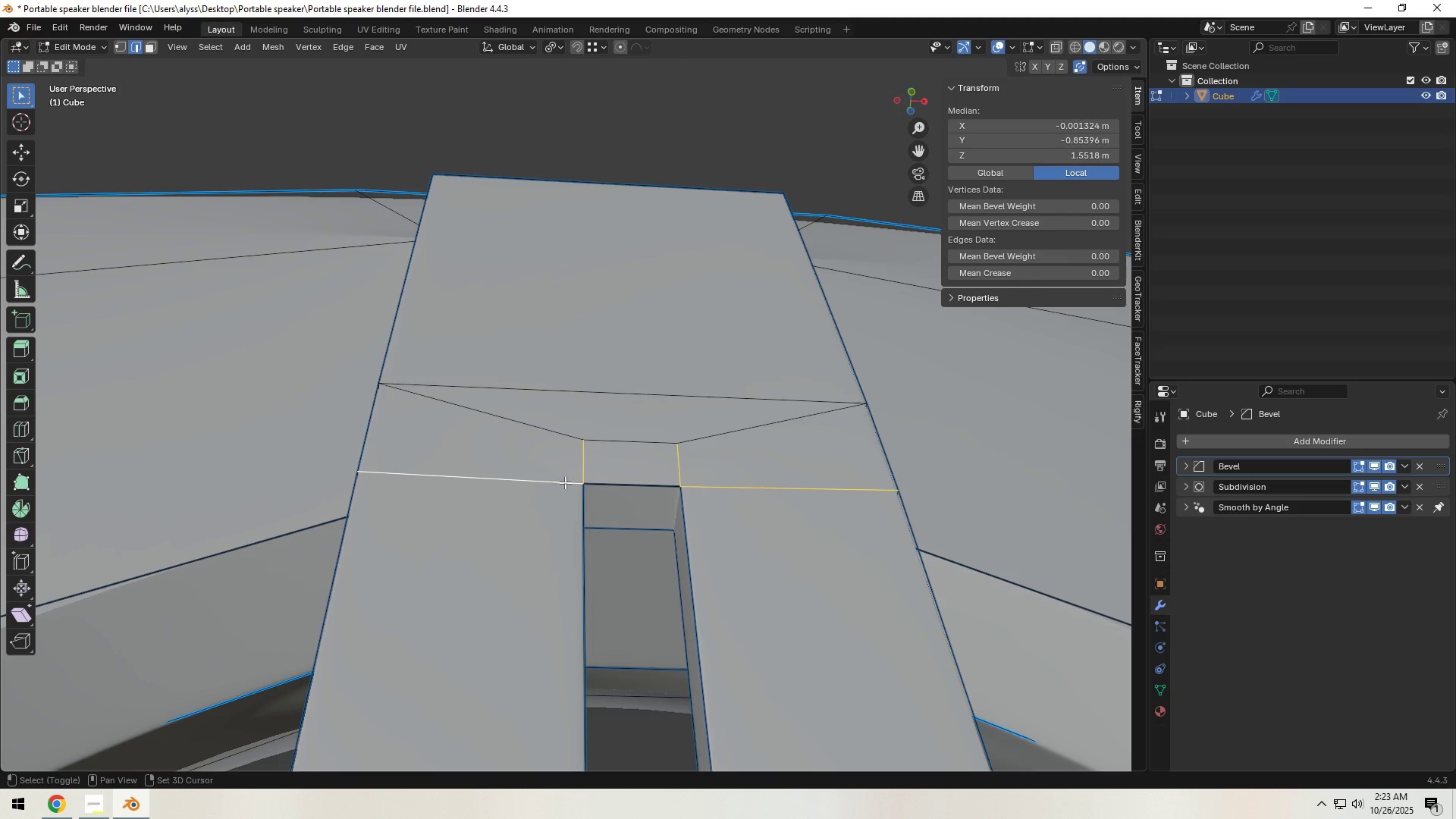 
key(Shift+ShiftLeft)
 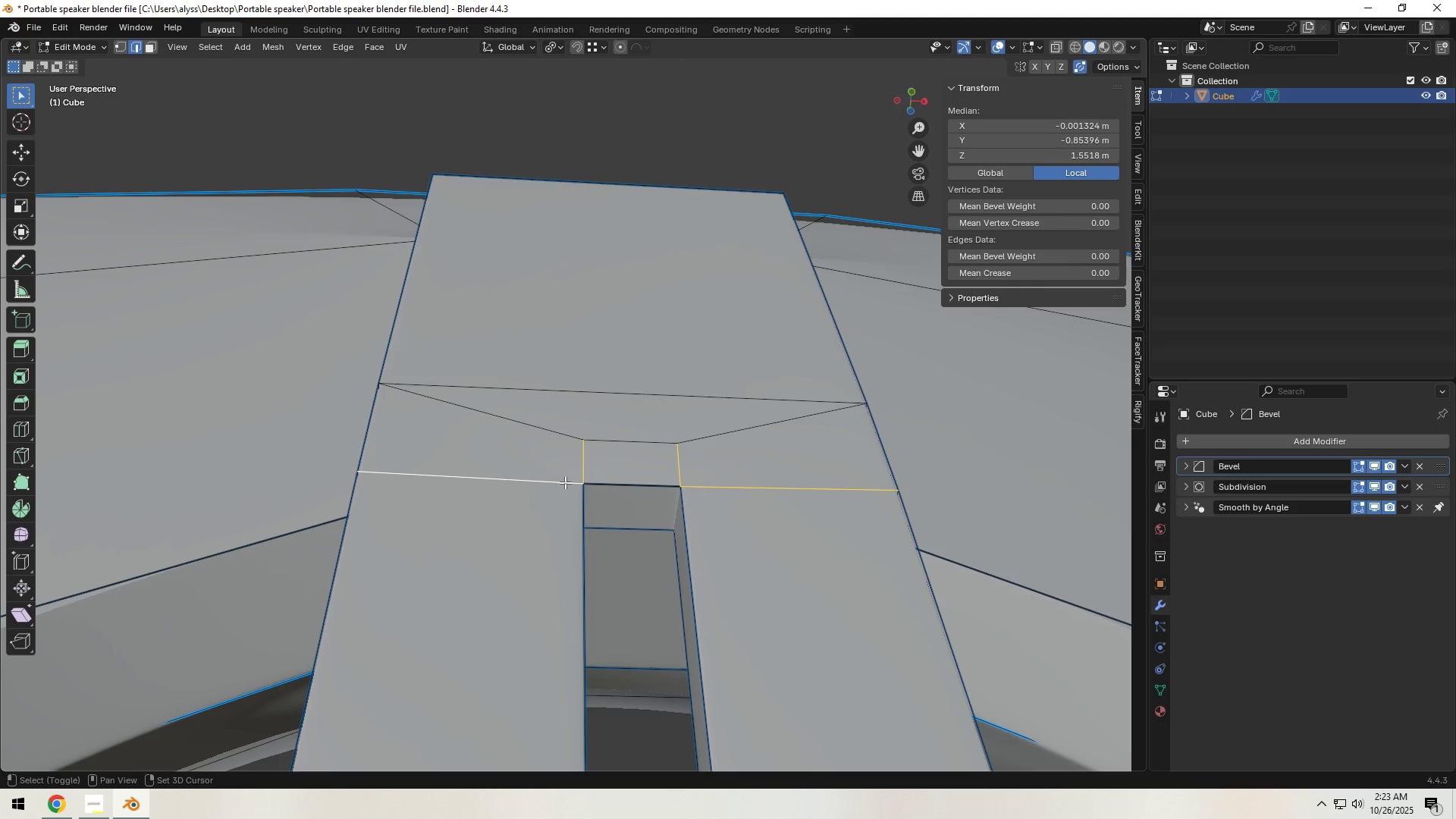 
key(Shift+ShiftLeft)
 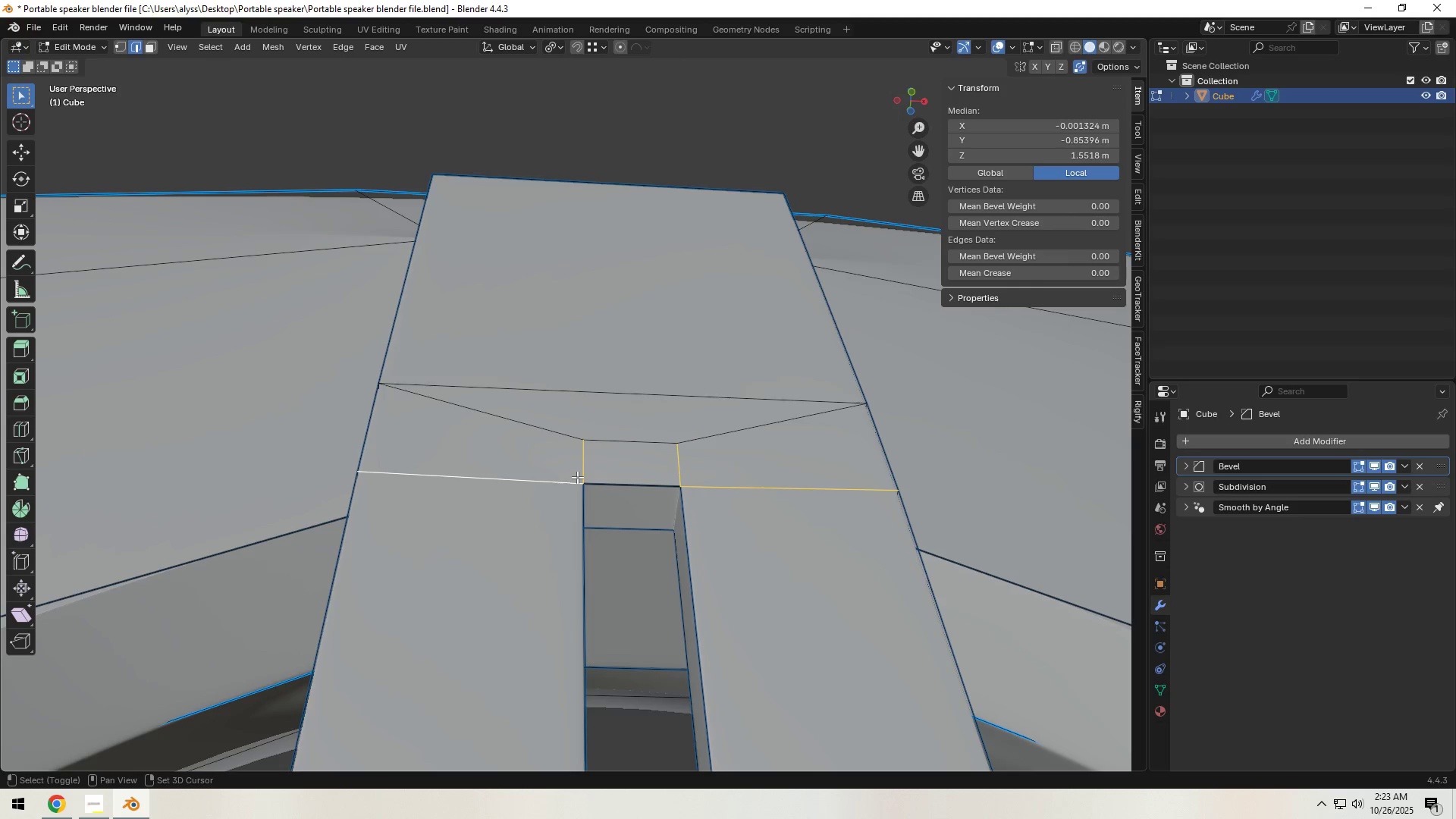 
key(Shift+ShiftLeft)
 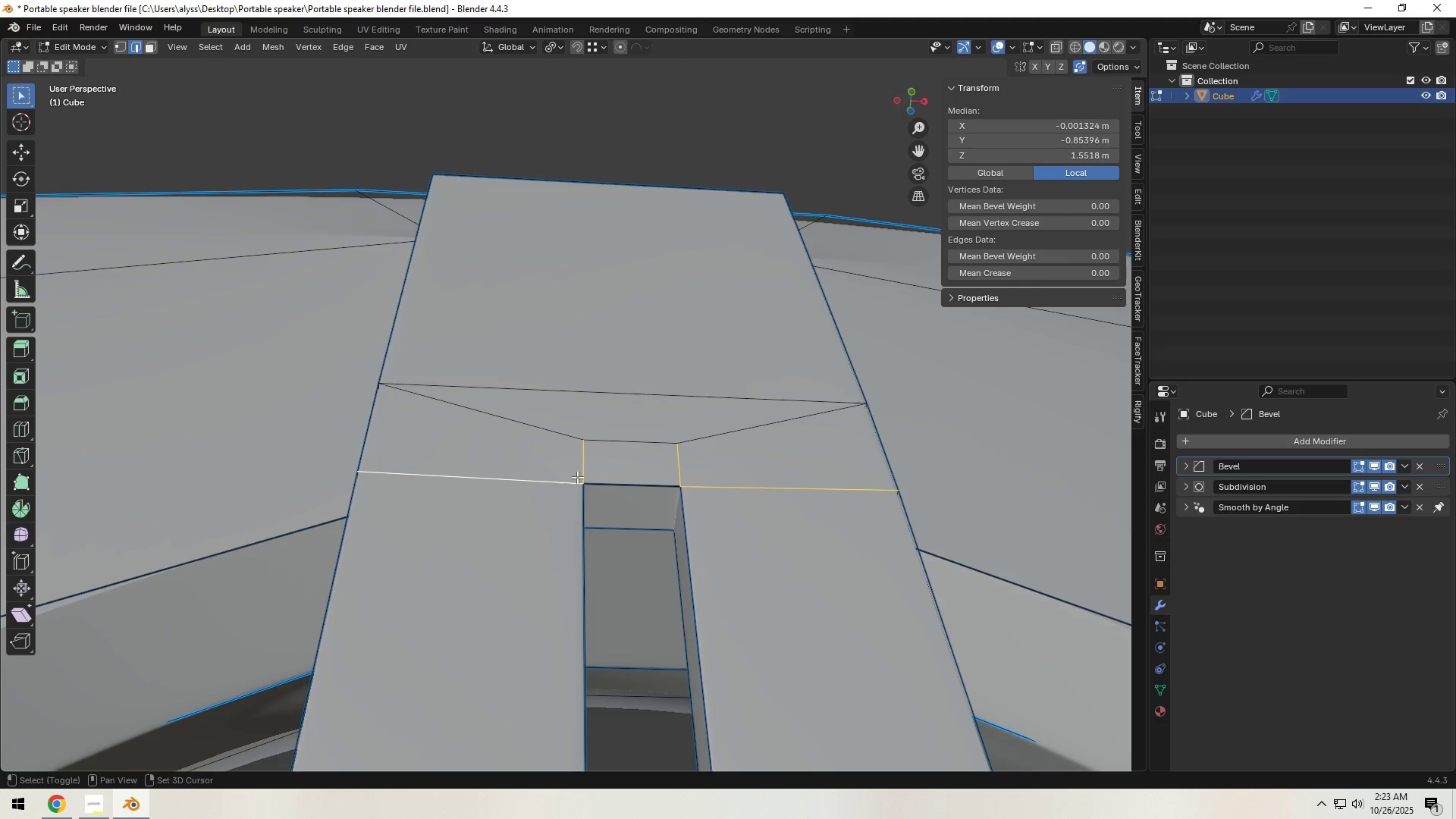 
key(Shift+ShiftLeft)
 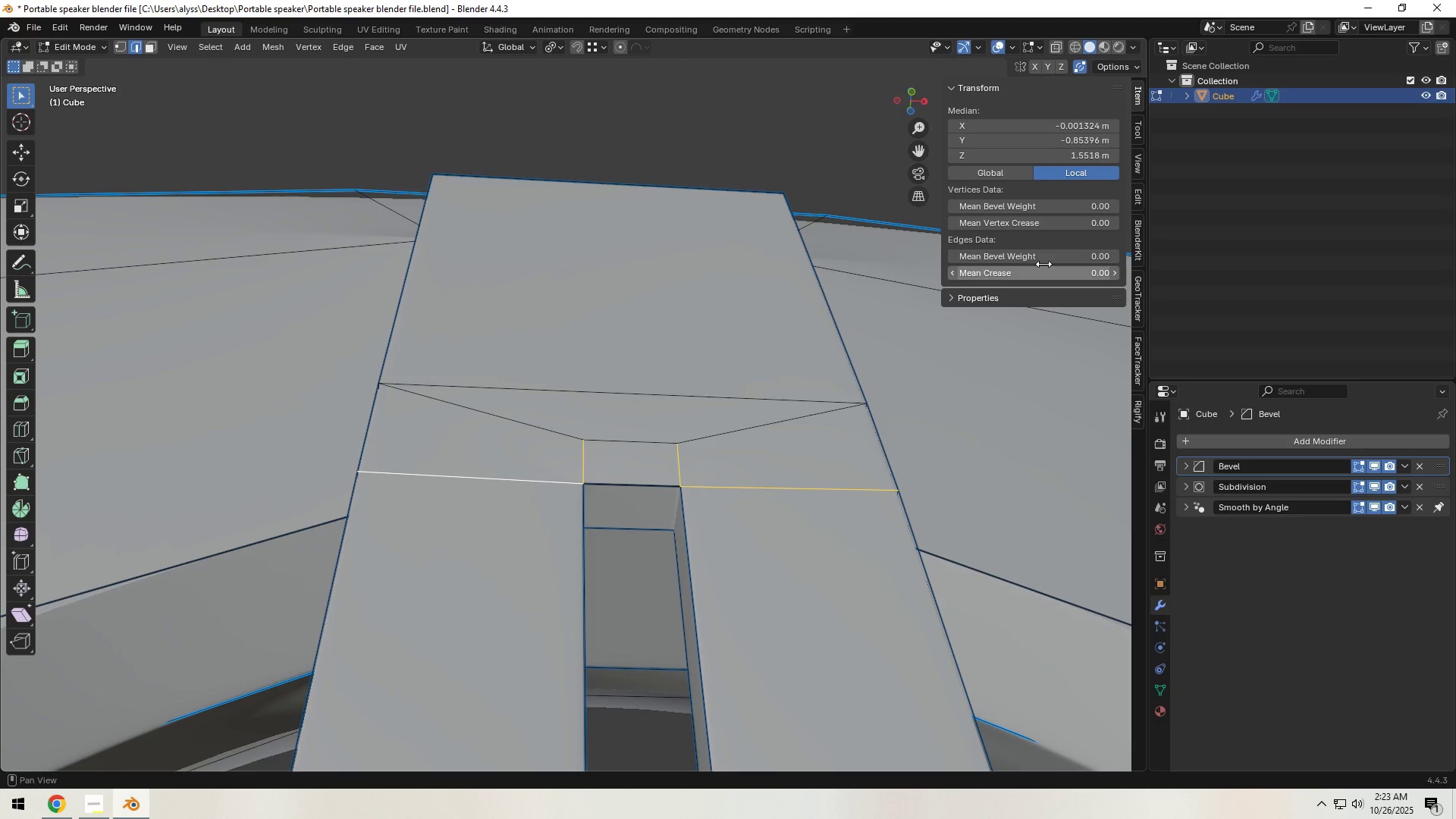 
hold_key(key=ControlLeft, duration=1.1)
left_click_drag(start_coordinate=[1051, 256], to_coordinate=[1080, 252])
 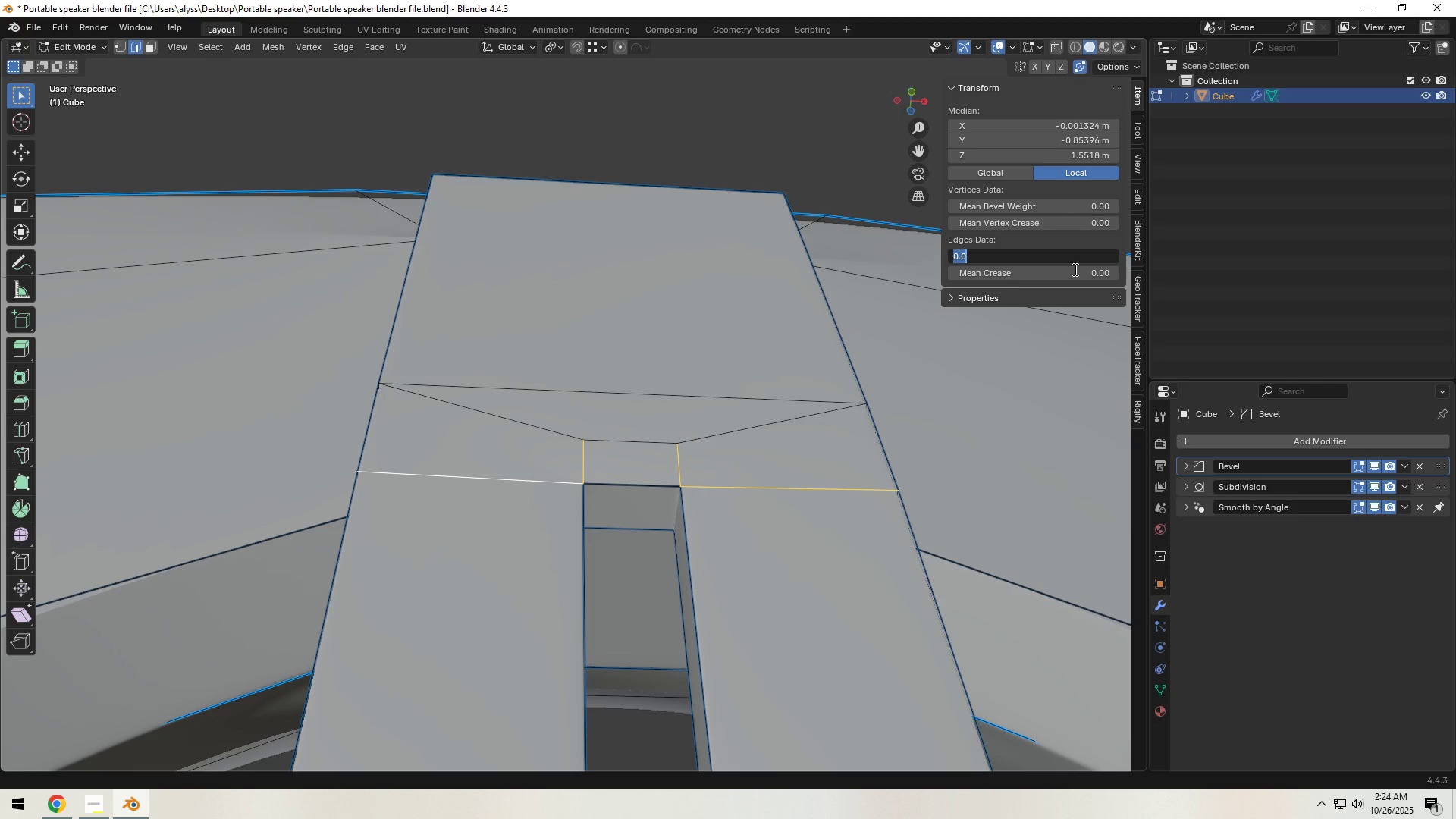 
key(NumpadDecimal)
 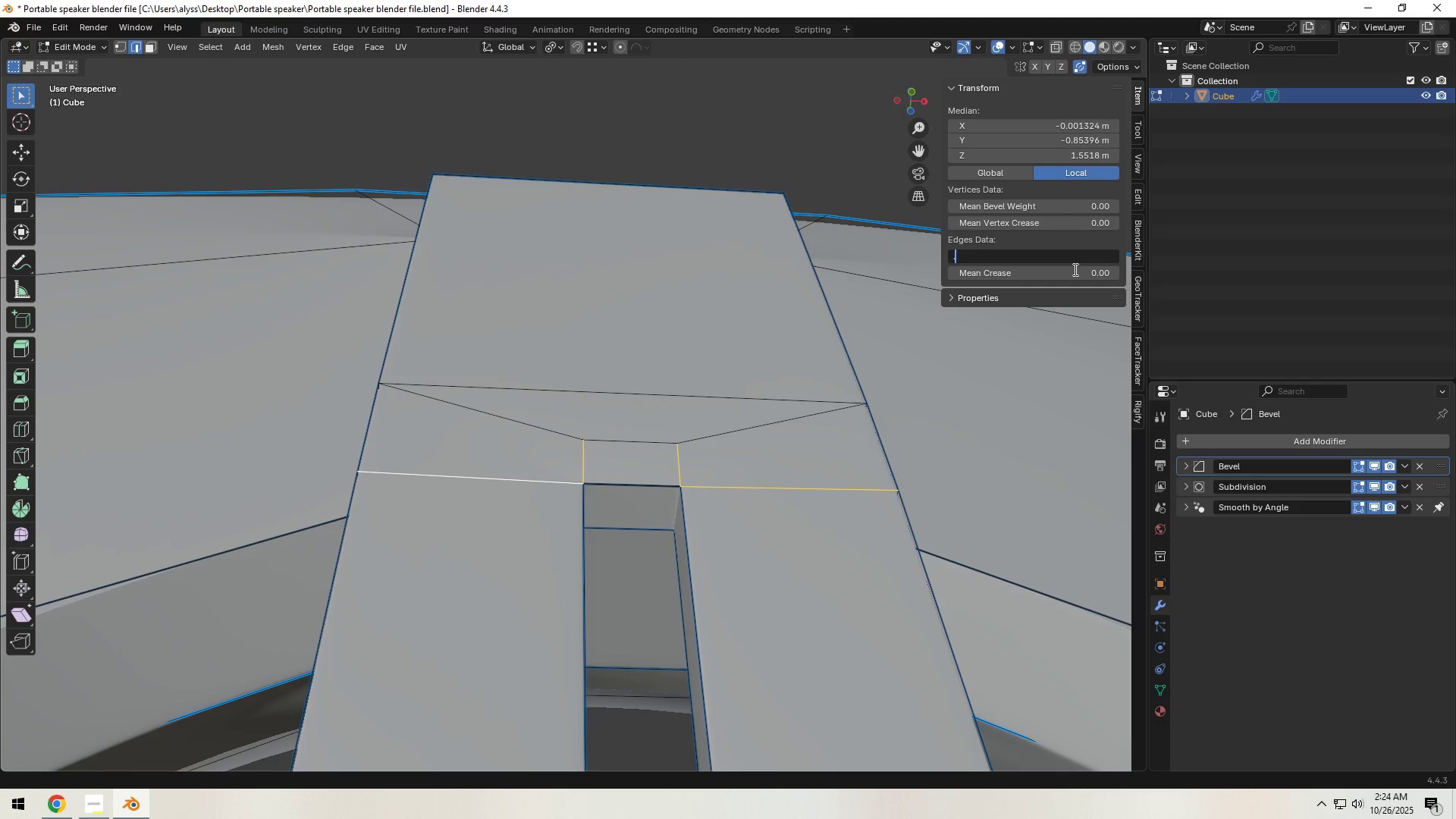 
key(Numpad3)
 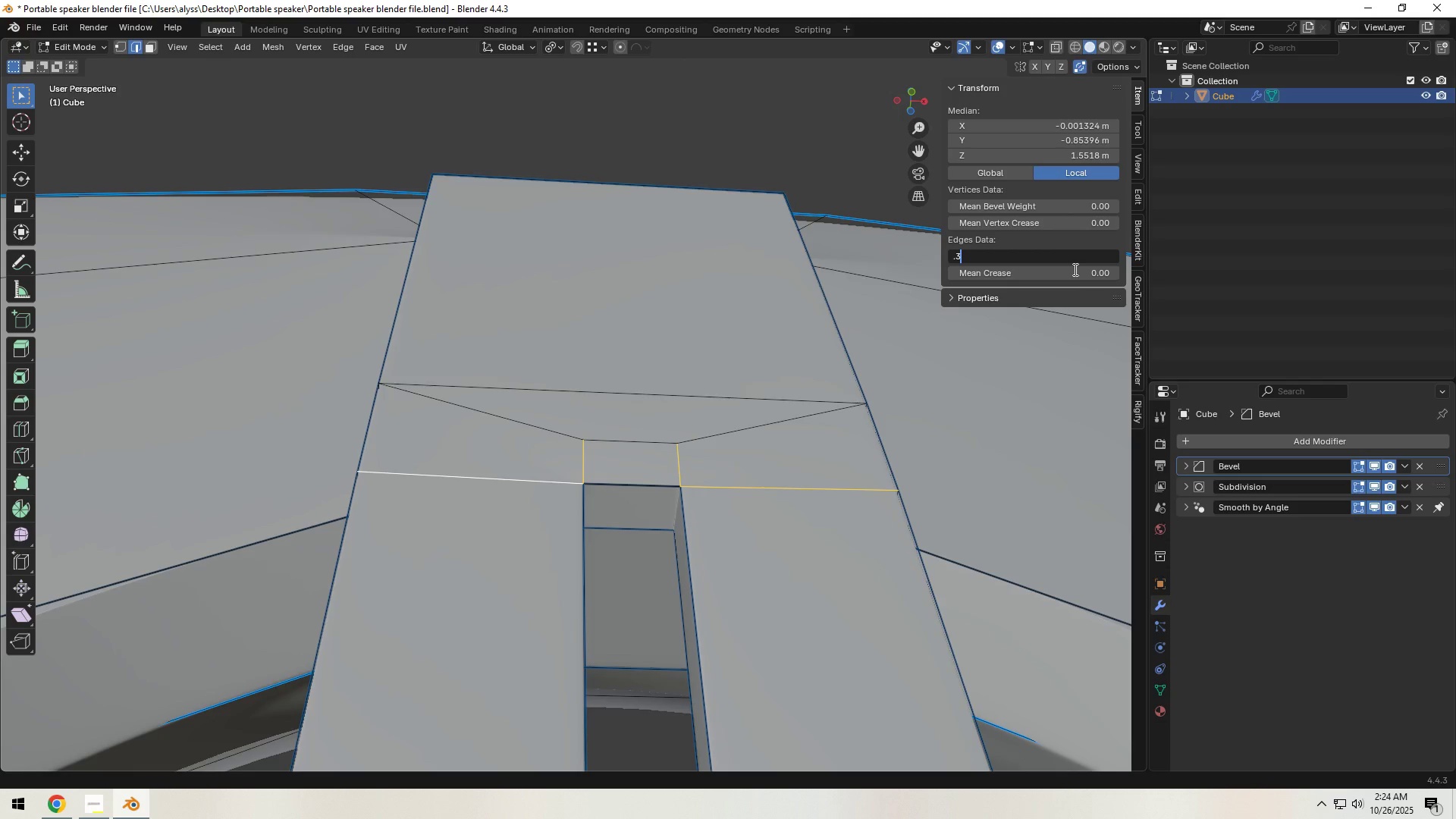 
key(NumpadEnter)
 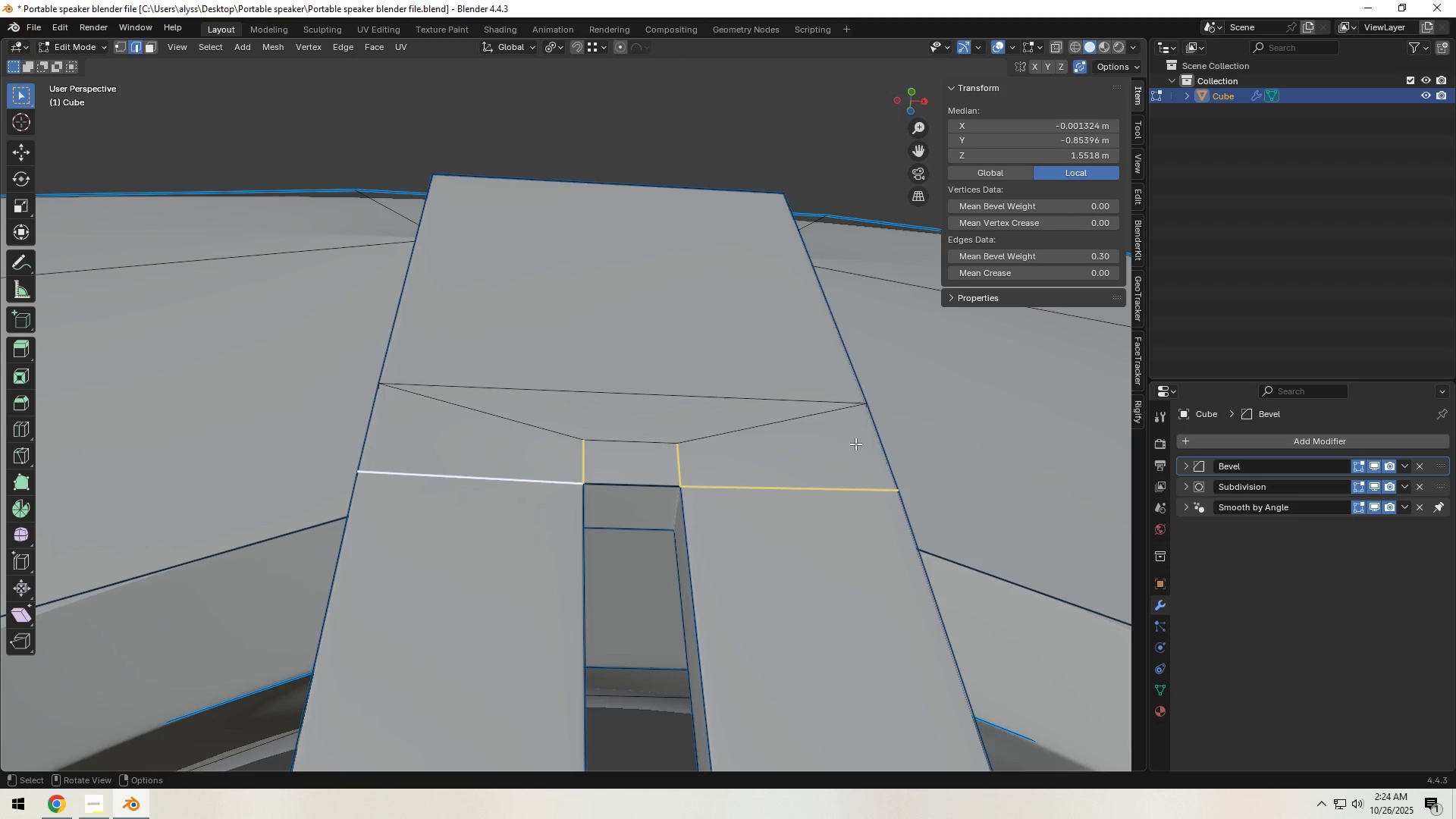 
key(Tab)
 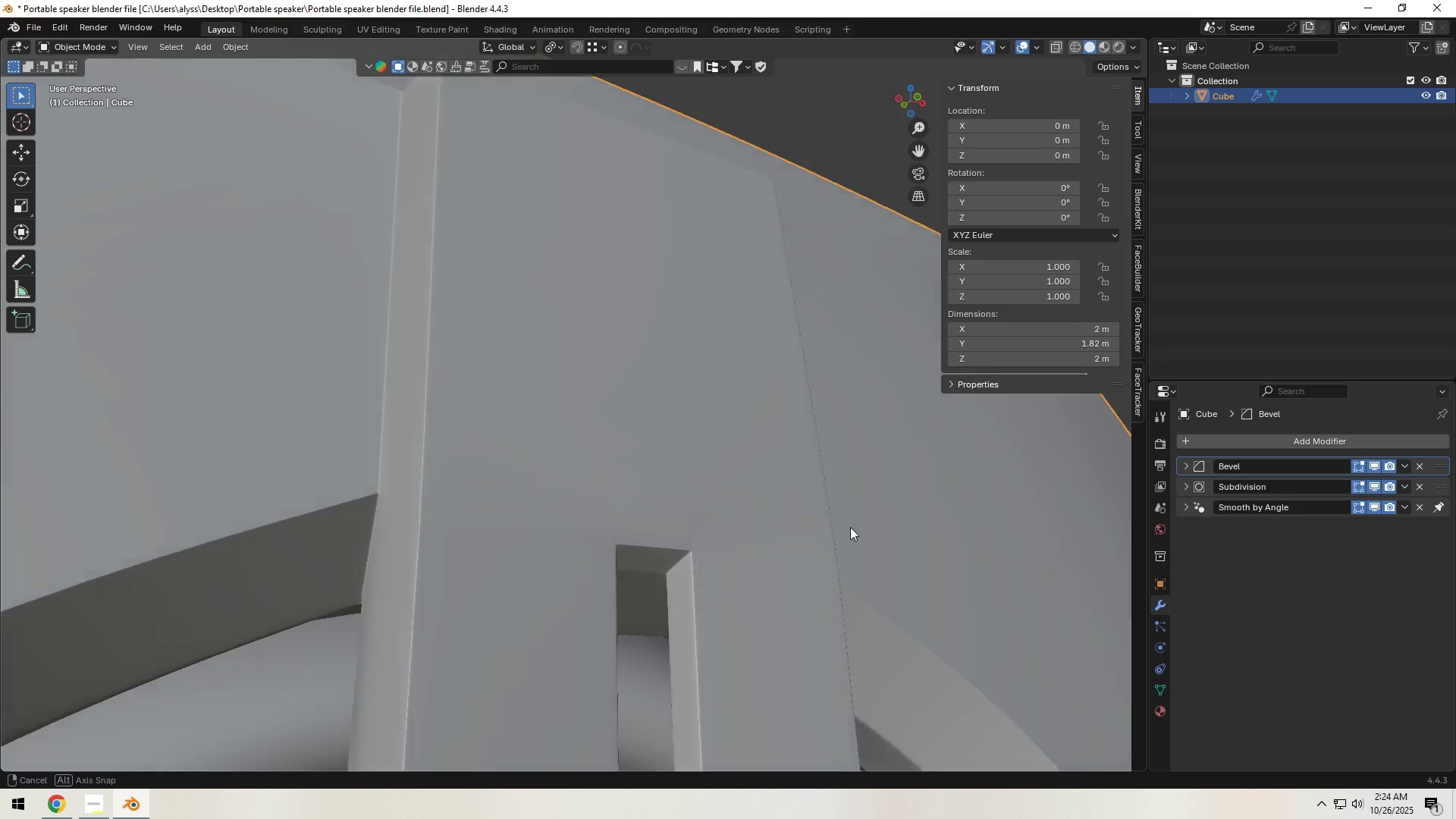 
scroll: coordinate [752, 548], scroll_direction: up, amount: 2.0
 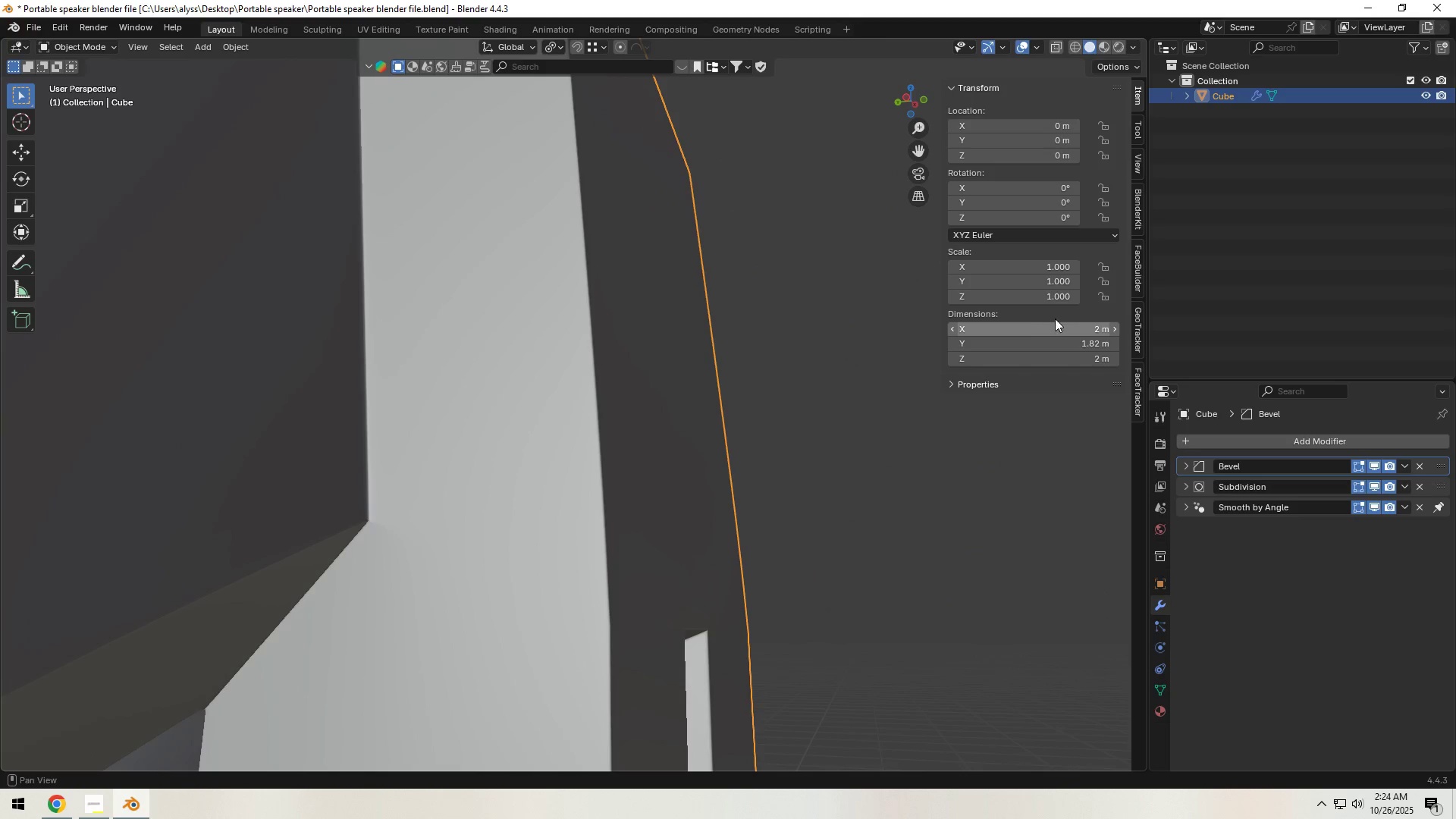 
wait(6.21)
 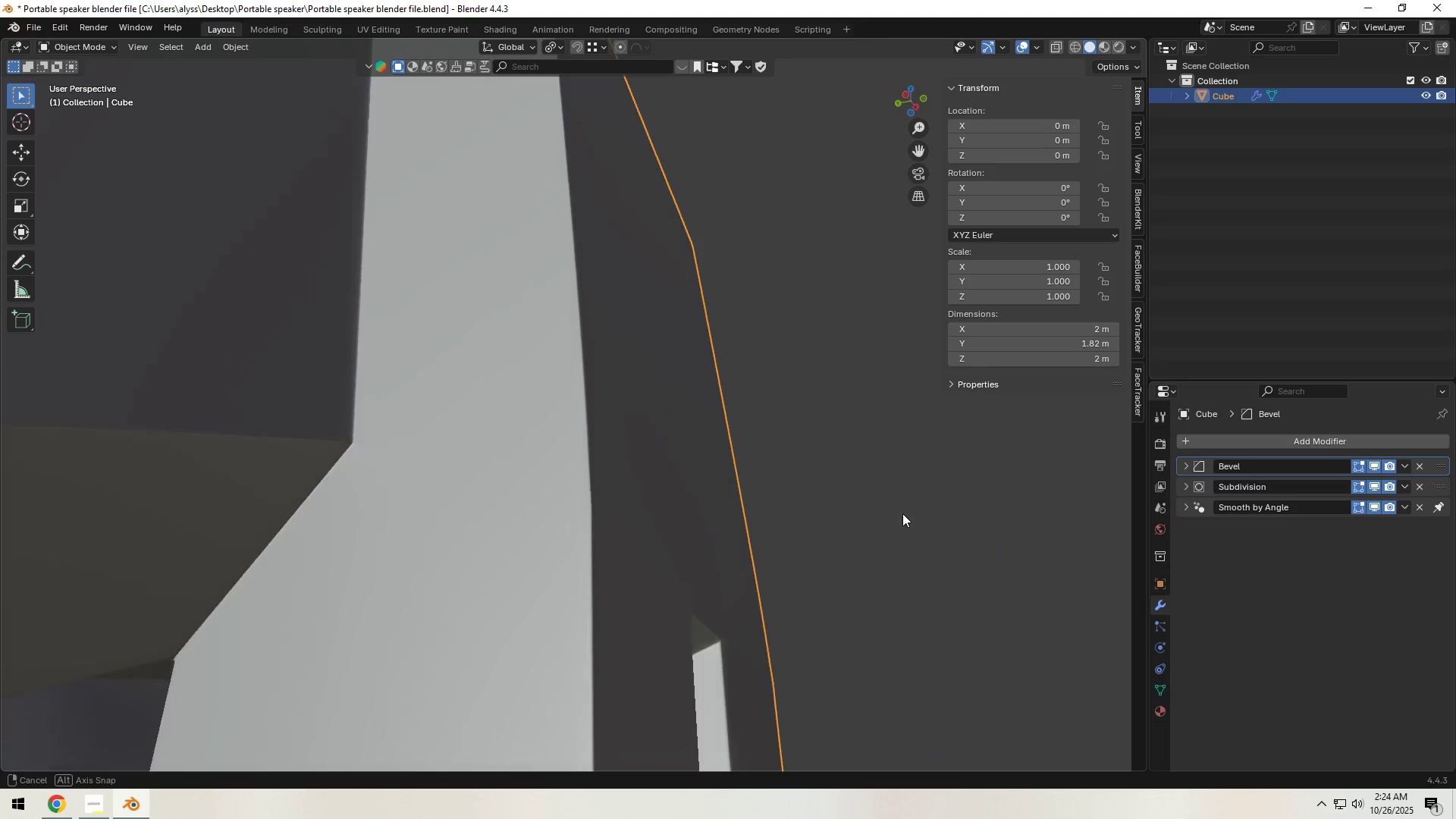 
key(Tab)
 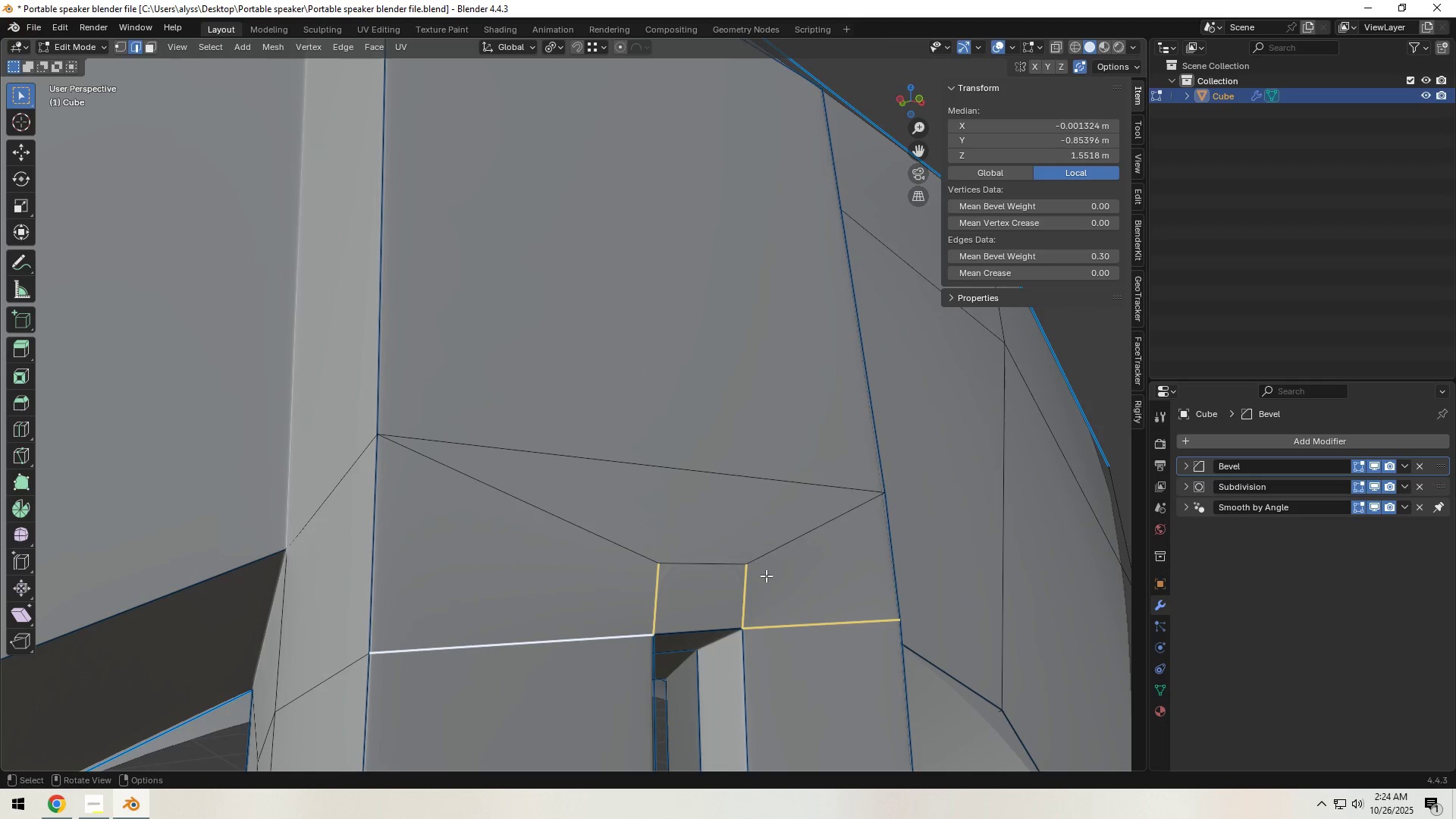 
scroll: coordinate [759, 591], scroll_direction: down, amount: 2.0
 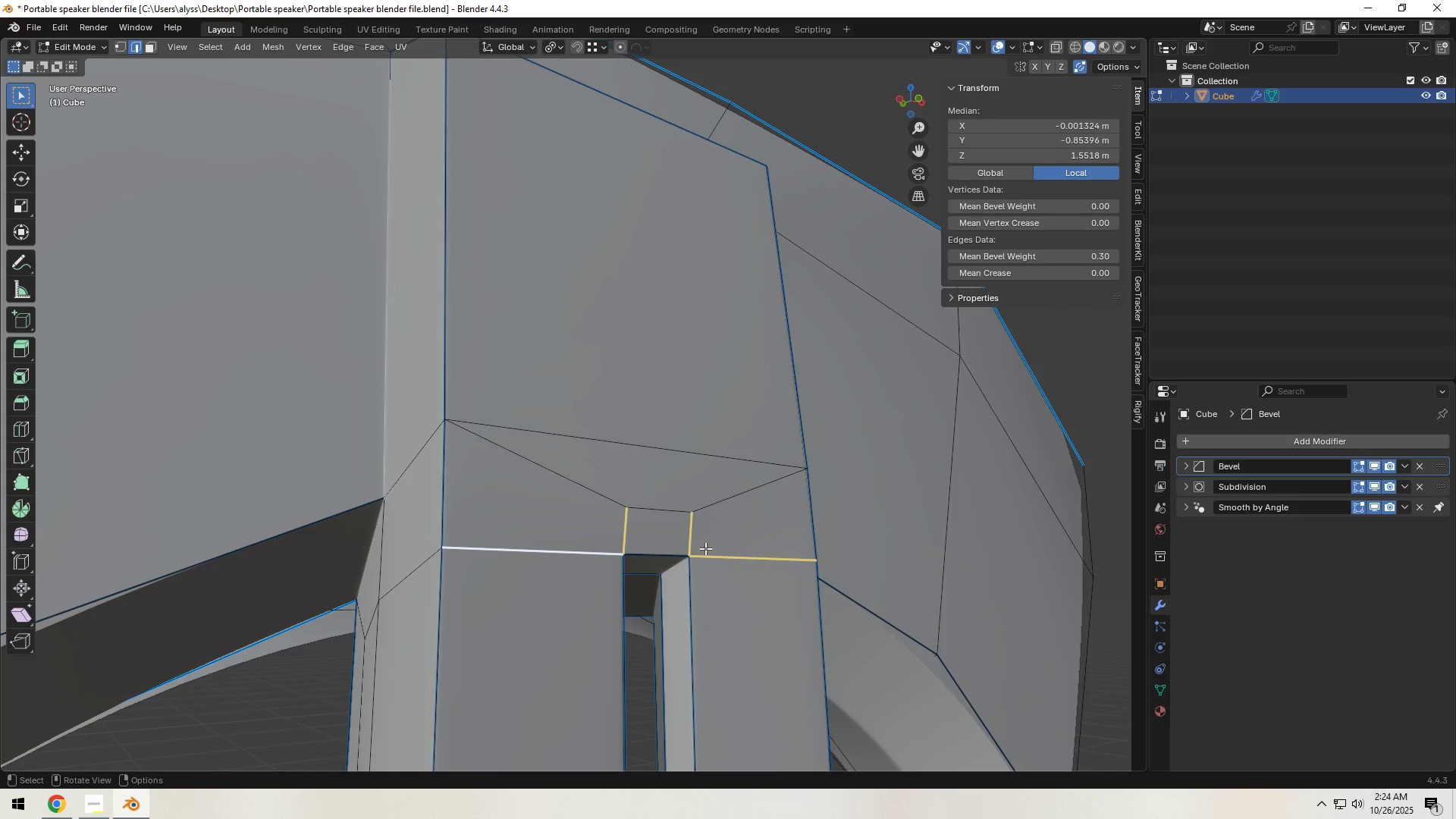 
left_click([697, 535])
 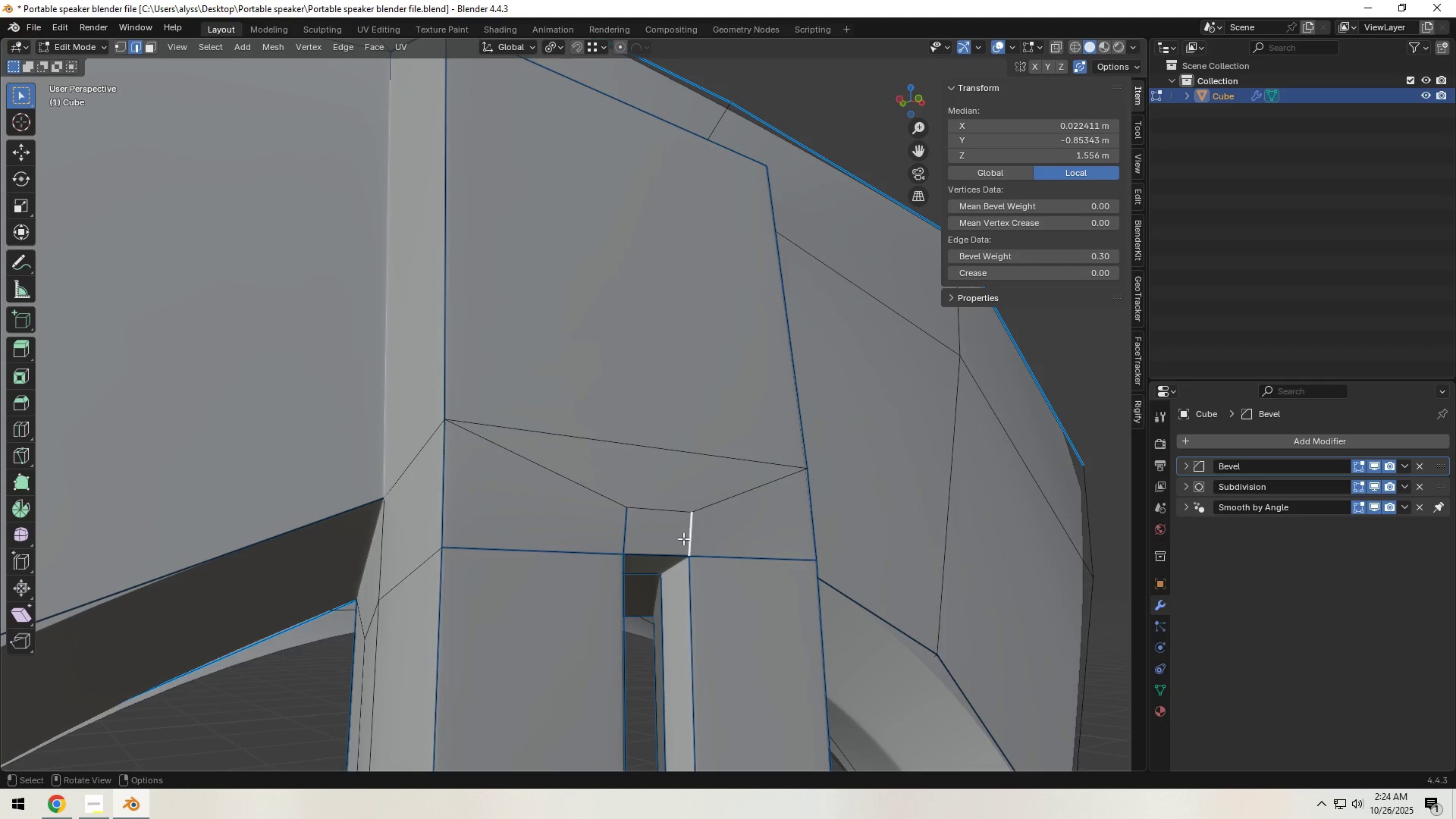 
hold_key(key=ShiftLeft, duration=1.5)
left_click([626, 539])
 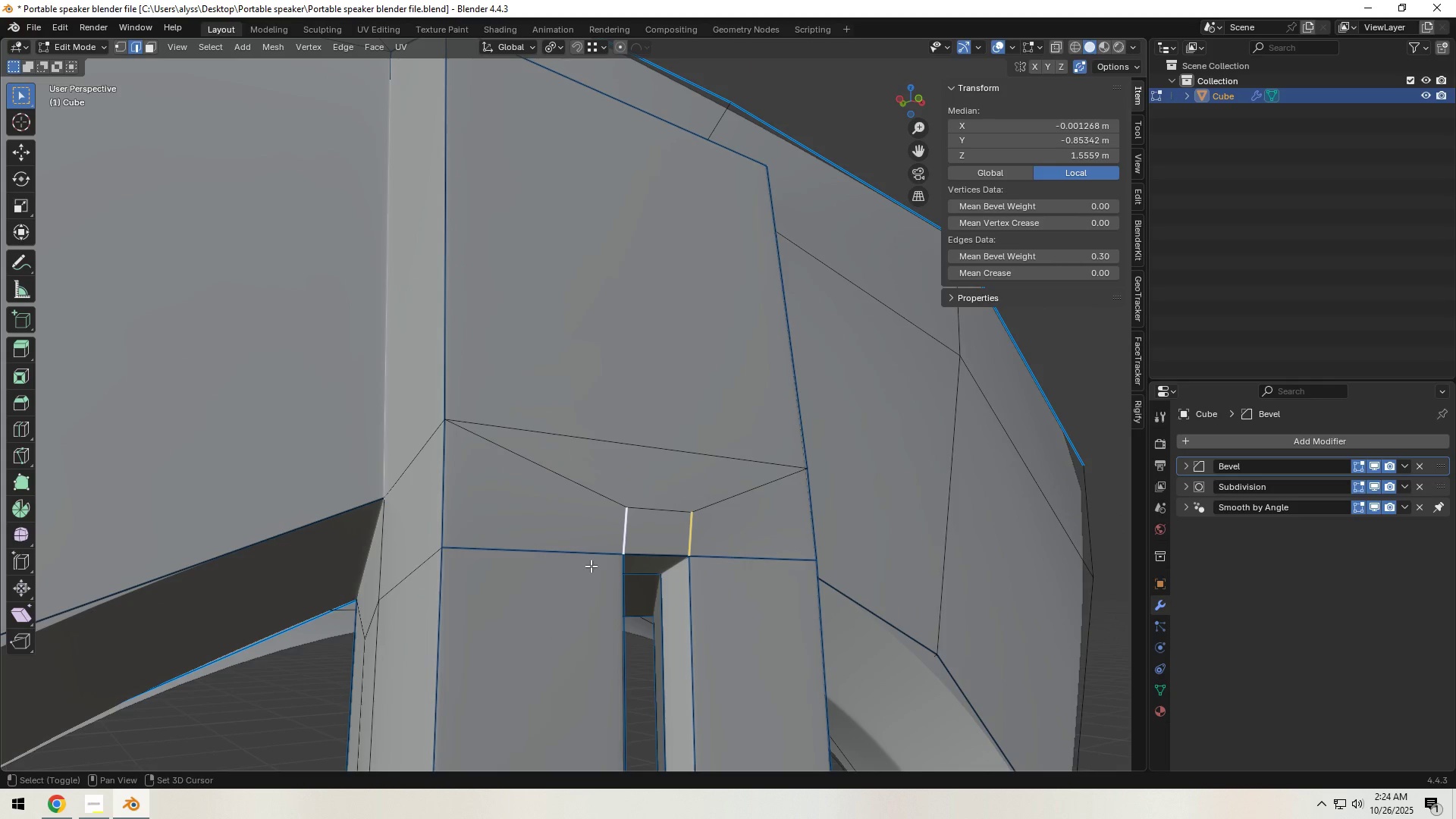 
double_click([591, 566])
 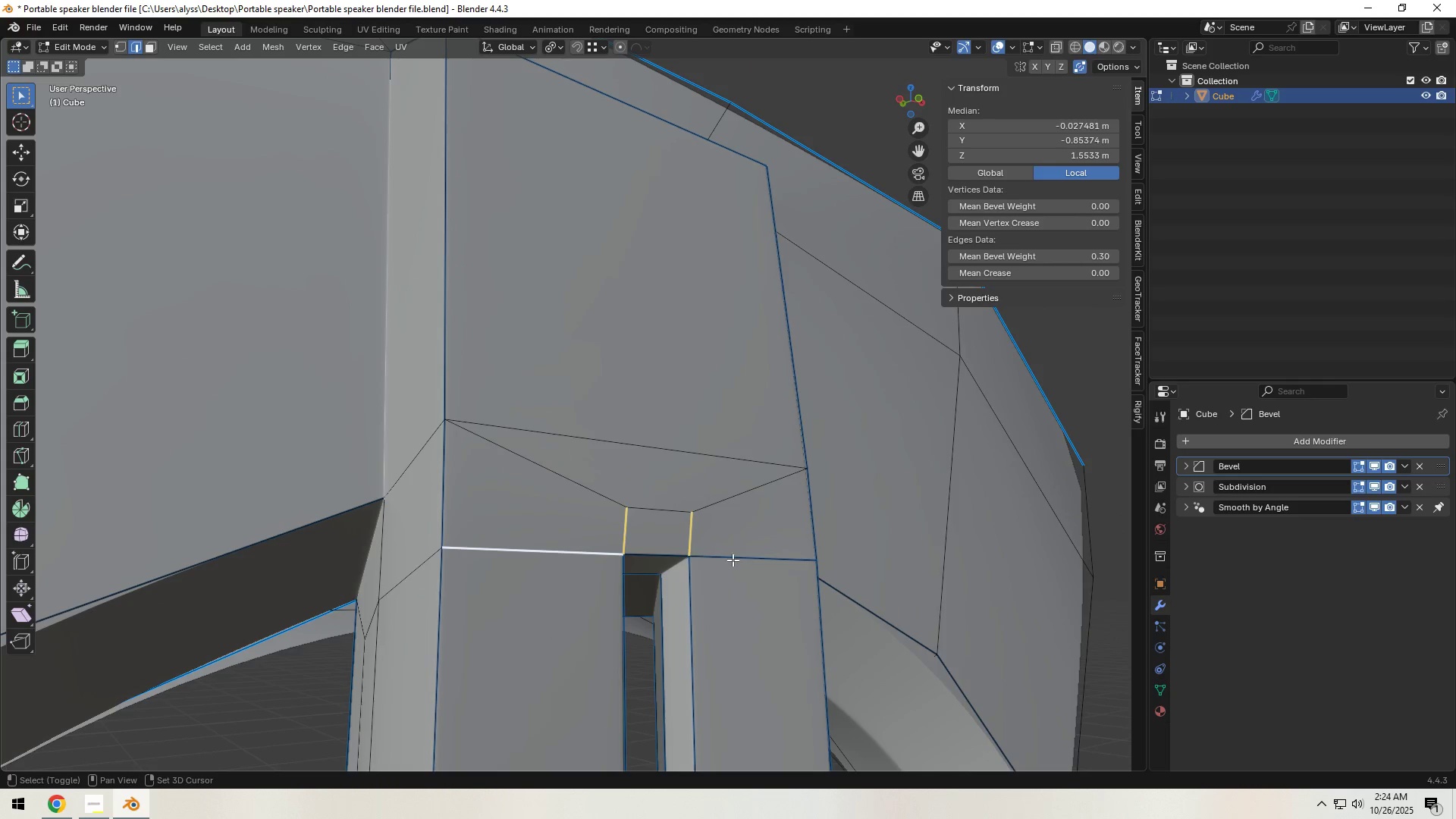 
triple_click([733, 560])
 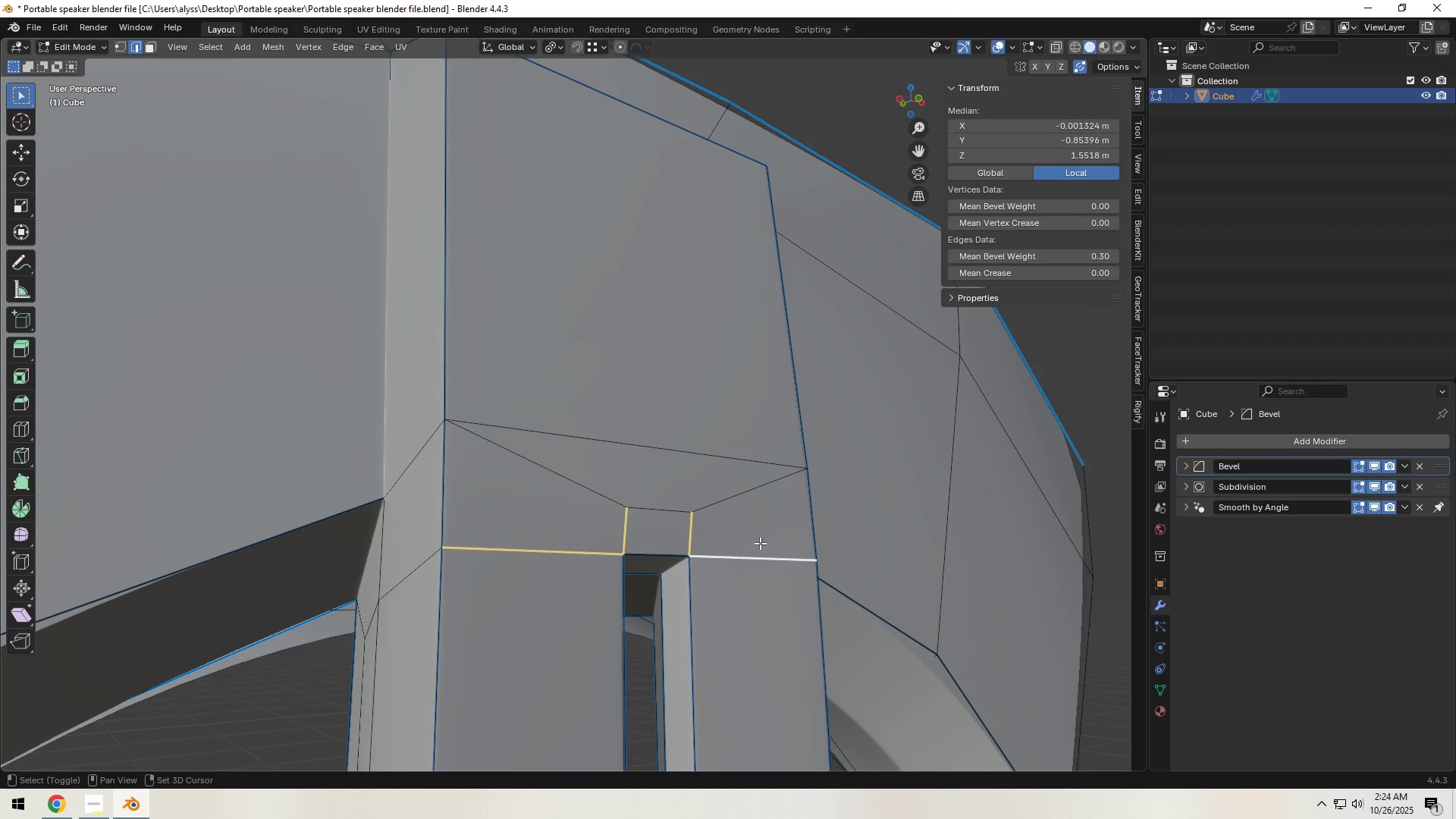 
key(Shift+ShiftLeft)
 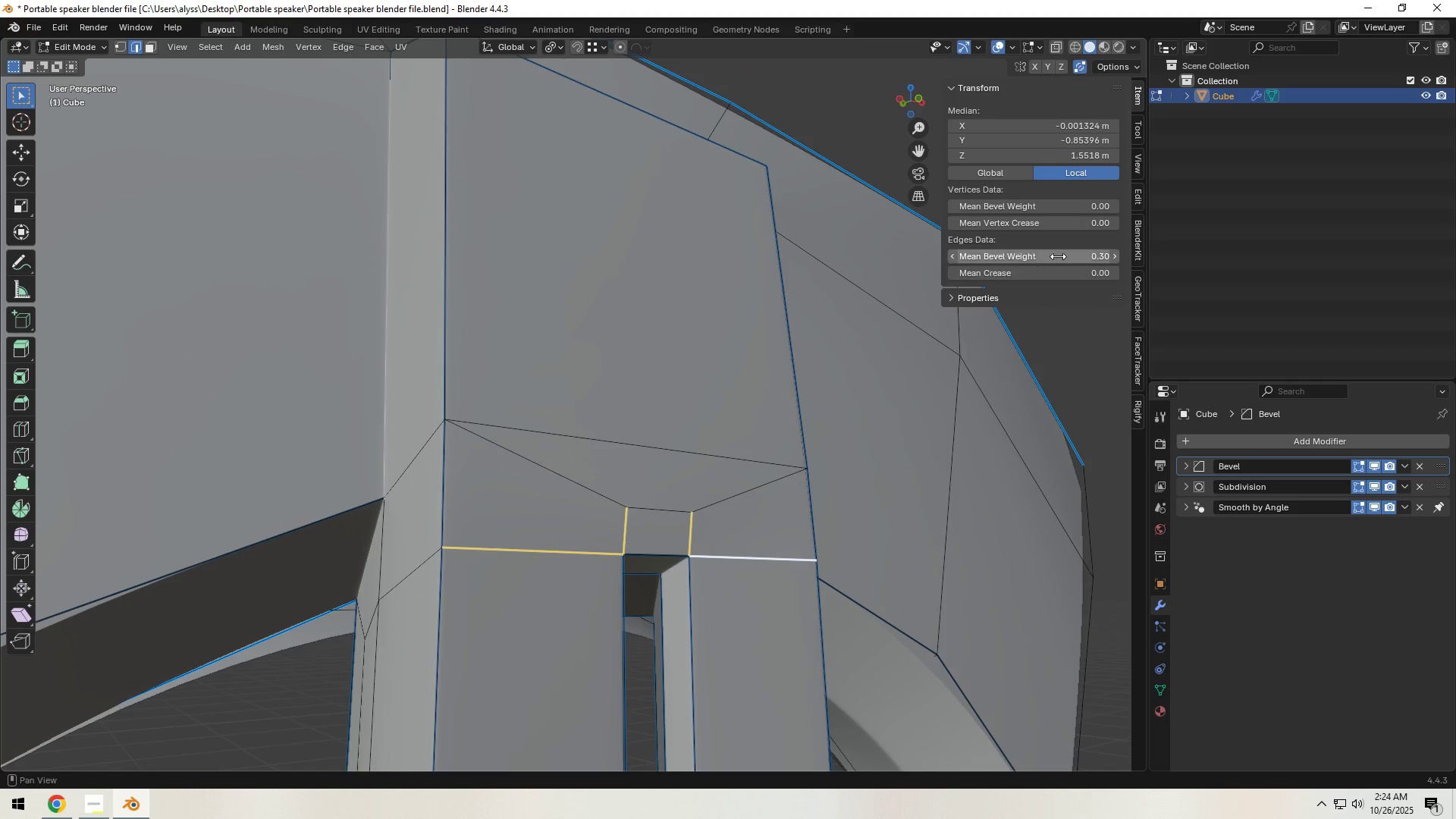 
left_click_drag(start_coordinate=[1058, 256], to_coordinate=[663, 331])
 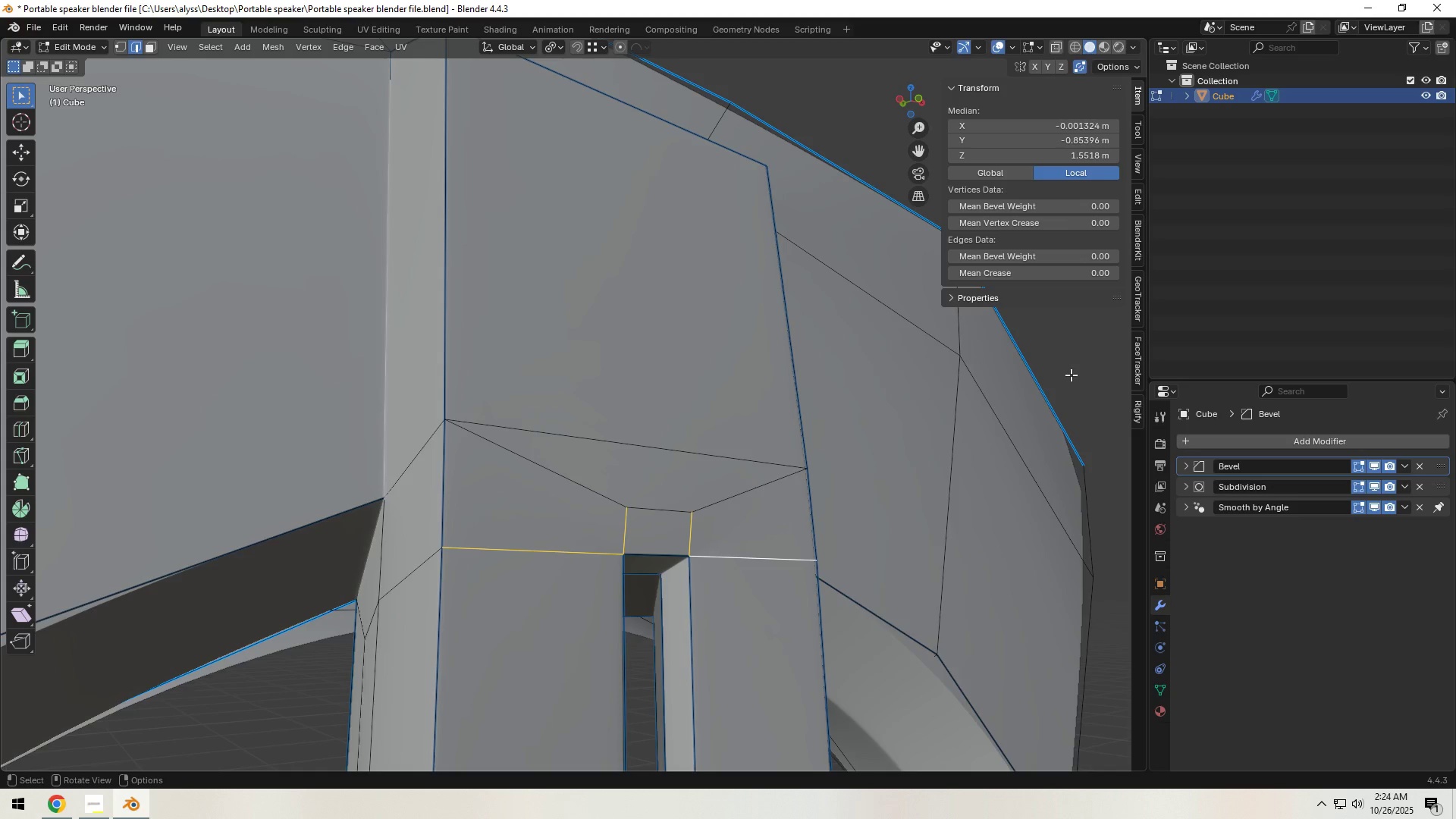 
left_click([1074, 375])
 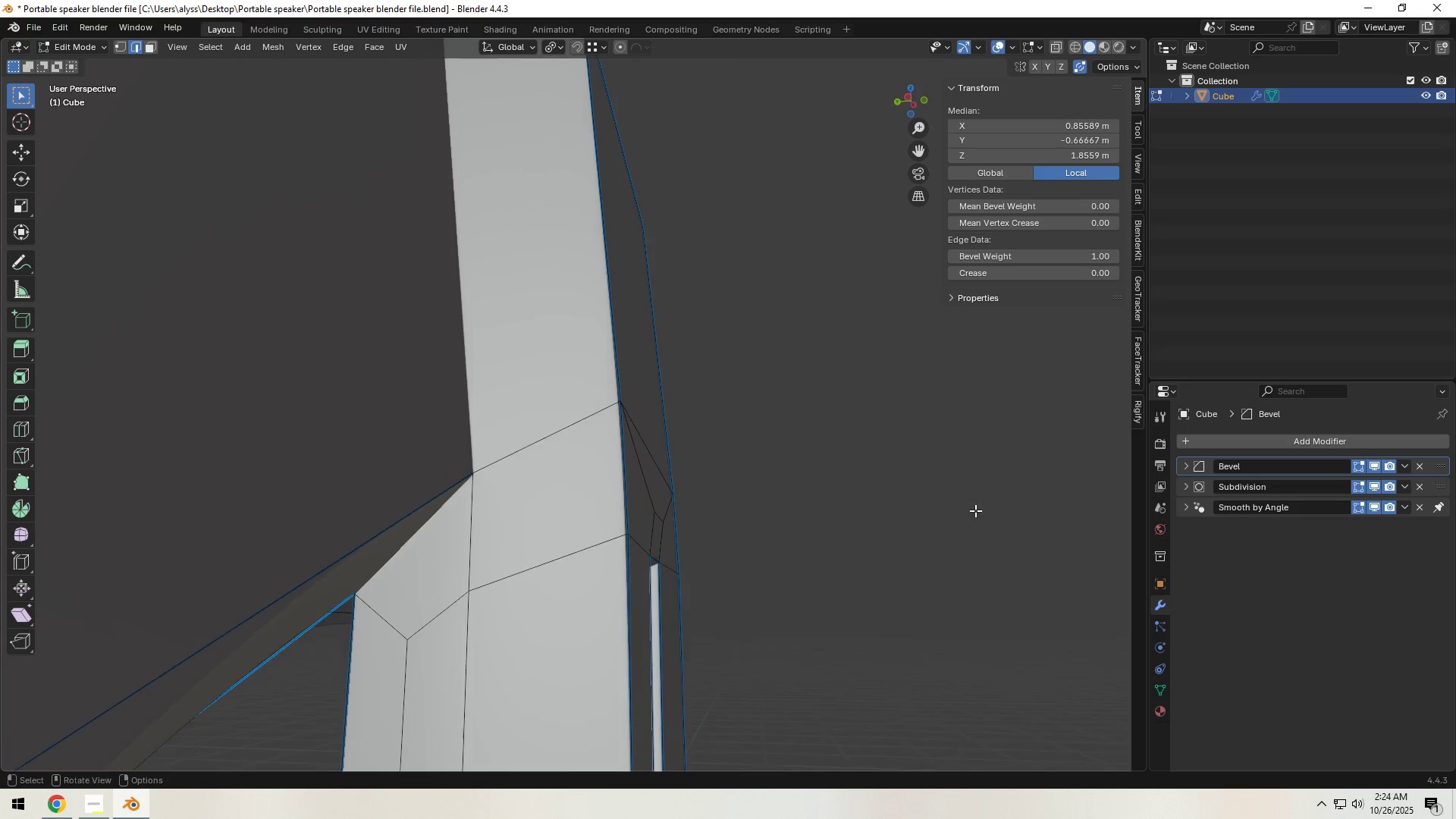 
scroll: coordinate [819, 600], scroll_direction: up, amount: 1.0
 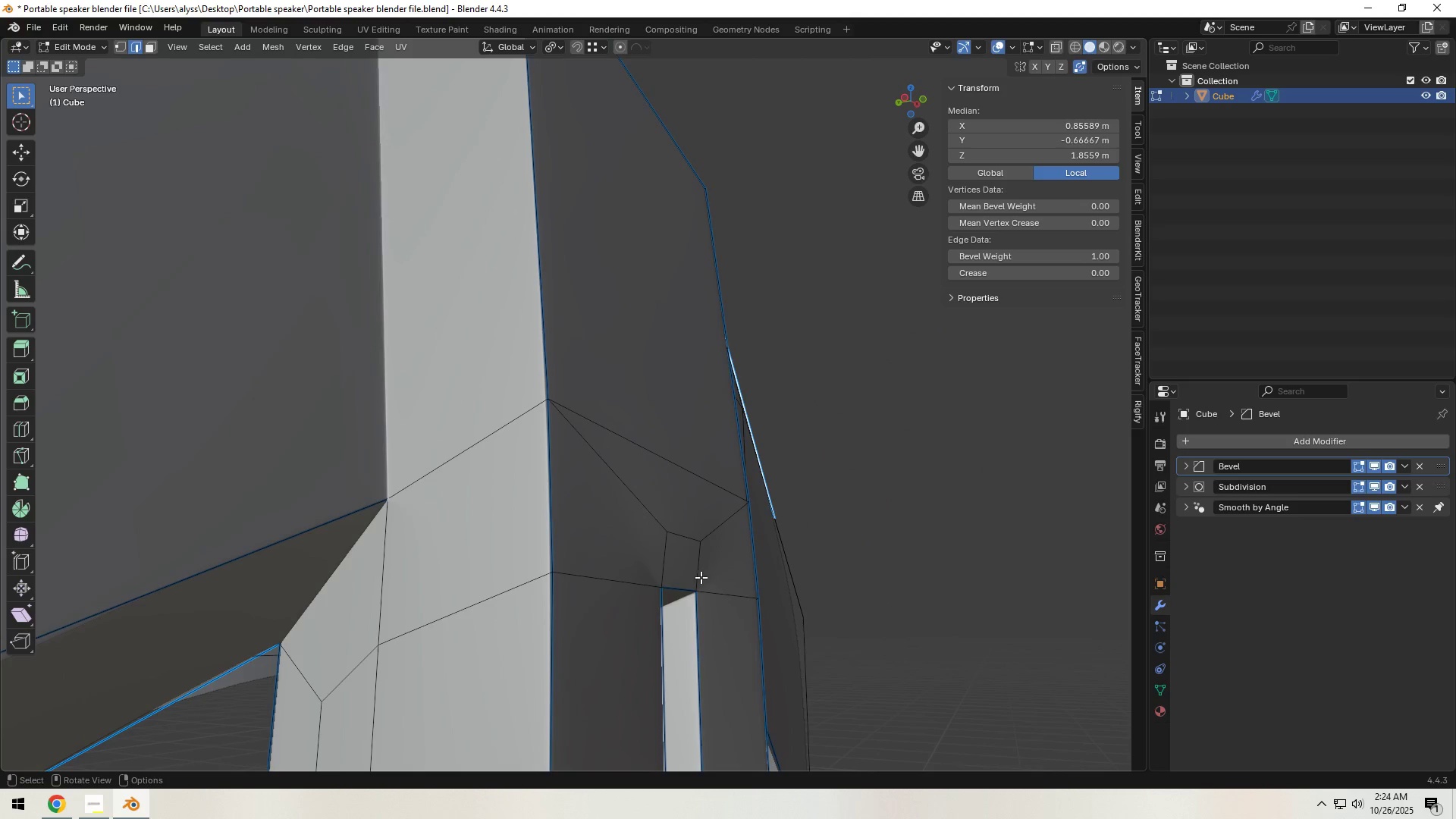 
left_click([679, 589])
 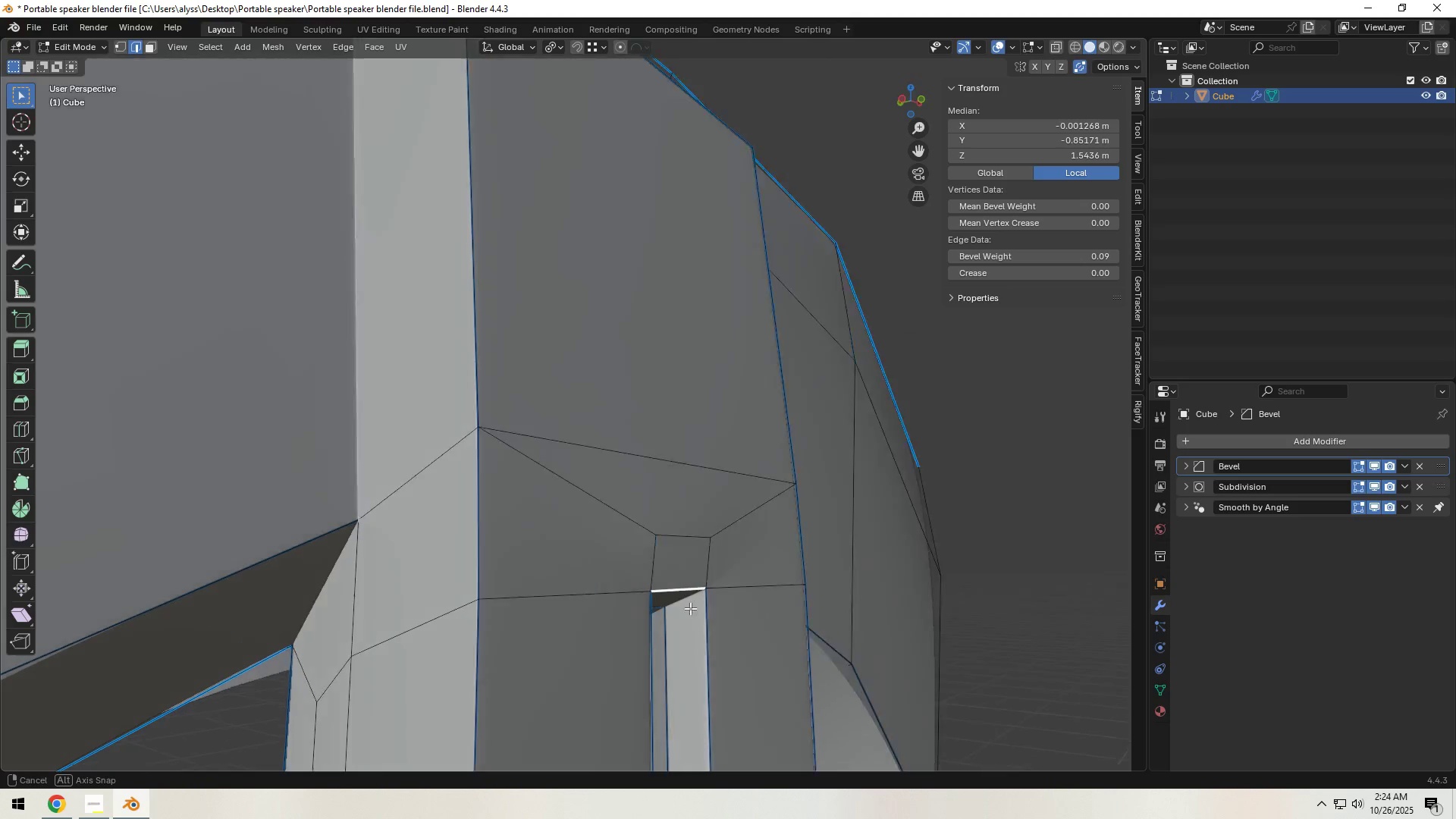 
hold_key(key=ShiftLeft, duration=0.54)
 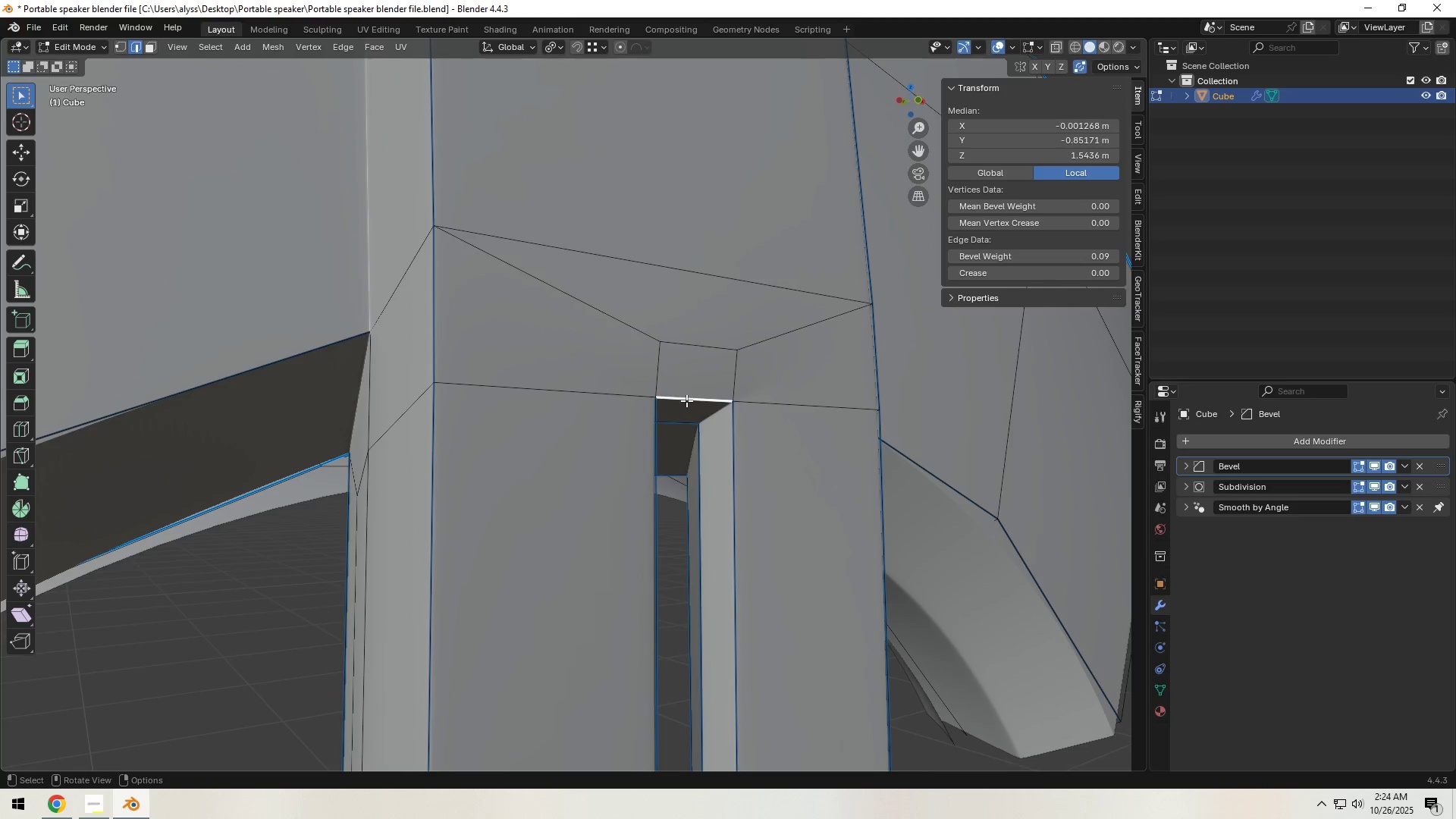 
hold_key(key=ShiftLeft, duration=1.5)
left_click([689, 345])
 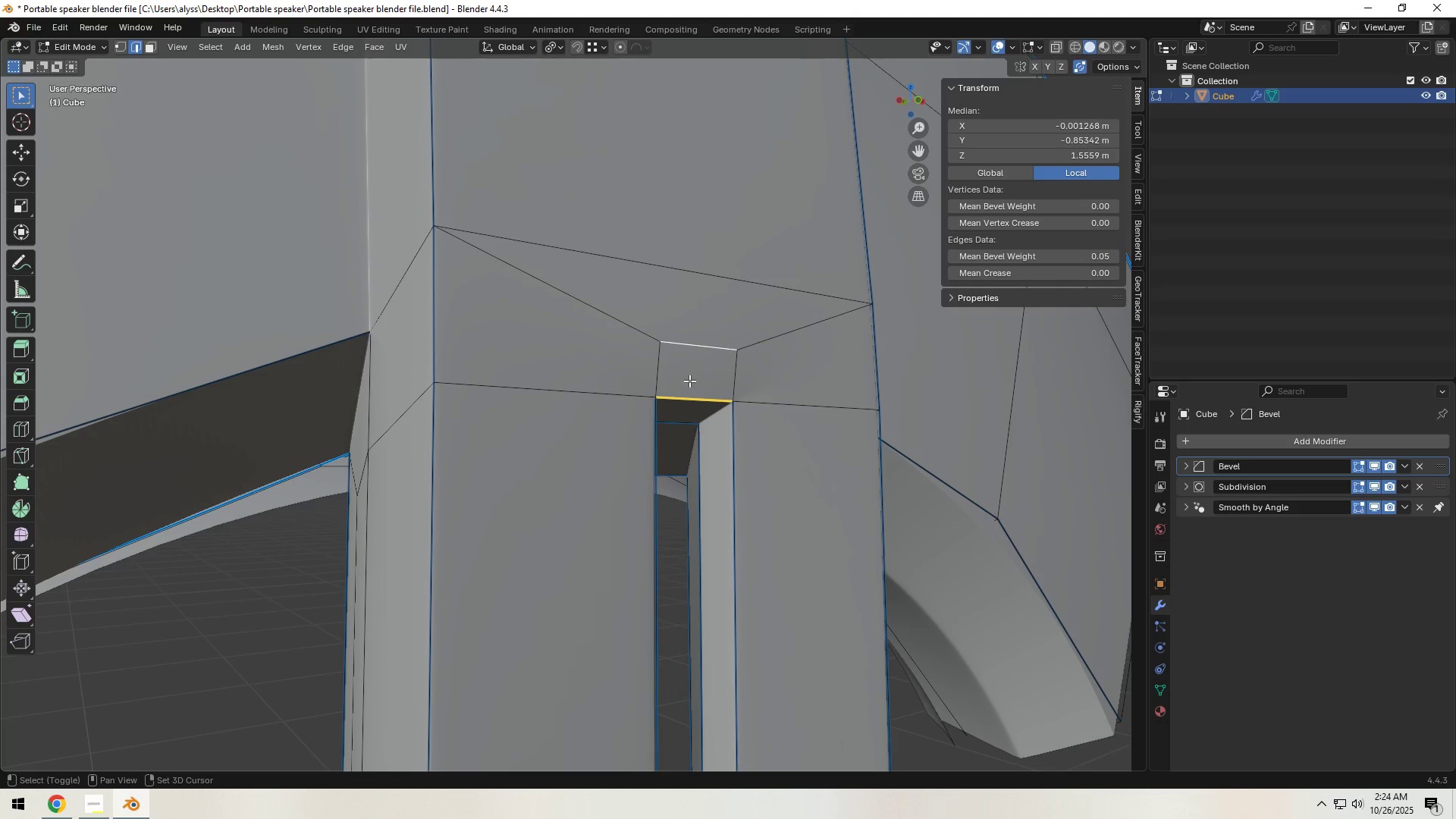 
scroll: coordinate [733, 511], scroll_direction: down, amount: 3.0
 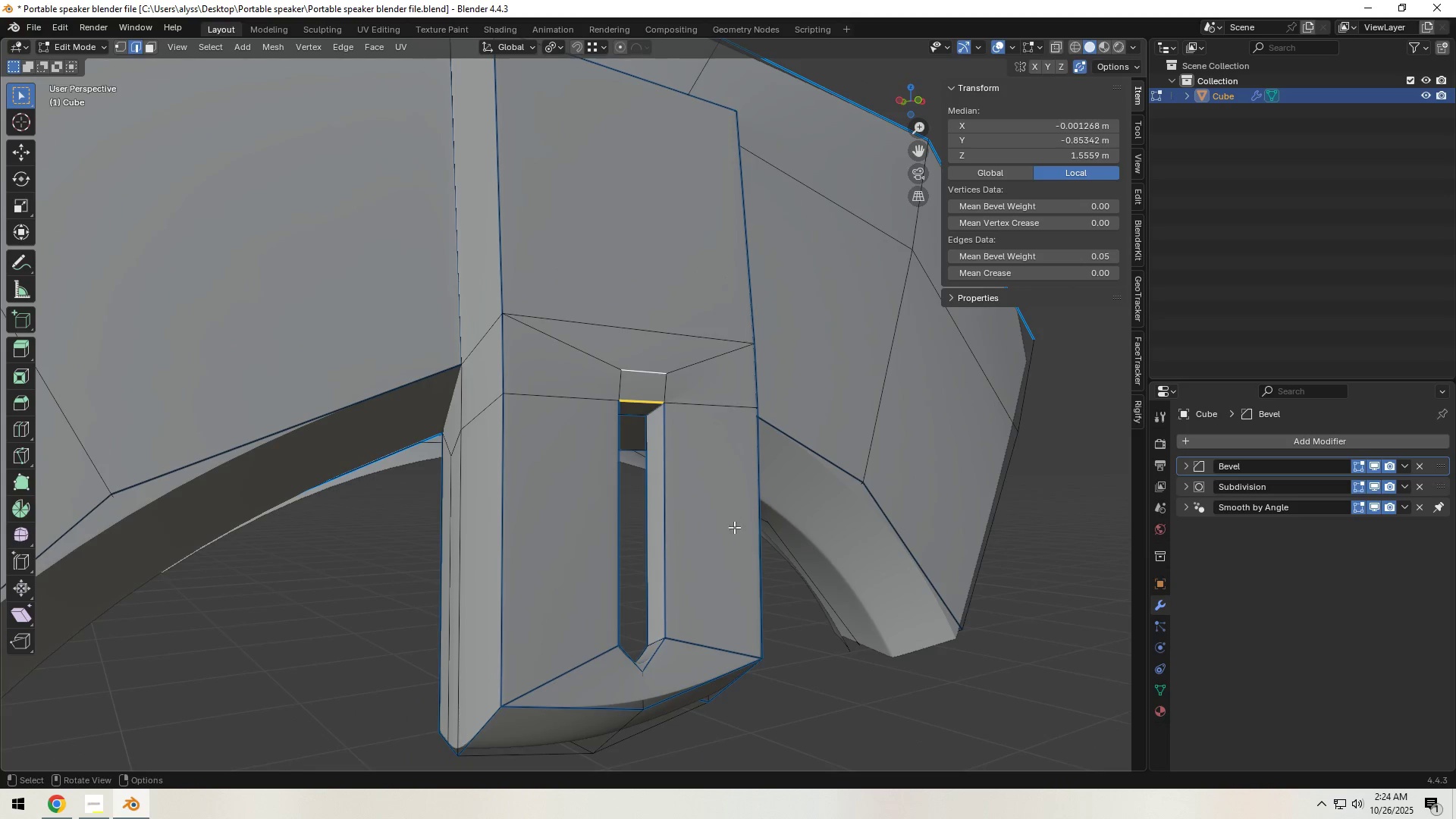 
hold_key(key=ShiftLeft, duration=0.87)
 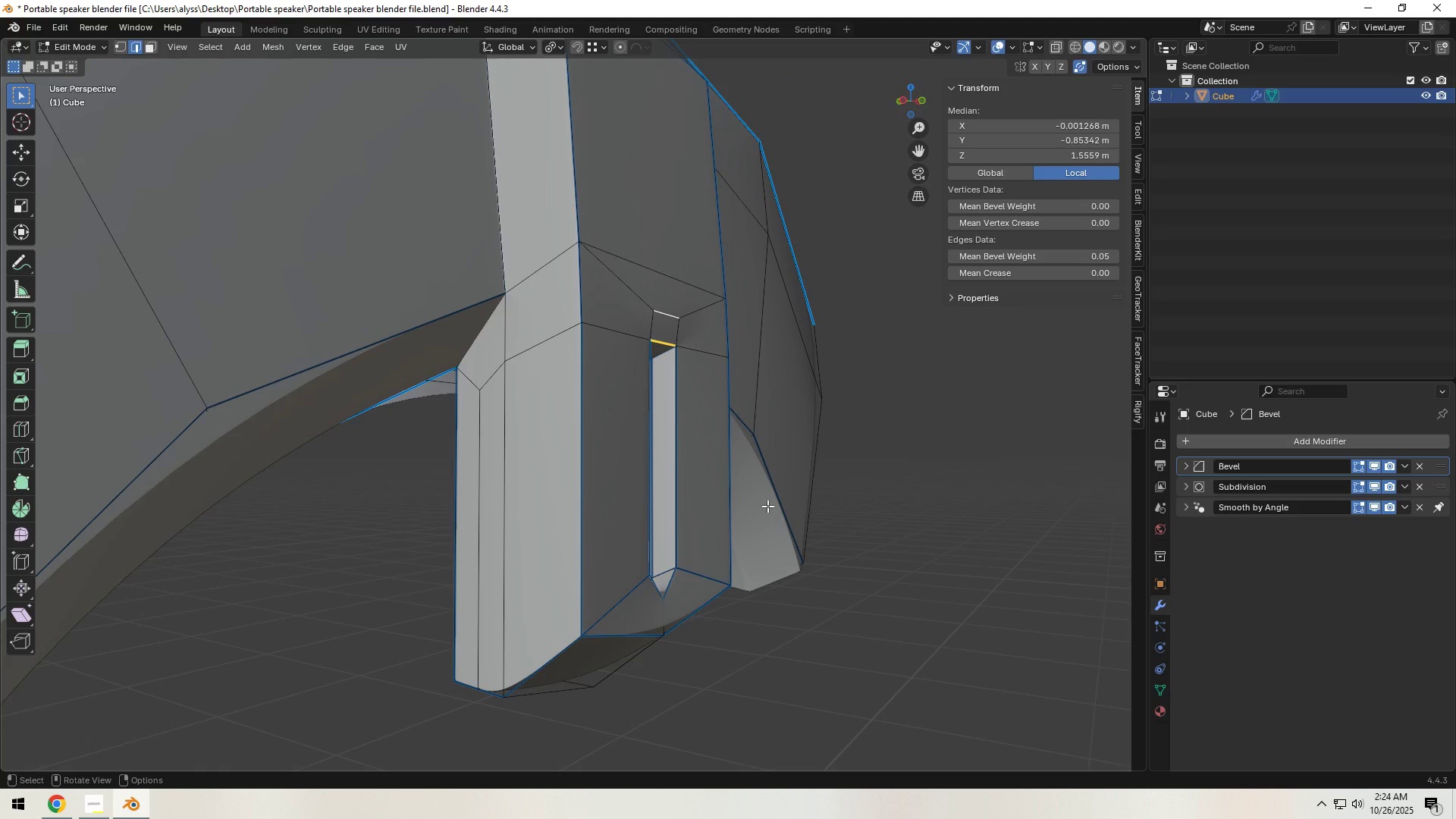 
type(sy0)
 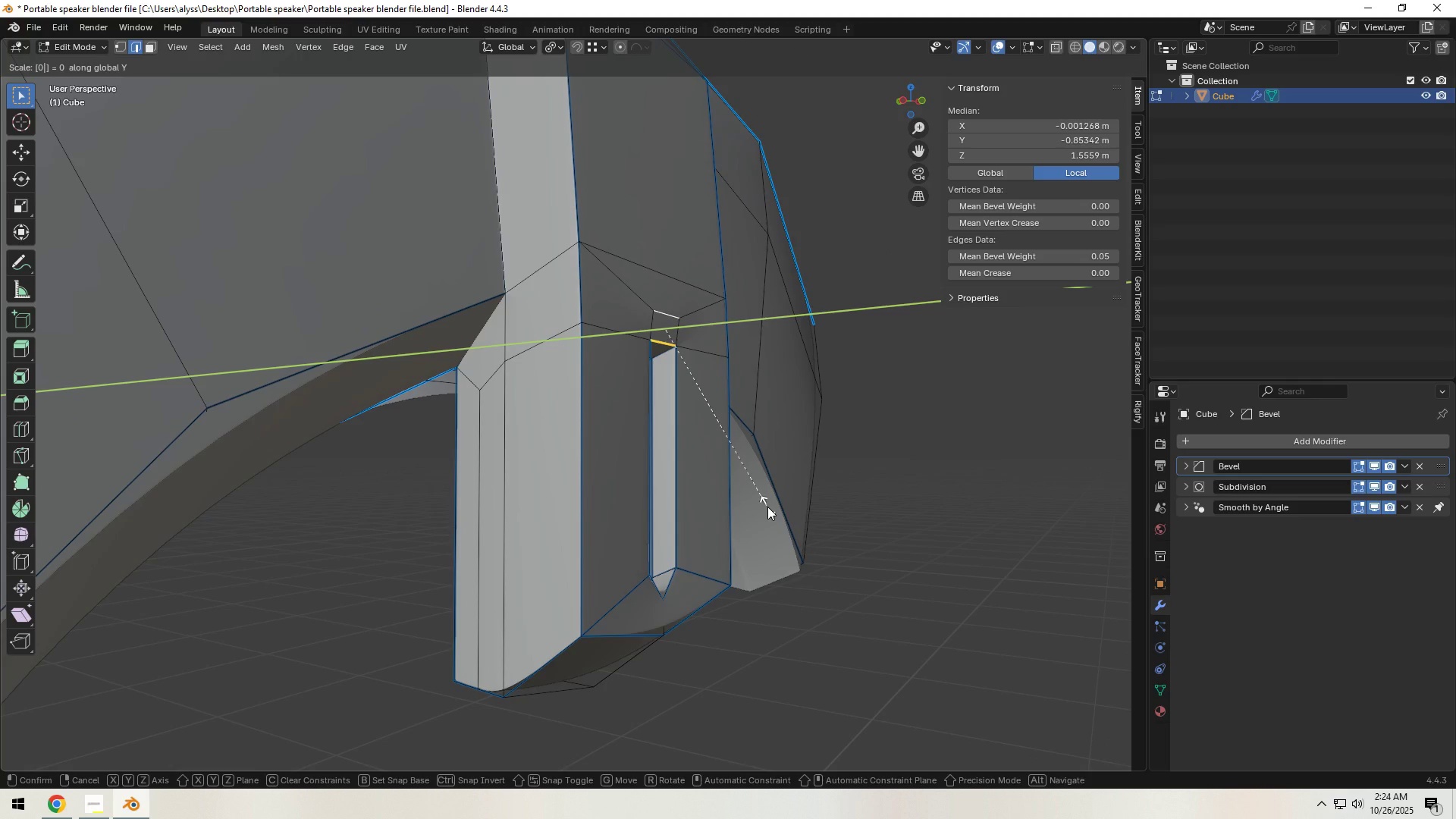 
left_click([767, 507])
 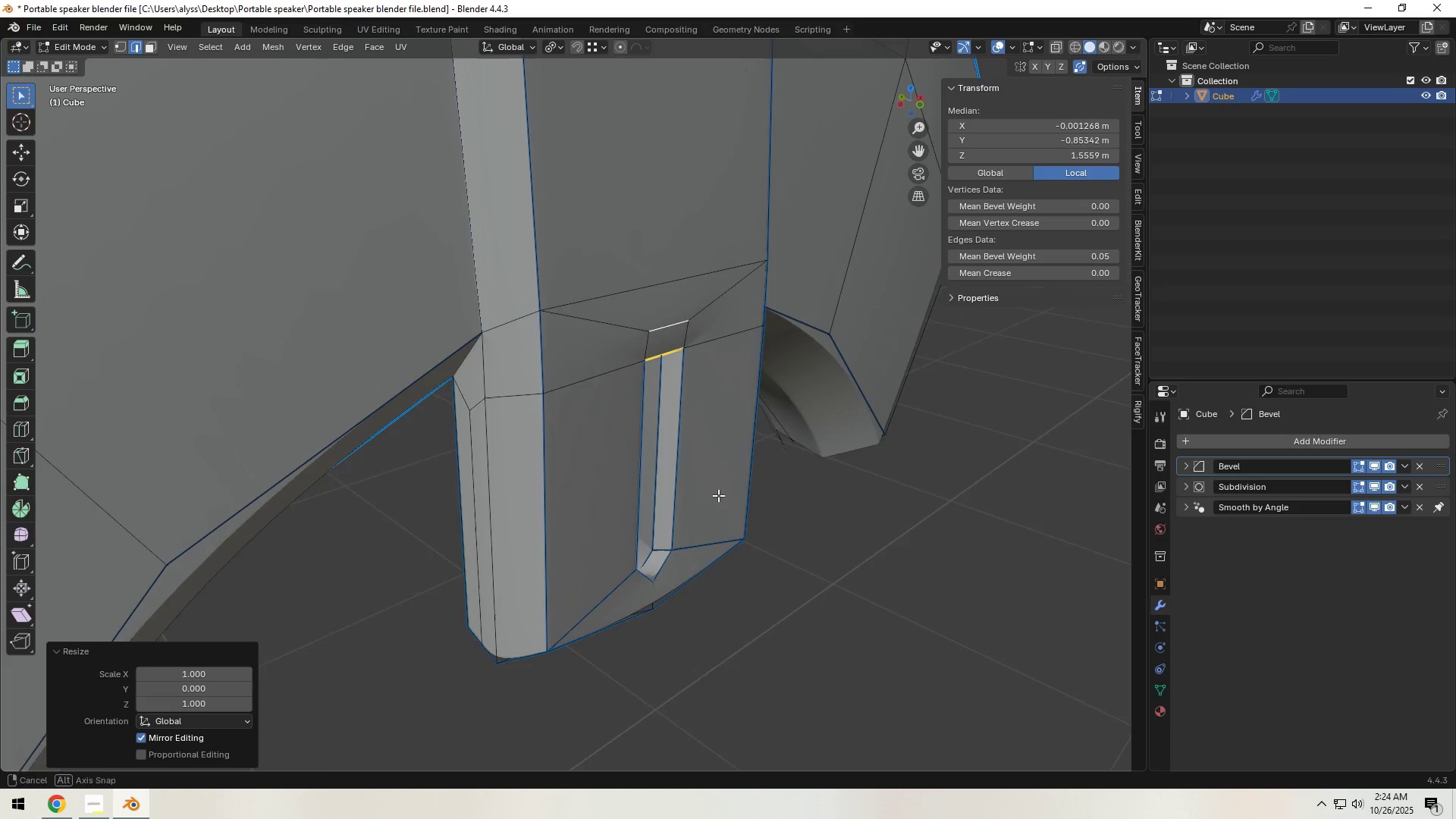 
scroll: coordinate [714, 488], scroll_direction: up, amount: 2.0
 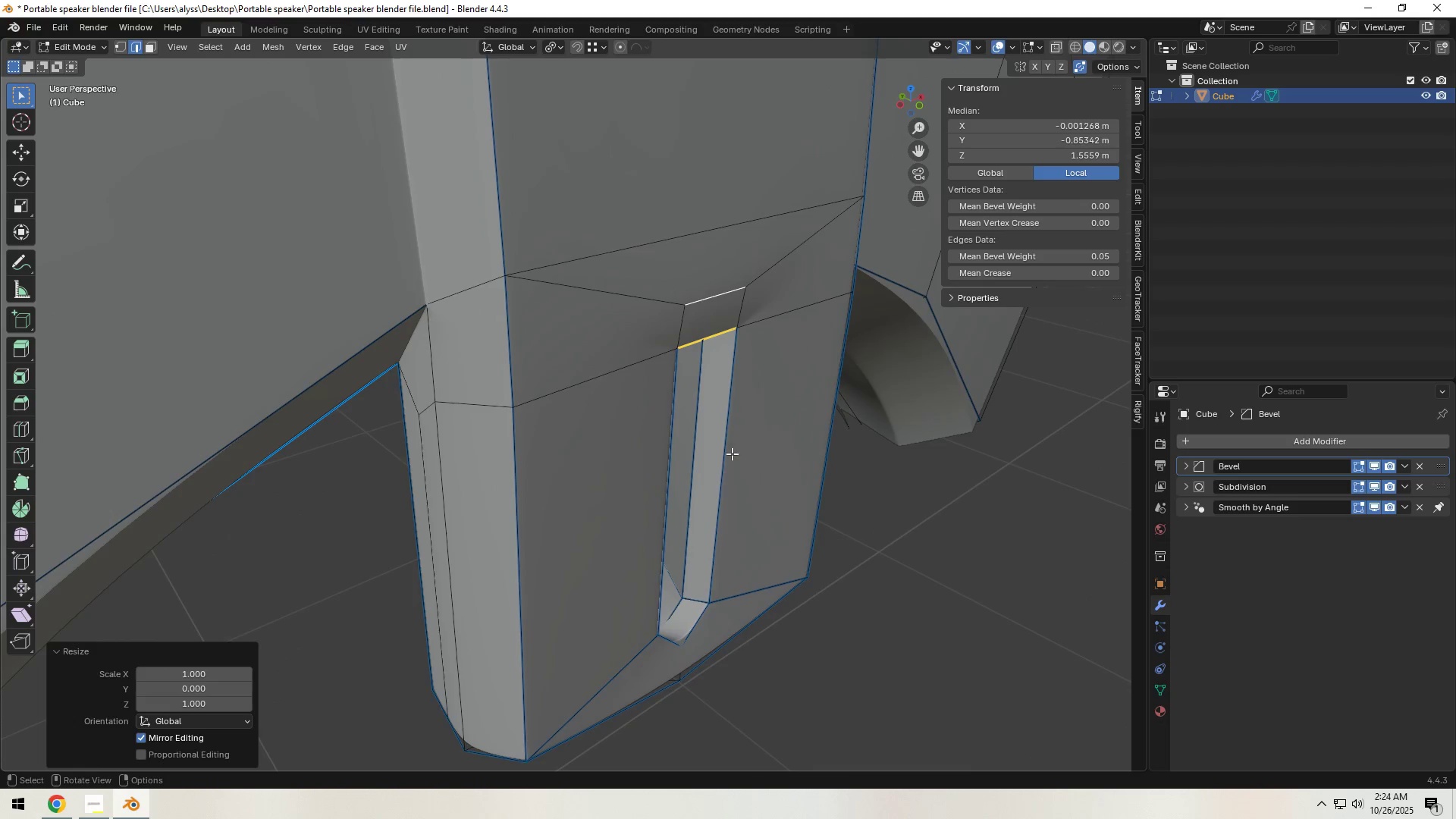 
type(sy0)
 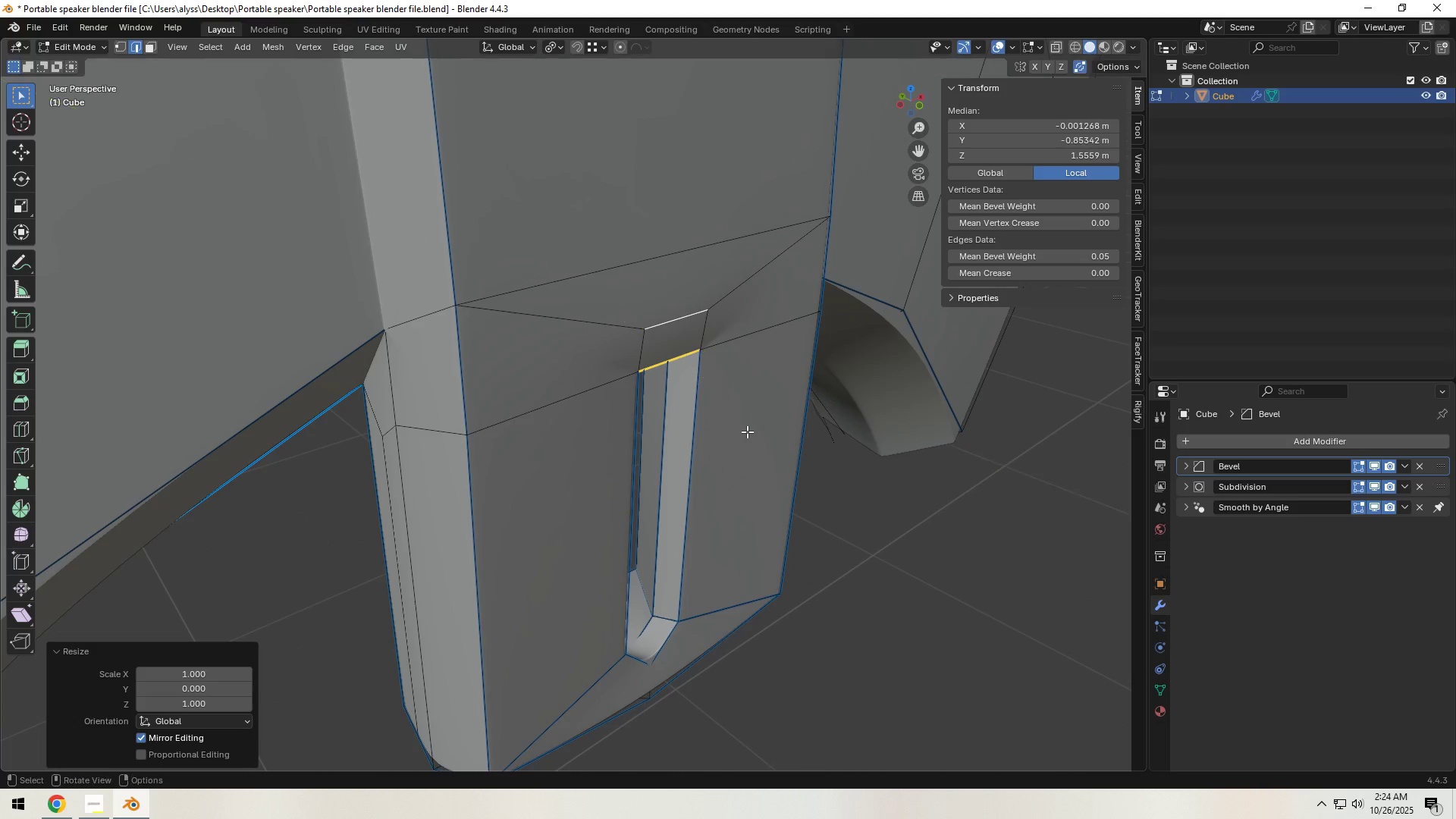 
left_click([747, 431])
 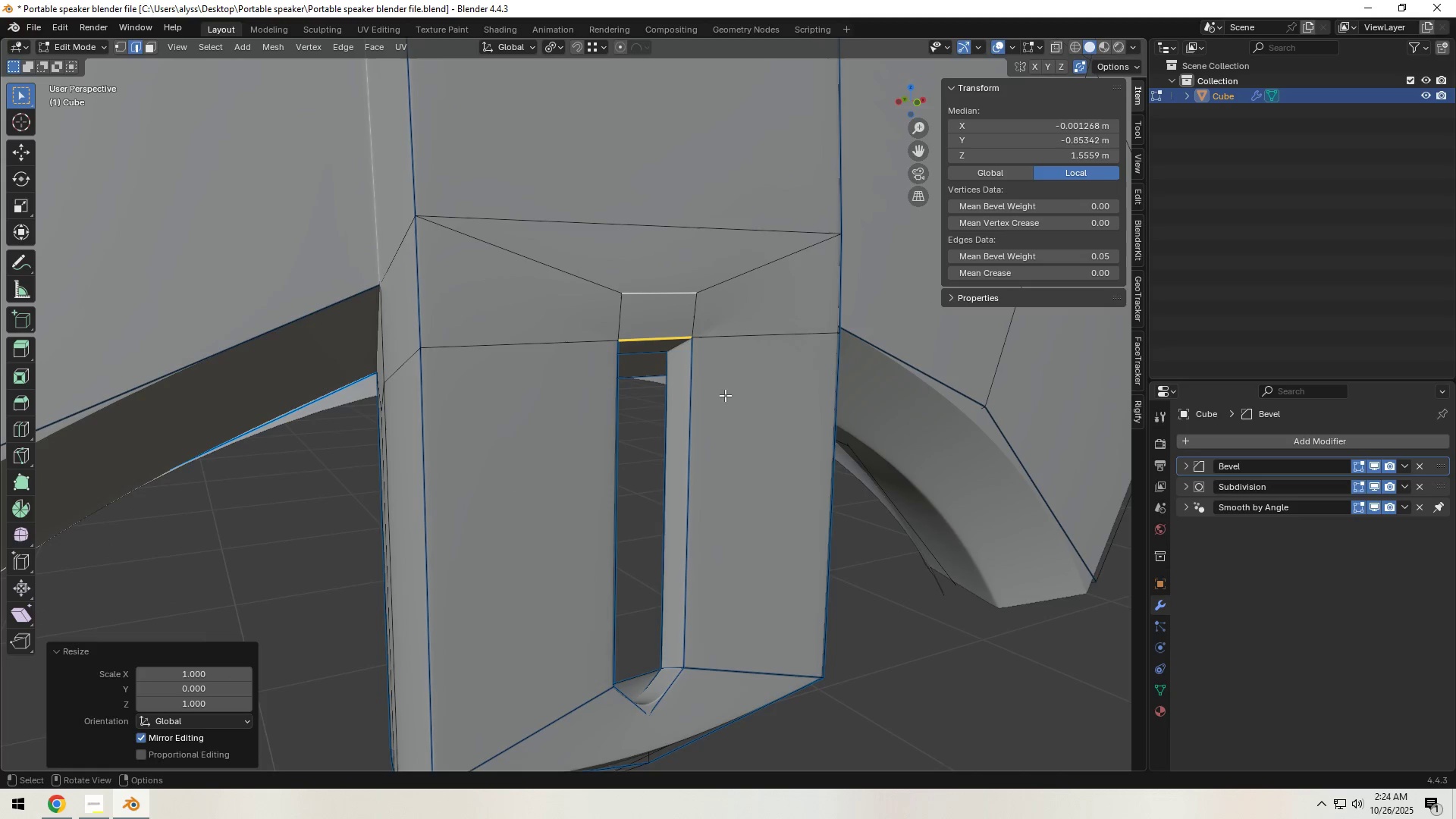 
type(1sy0)
 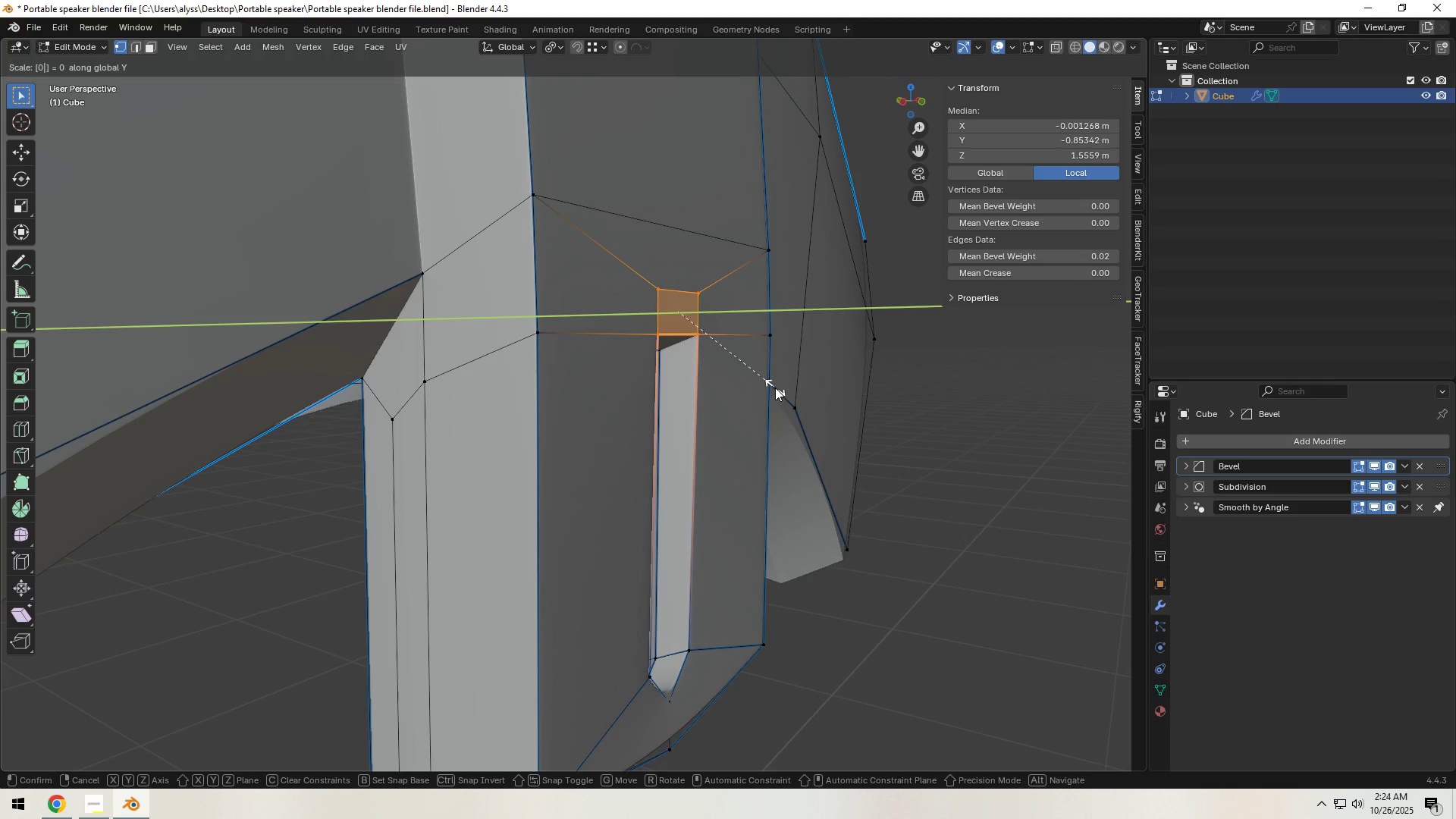 
left_click([775, 388])
 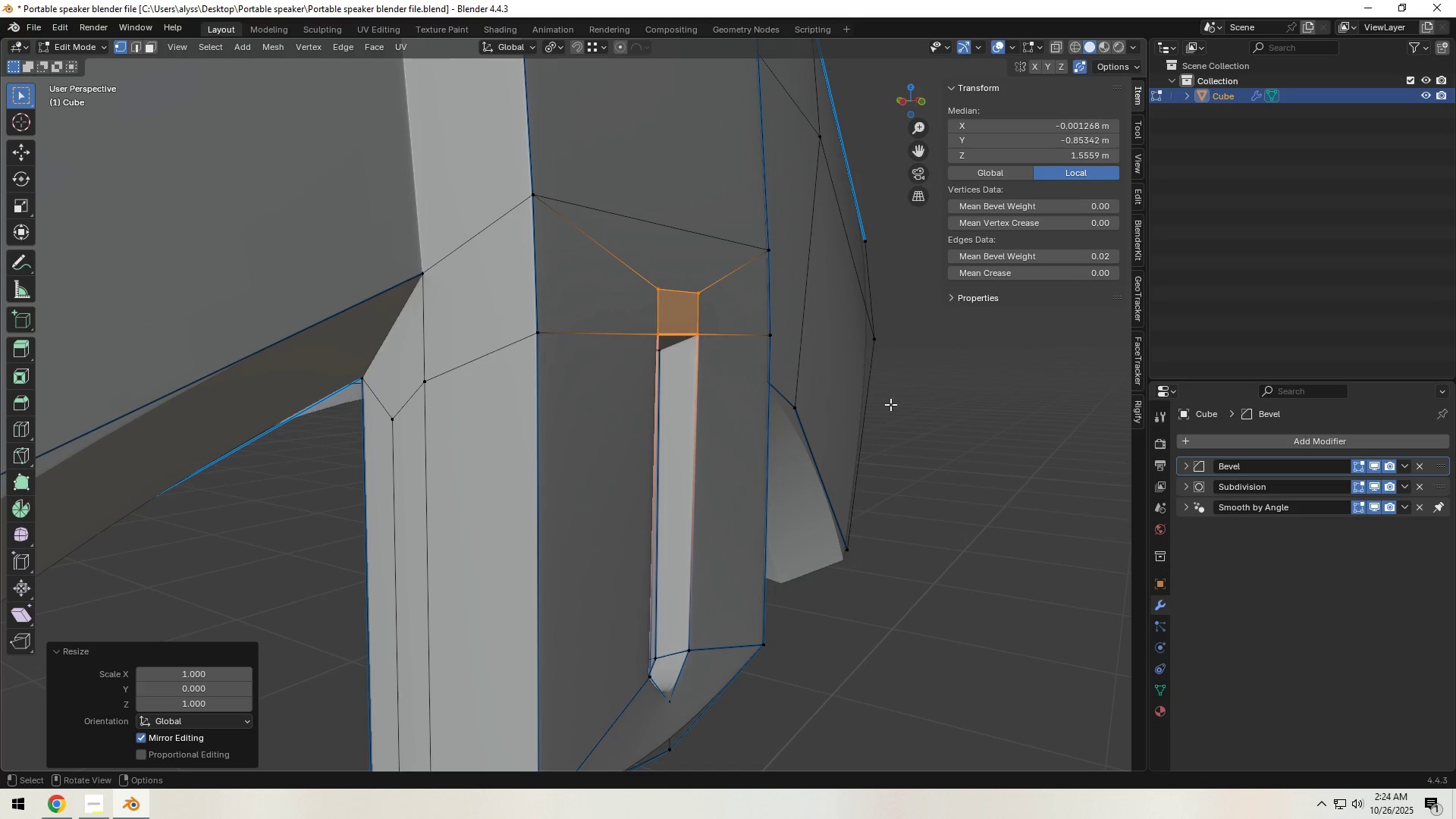 
key(Tab)
 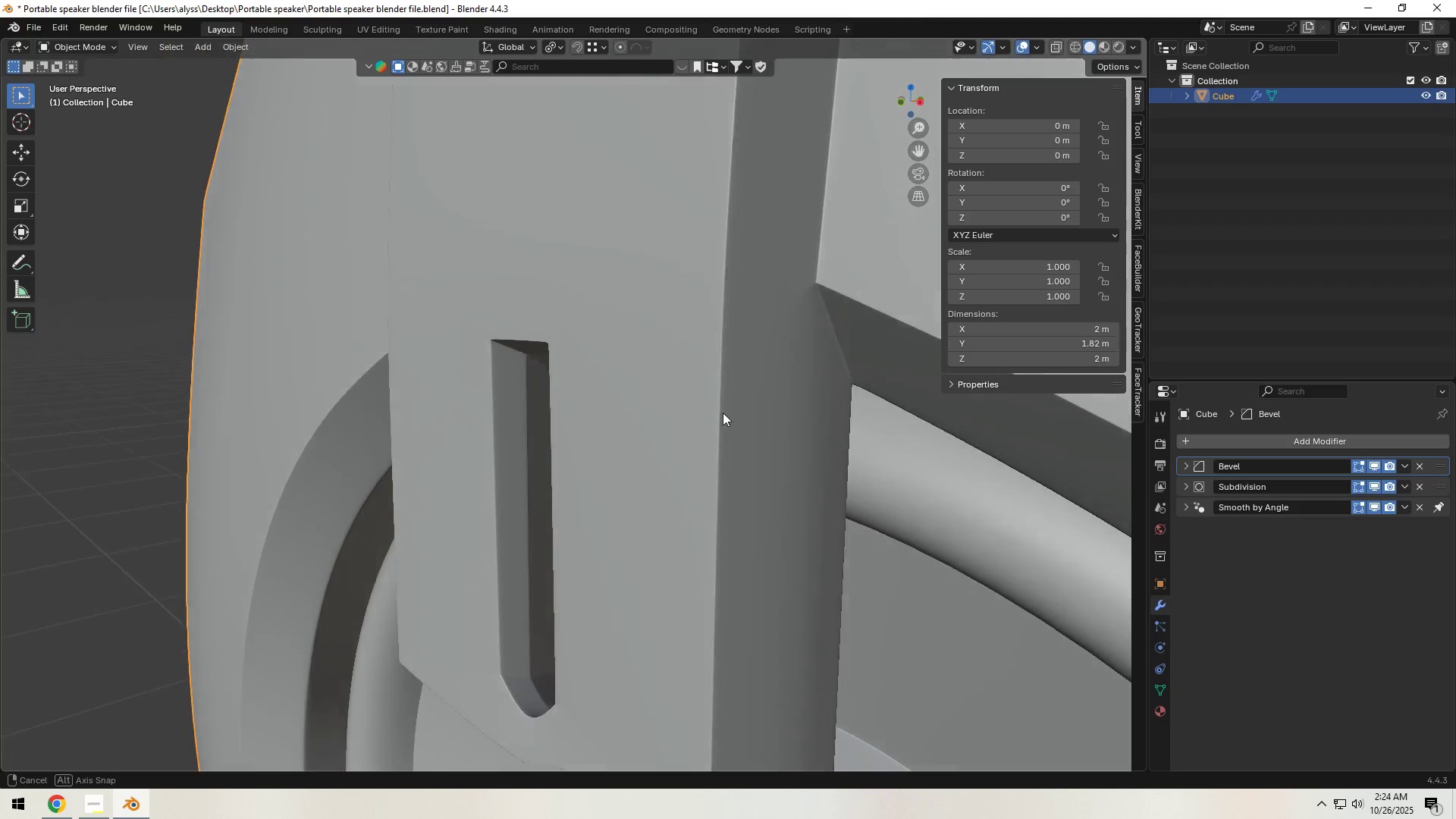 
hold_key(key=ShiftLeft, duration=0.42)
 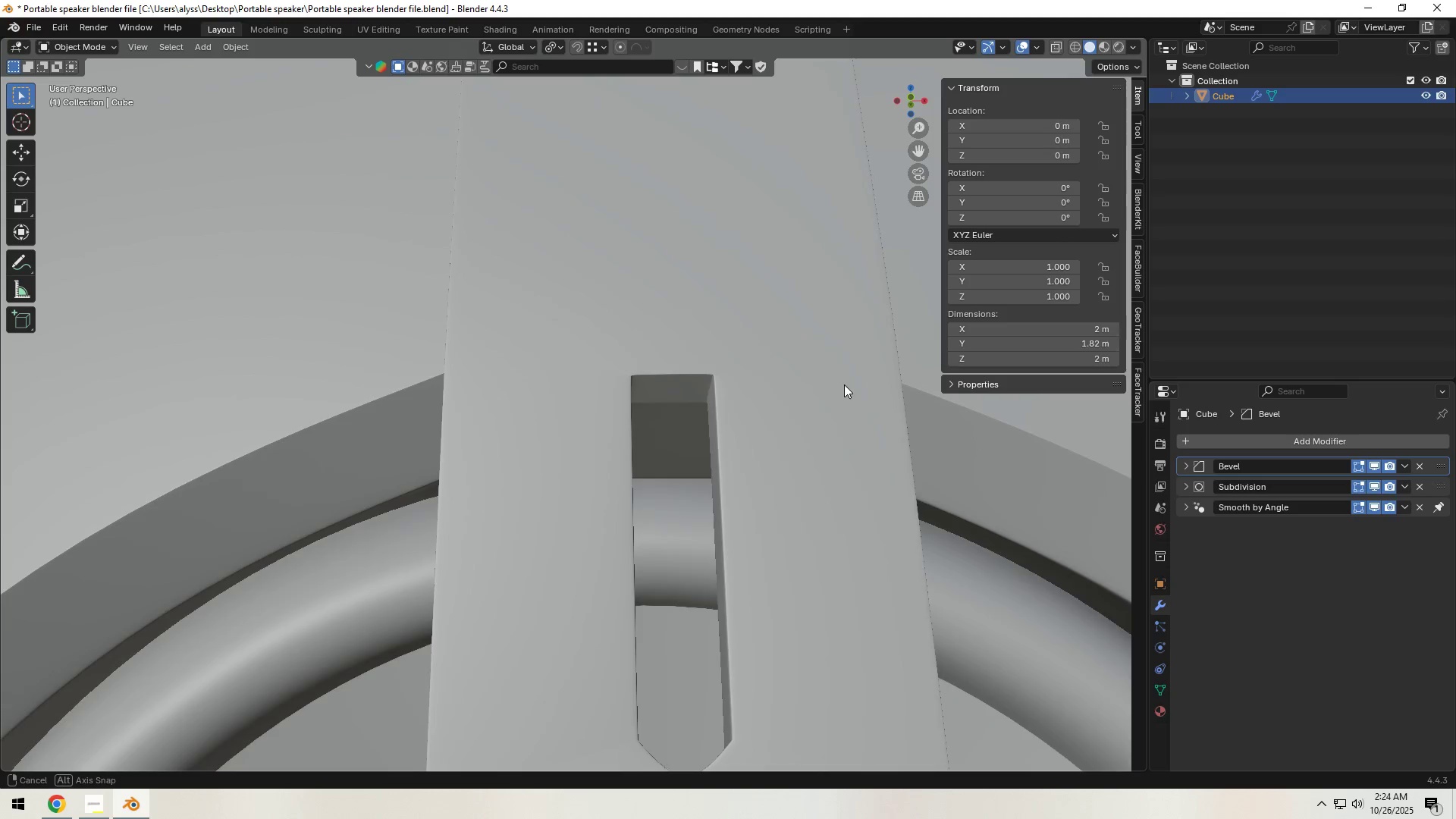 
scroll: coordinate [817, 410], scroll_direction: down, amount: 2.0
 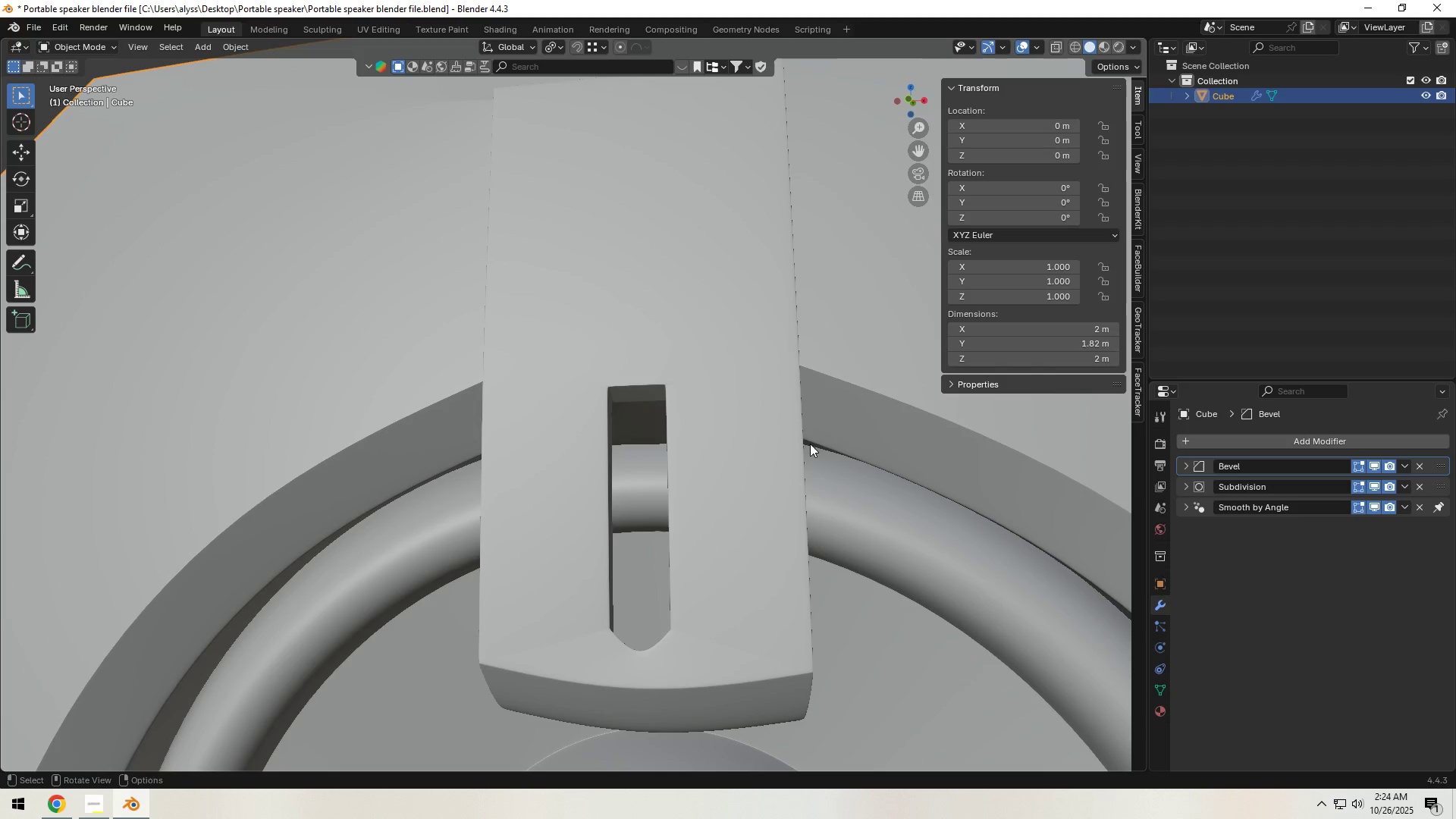 
hold_key(key=ShiftLeft, duration=0.5)
 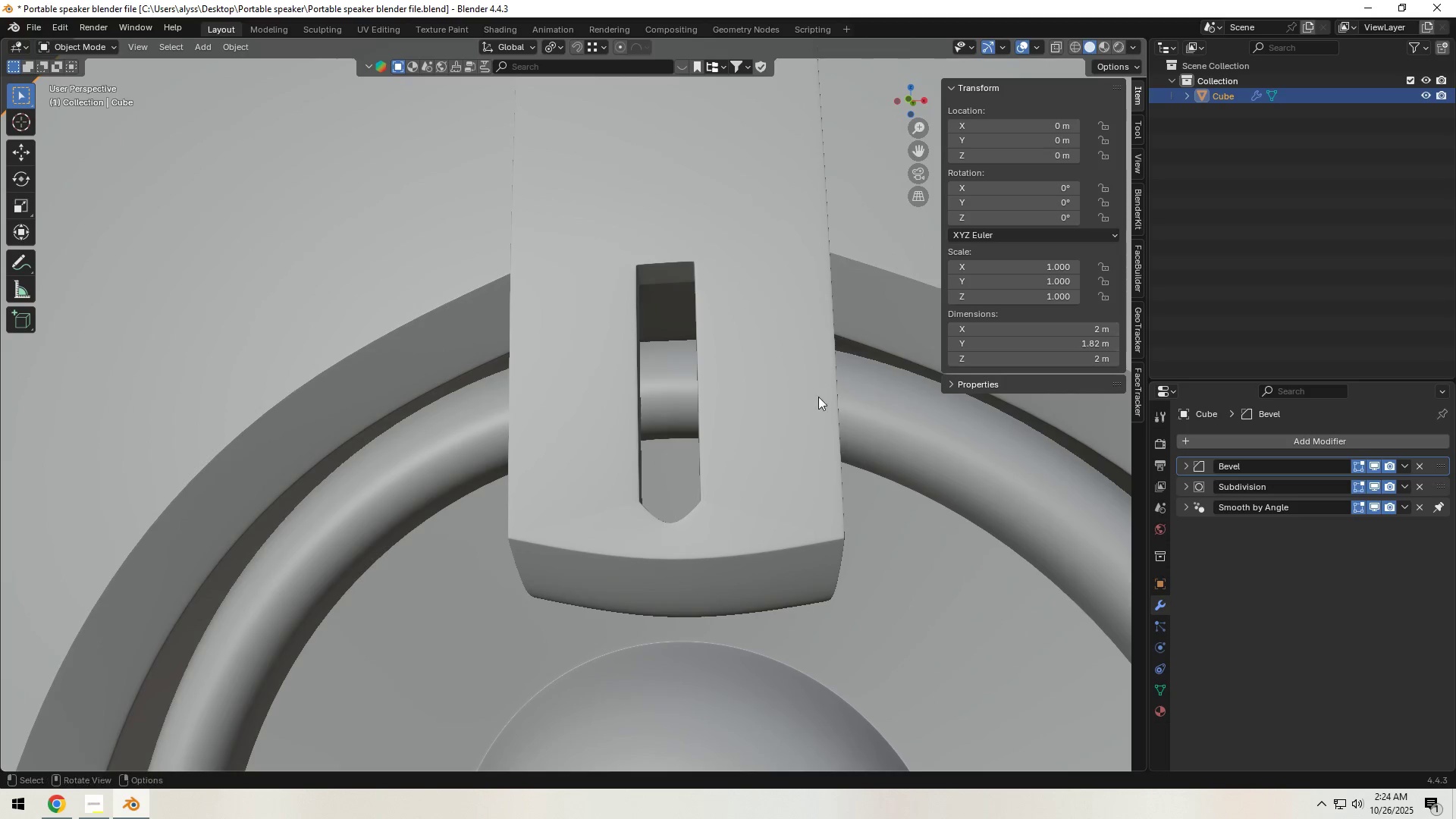 
key(Shift+ShiftLeft)
 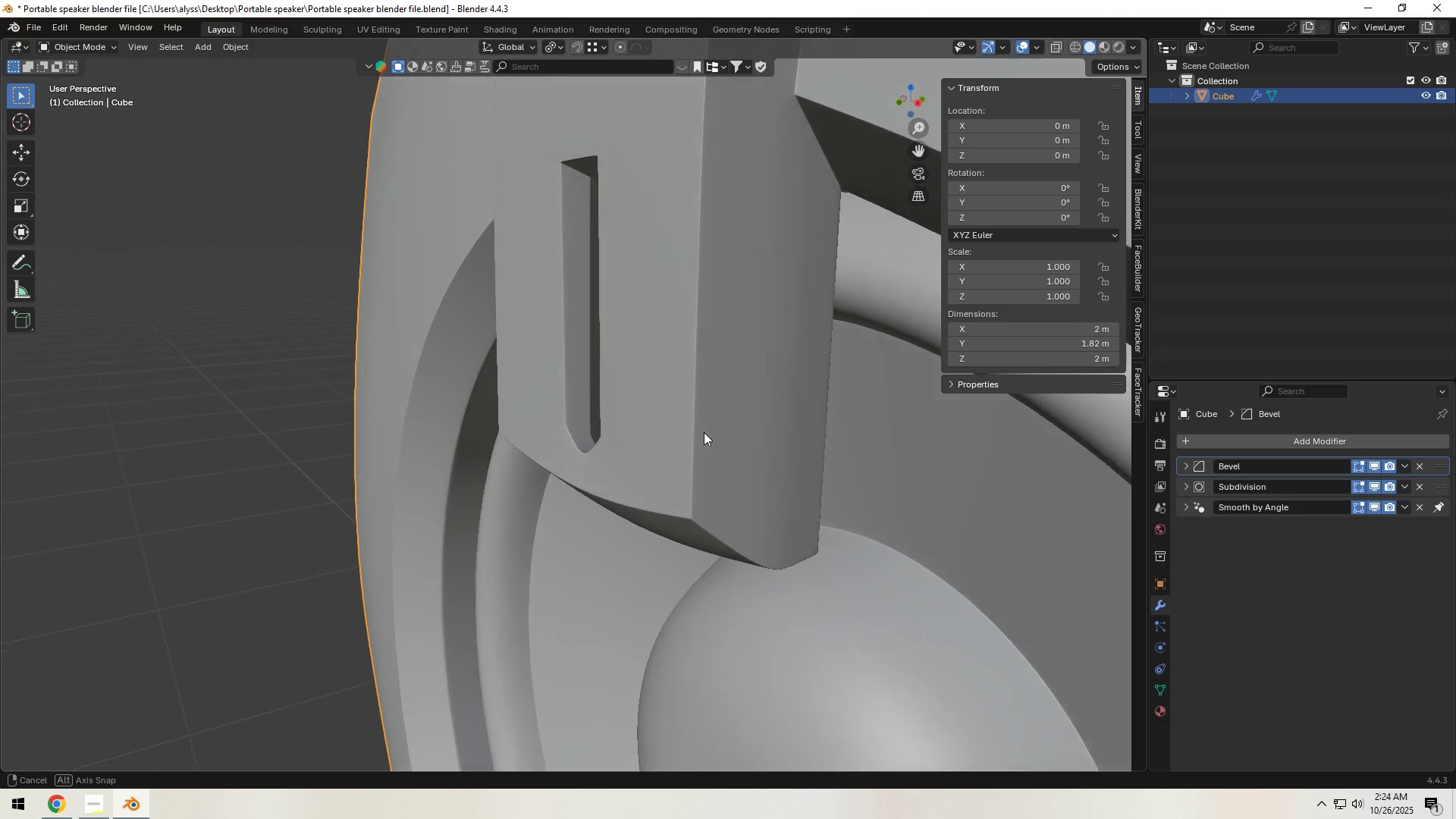 
key(Tab)
 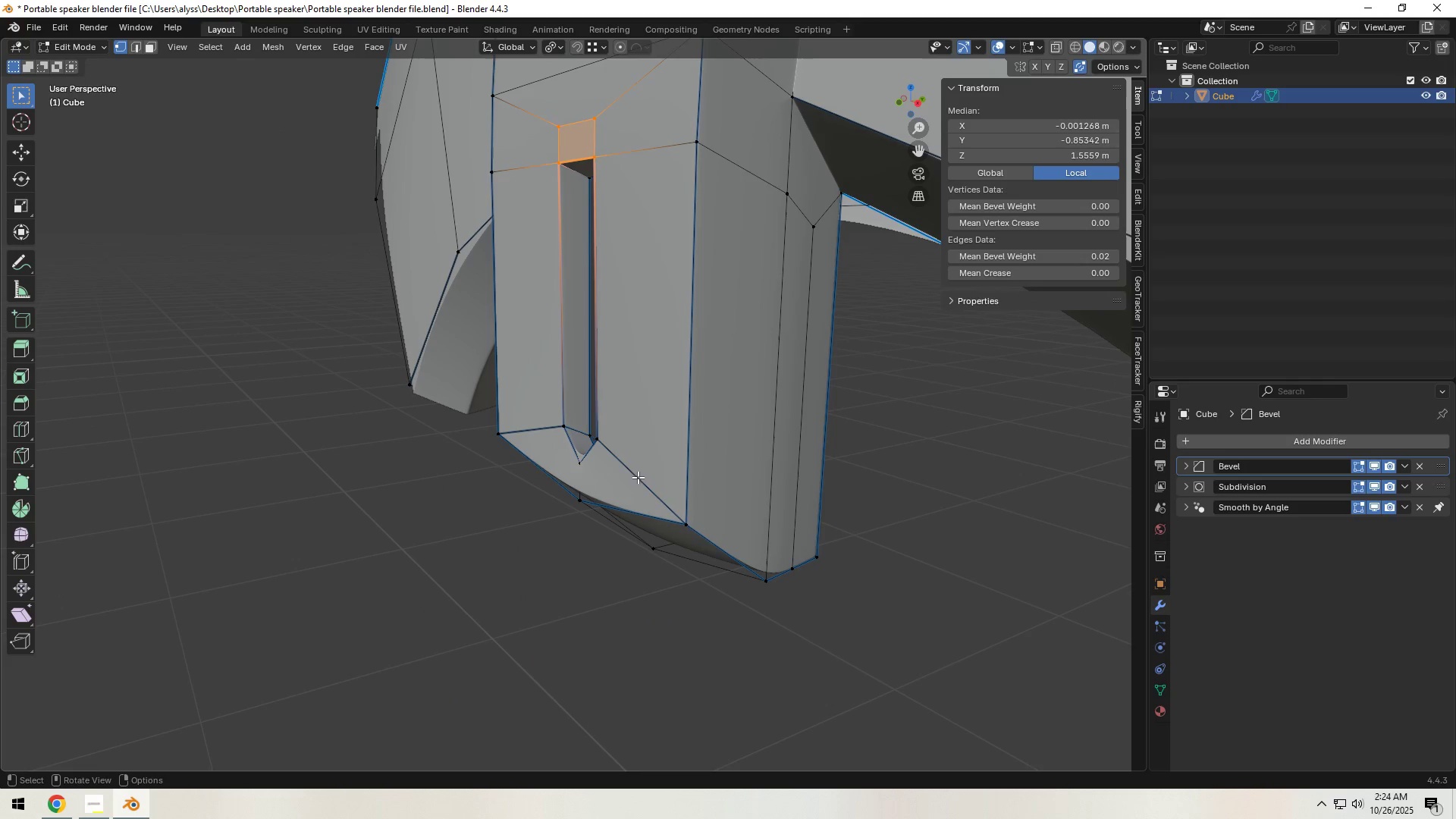 
hold_key(key=ShiftLeft, duration=0.33)
 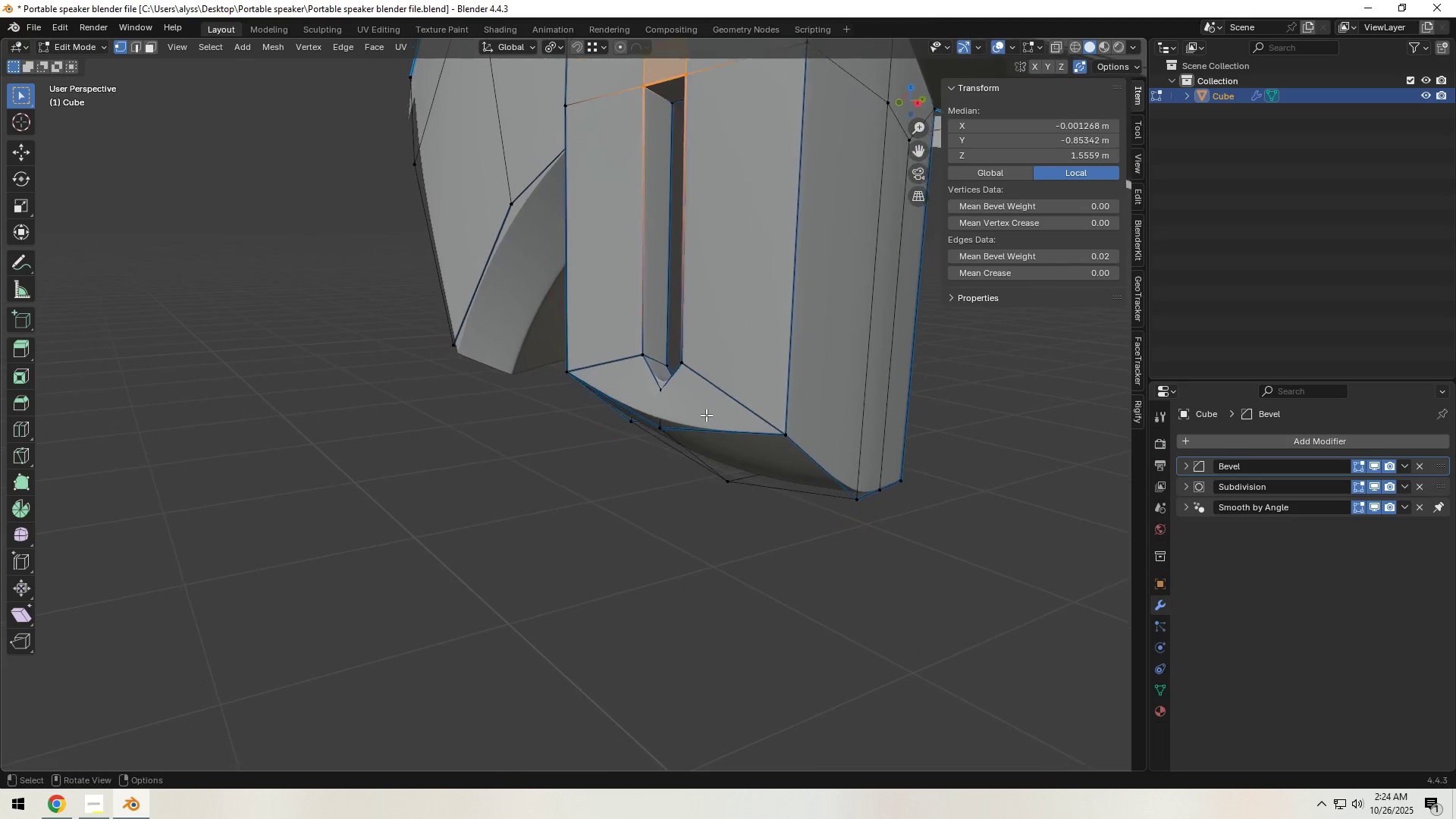 
scroll: coordinate [706, 415], scroll_direction: up, amount: 1.0
 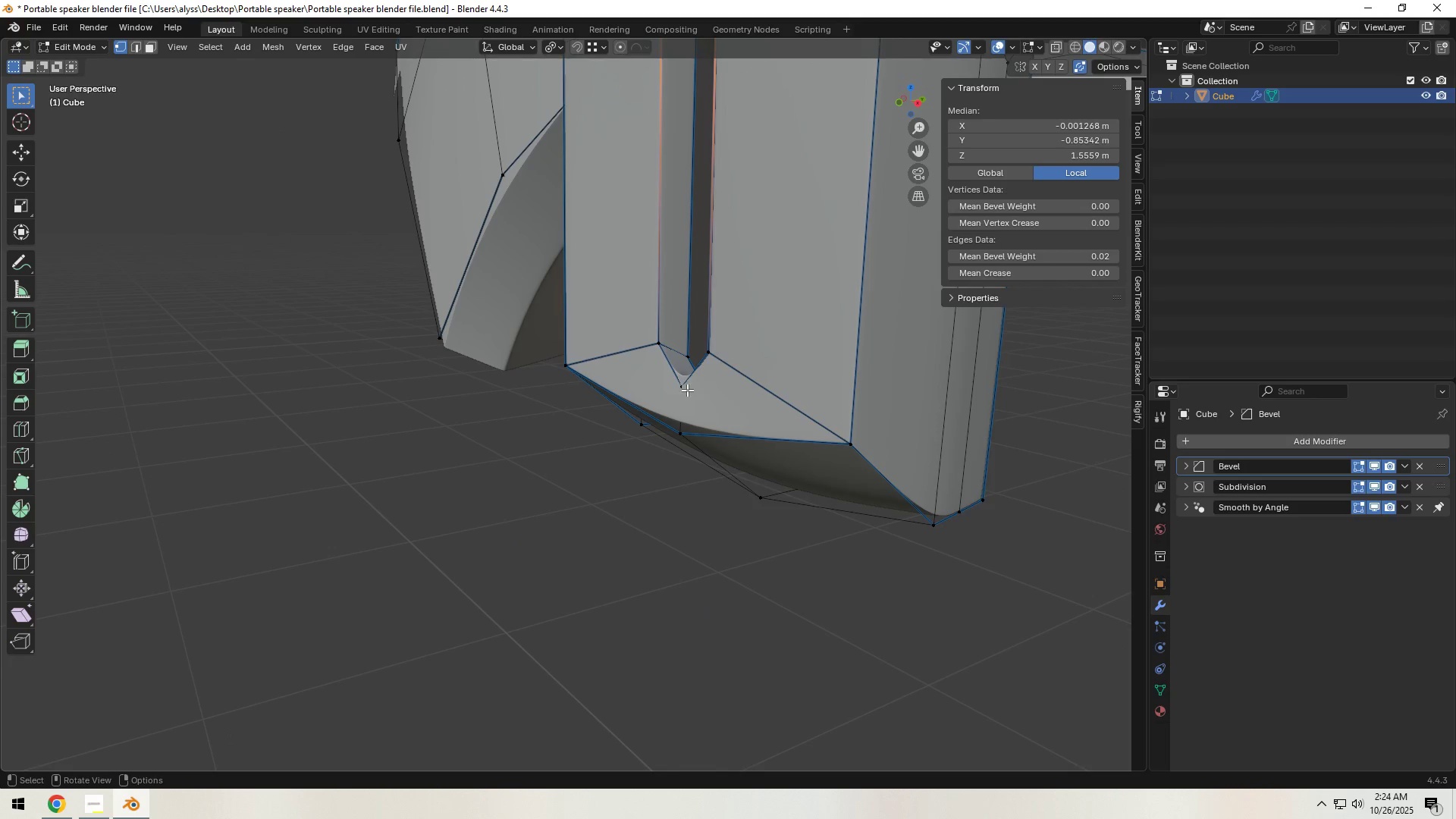 
left_click([687, 390])
 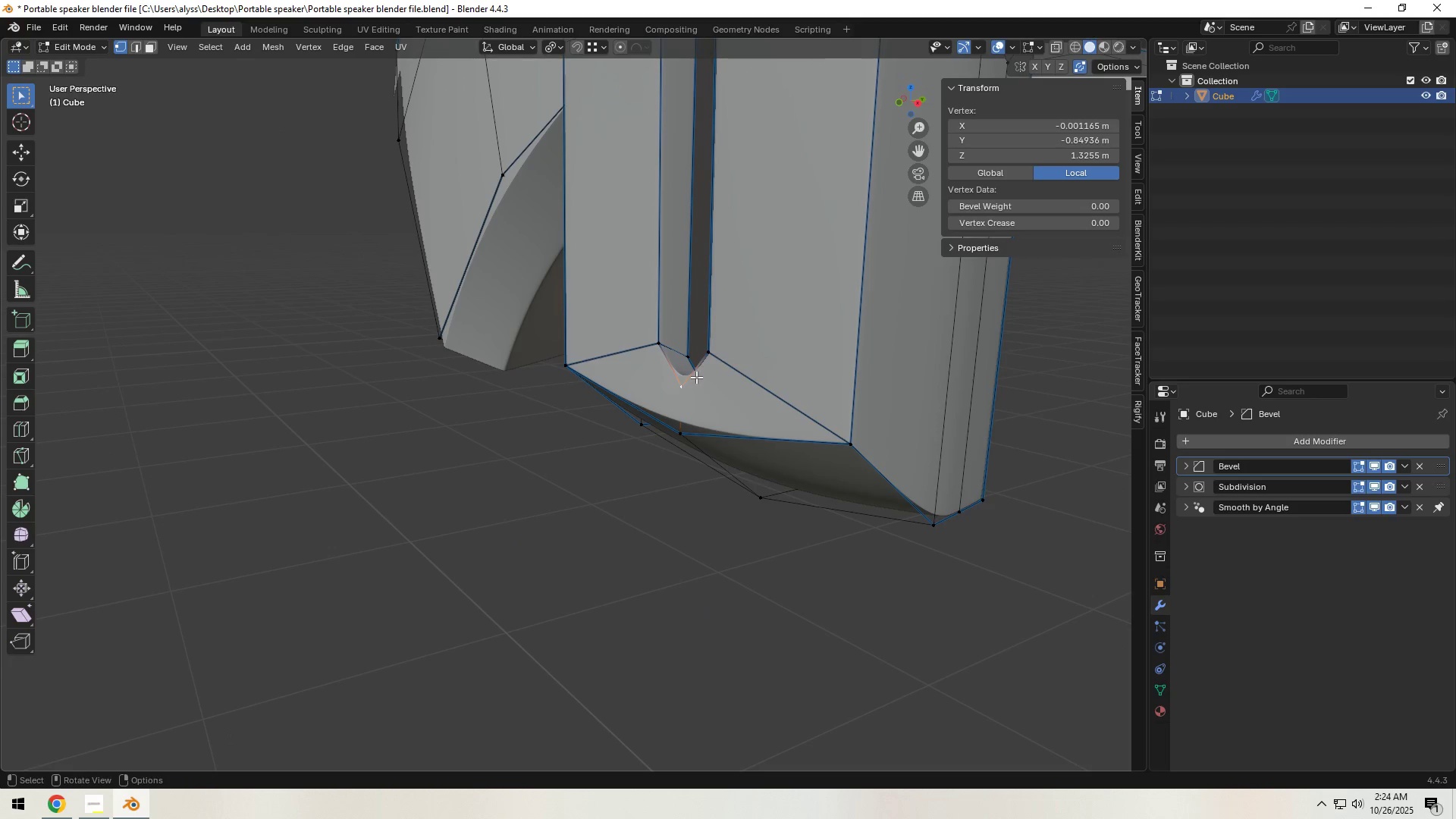 
hold_key(key=ShiftLeft, duration=1.1)
left_click([714, 355])
 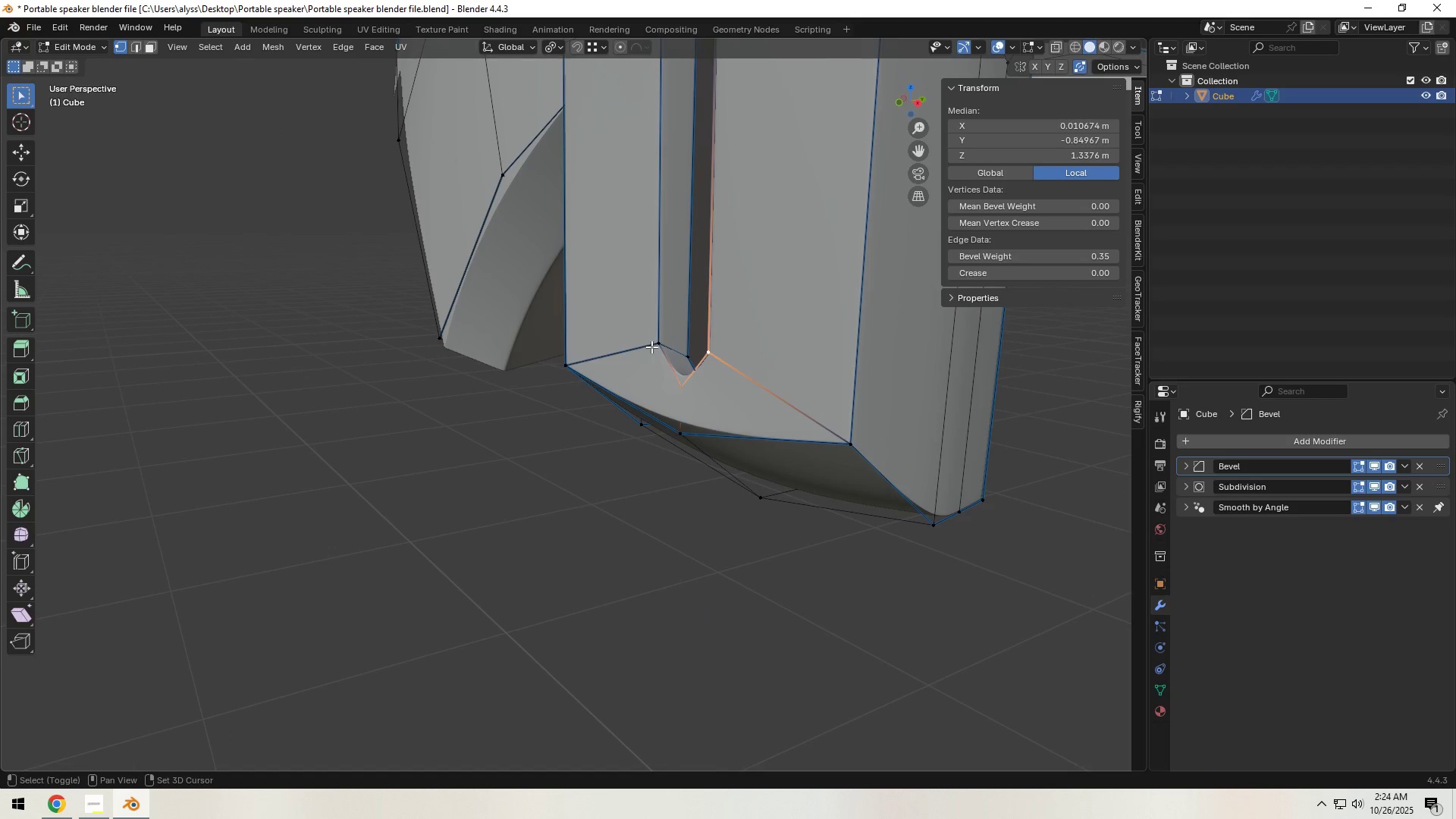 
left_click([651, 346])
 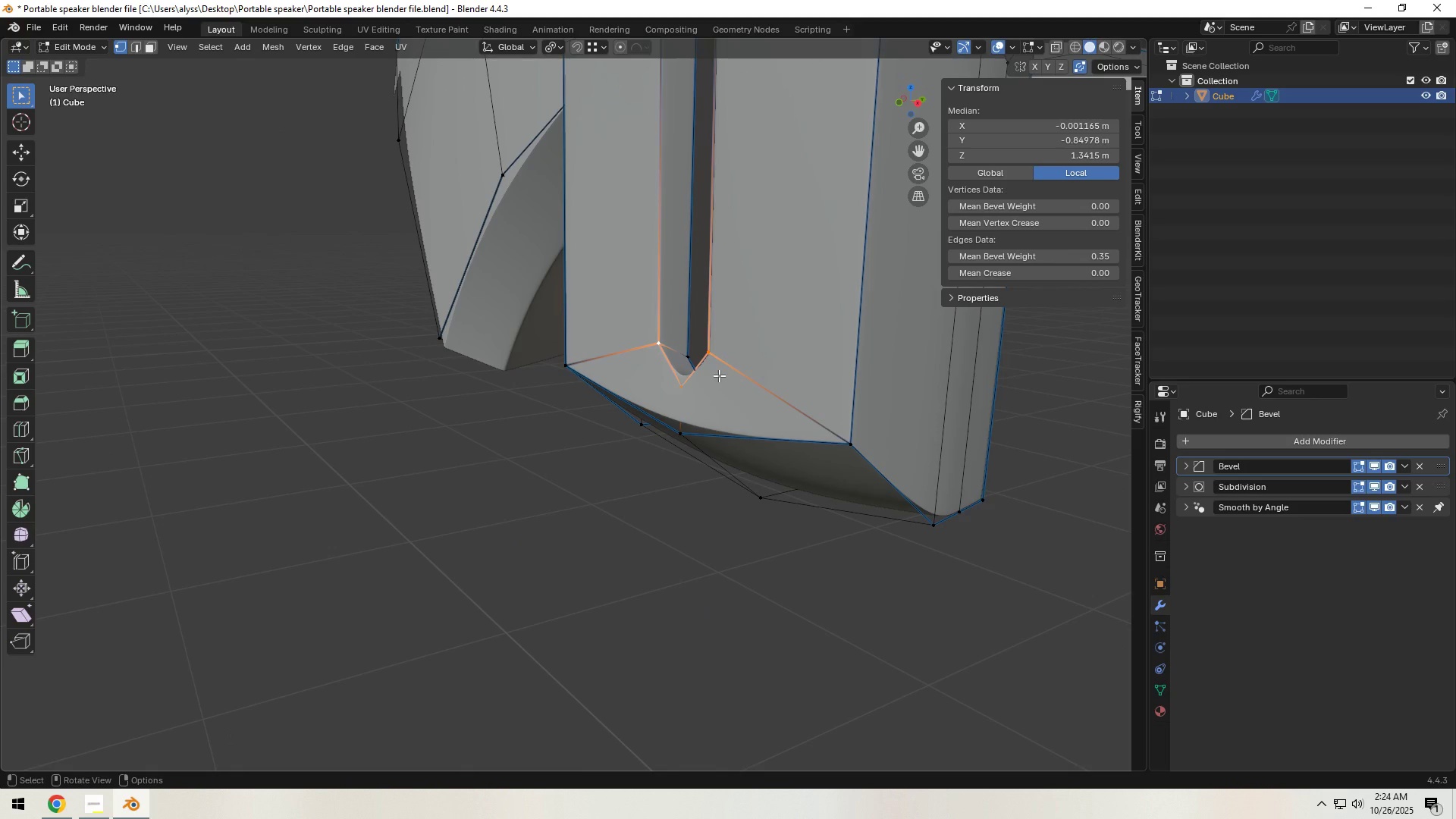 
type(sy0)
 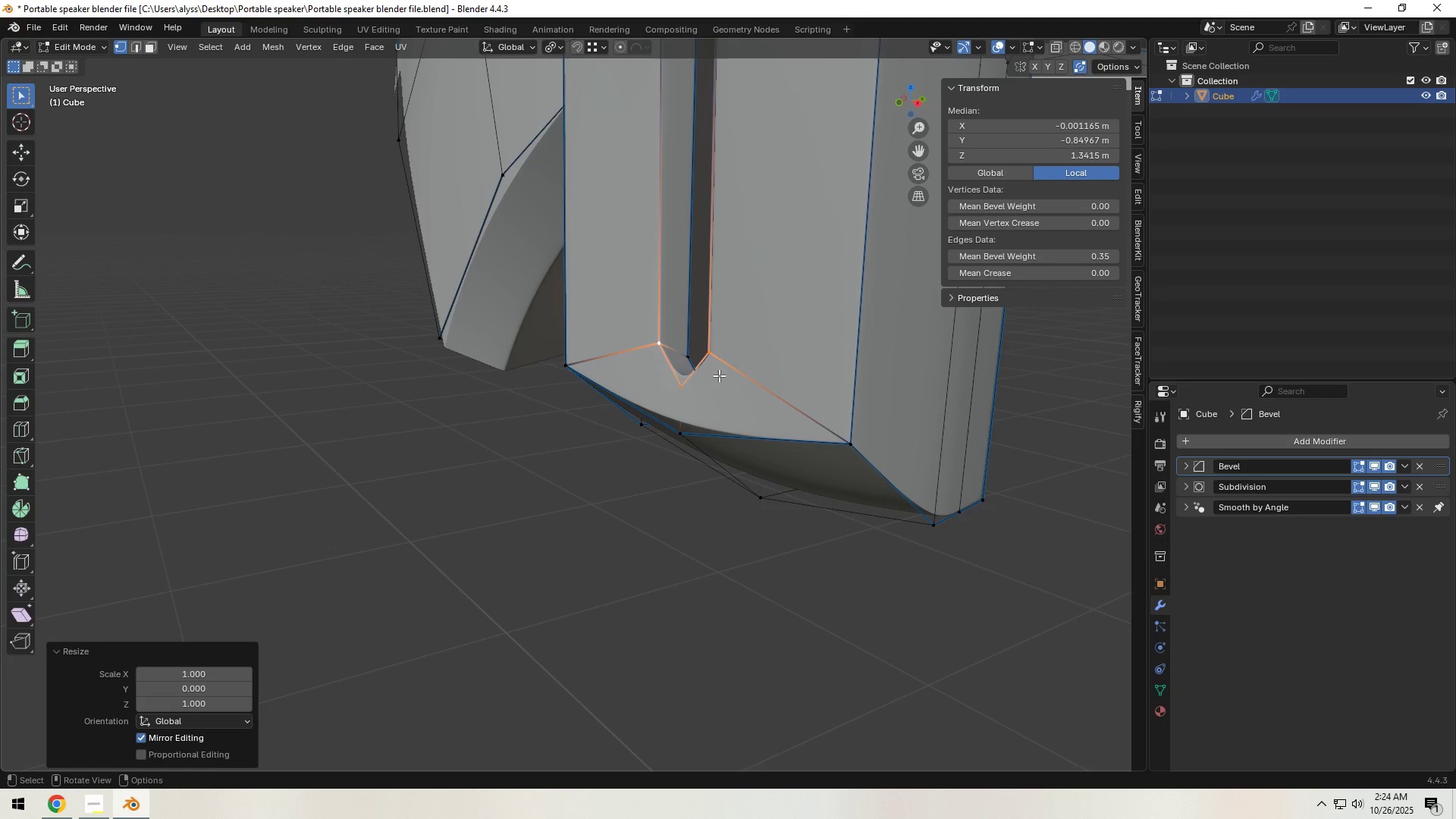 
left_click([719, 375])
 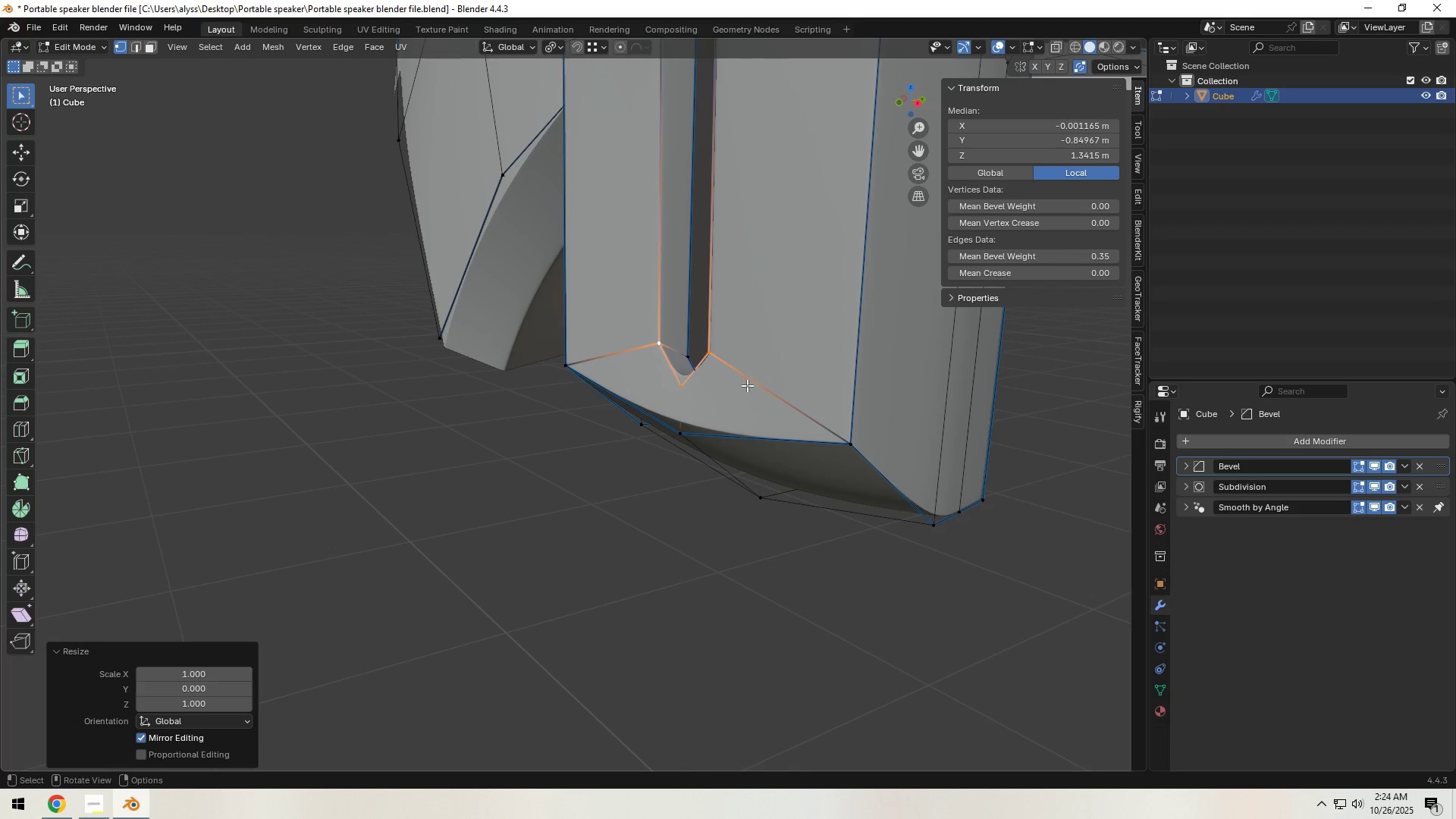 
key(Tab)
 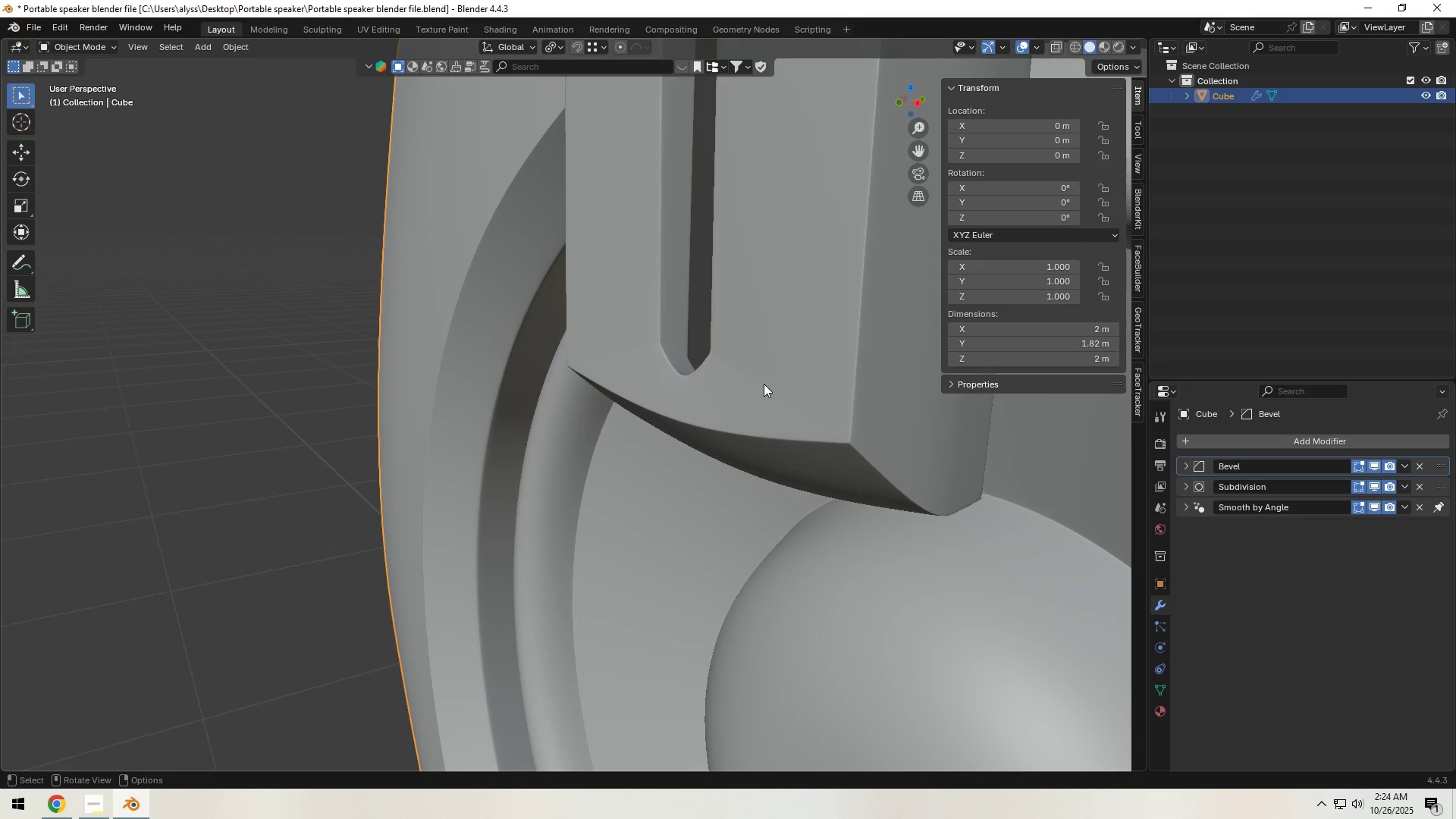 
scroll: coordinate [764, 384], scroll_direction: down, amount: 1.0
 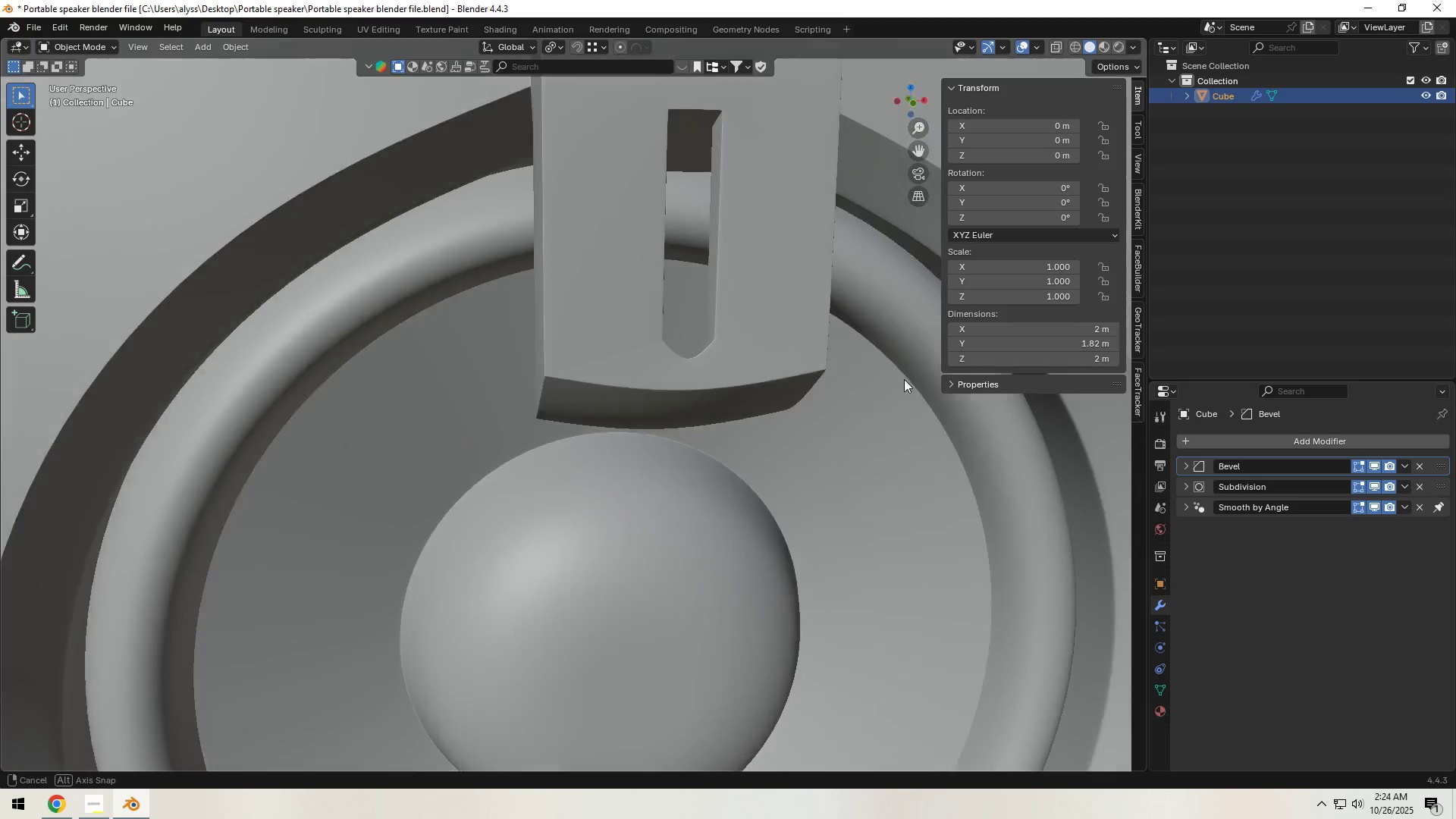 
scroll: coordinate [809, 384], scroll_direction: up, amount: 2.0
 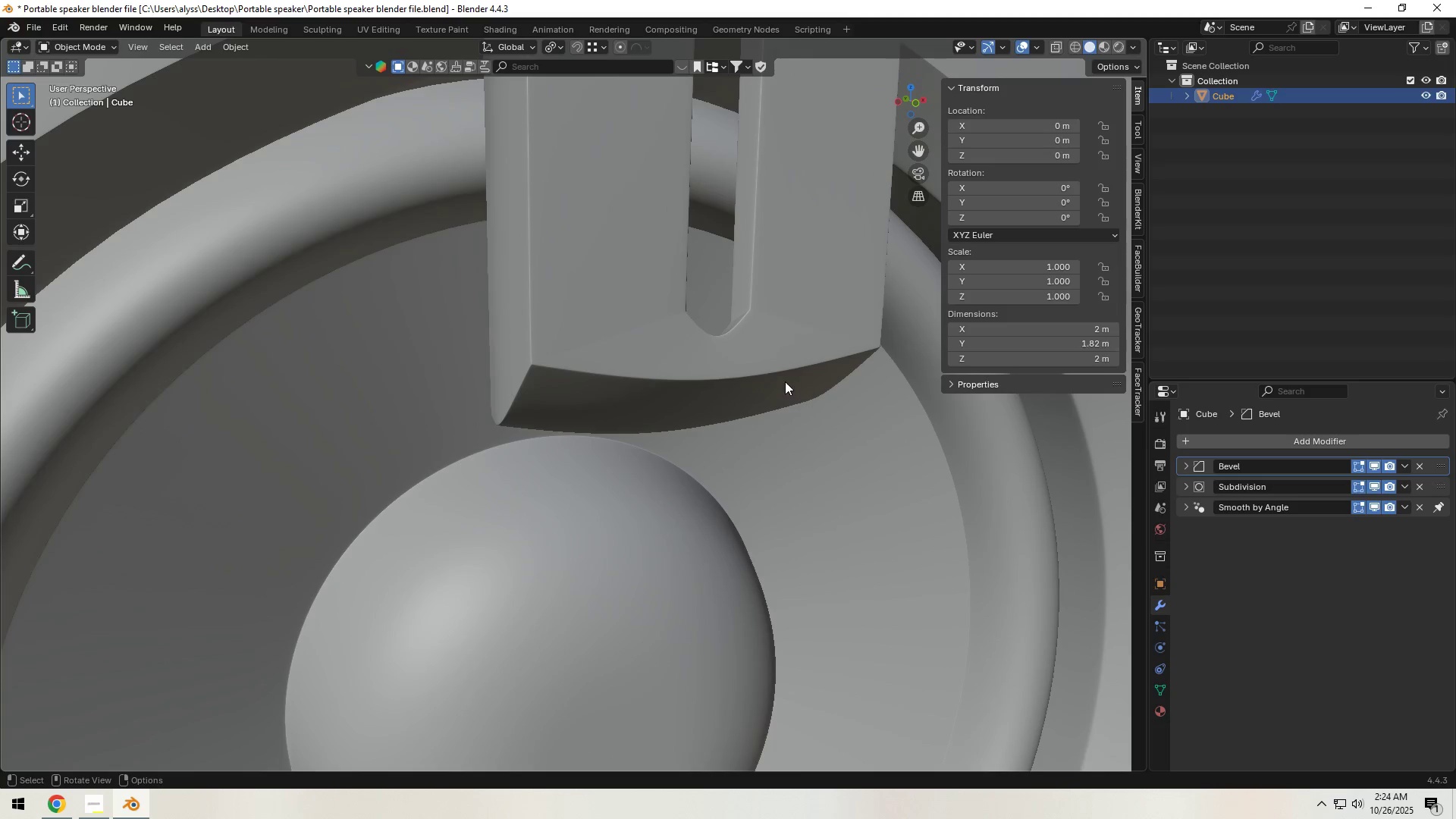 
key(Tab)
 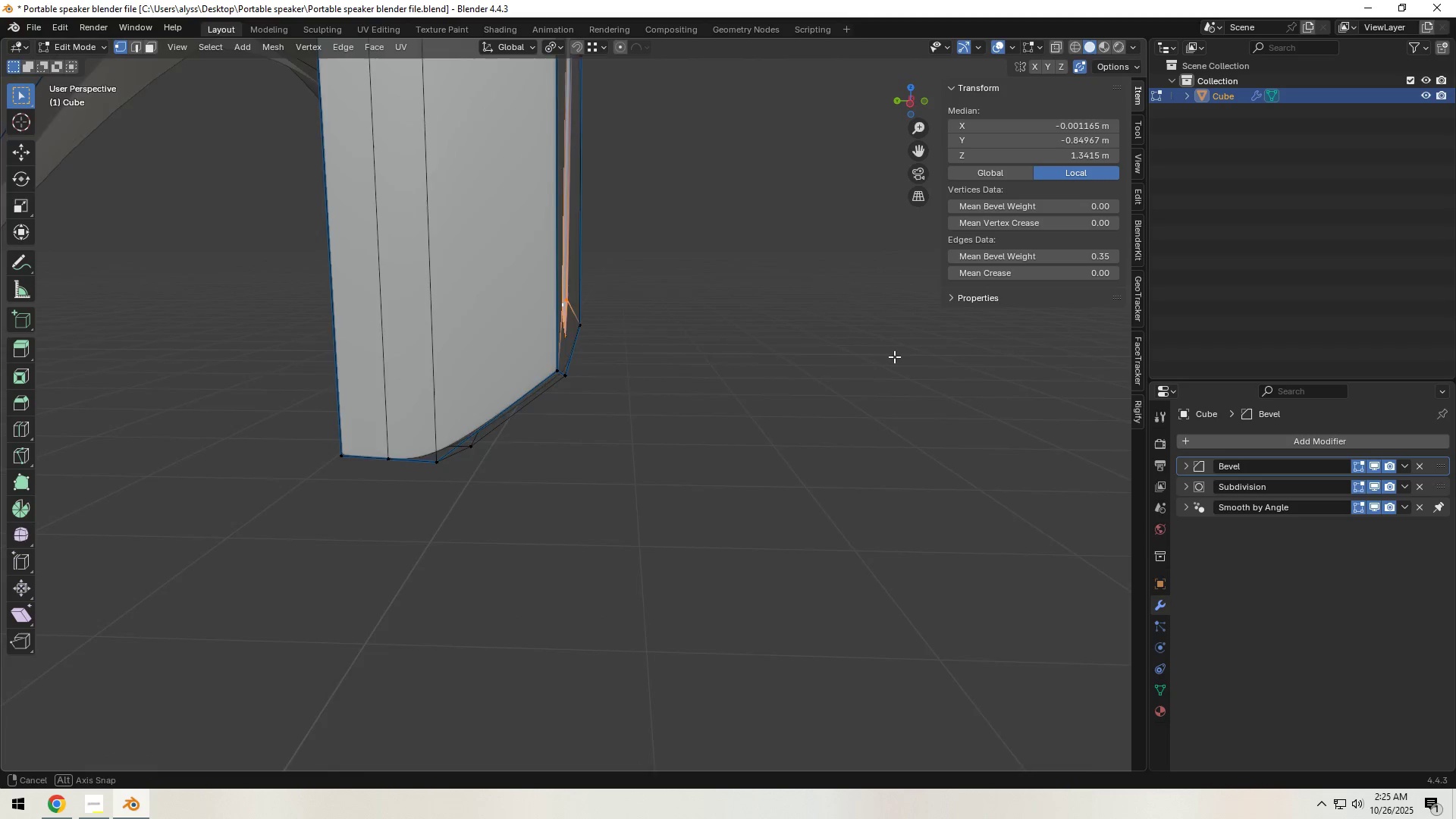 
scroll: coordinate [800, 362], scroll_direction: up, amount: 1.0
 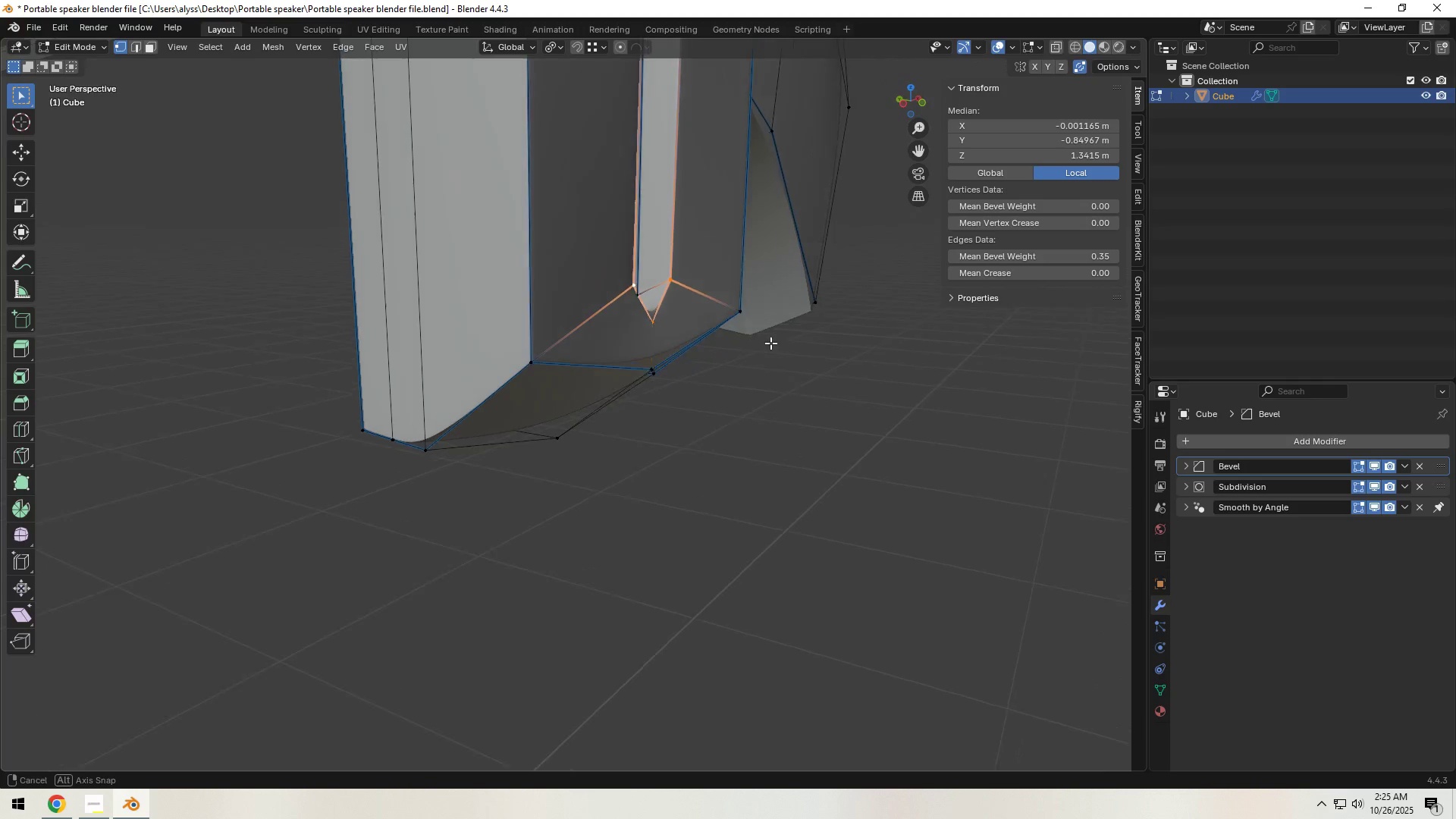 
type(gy)
 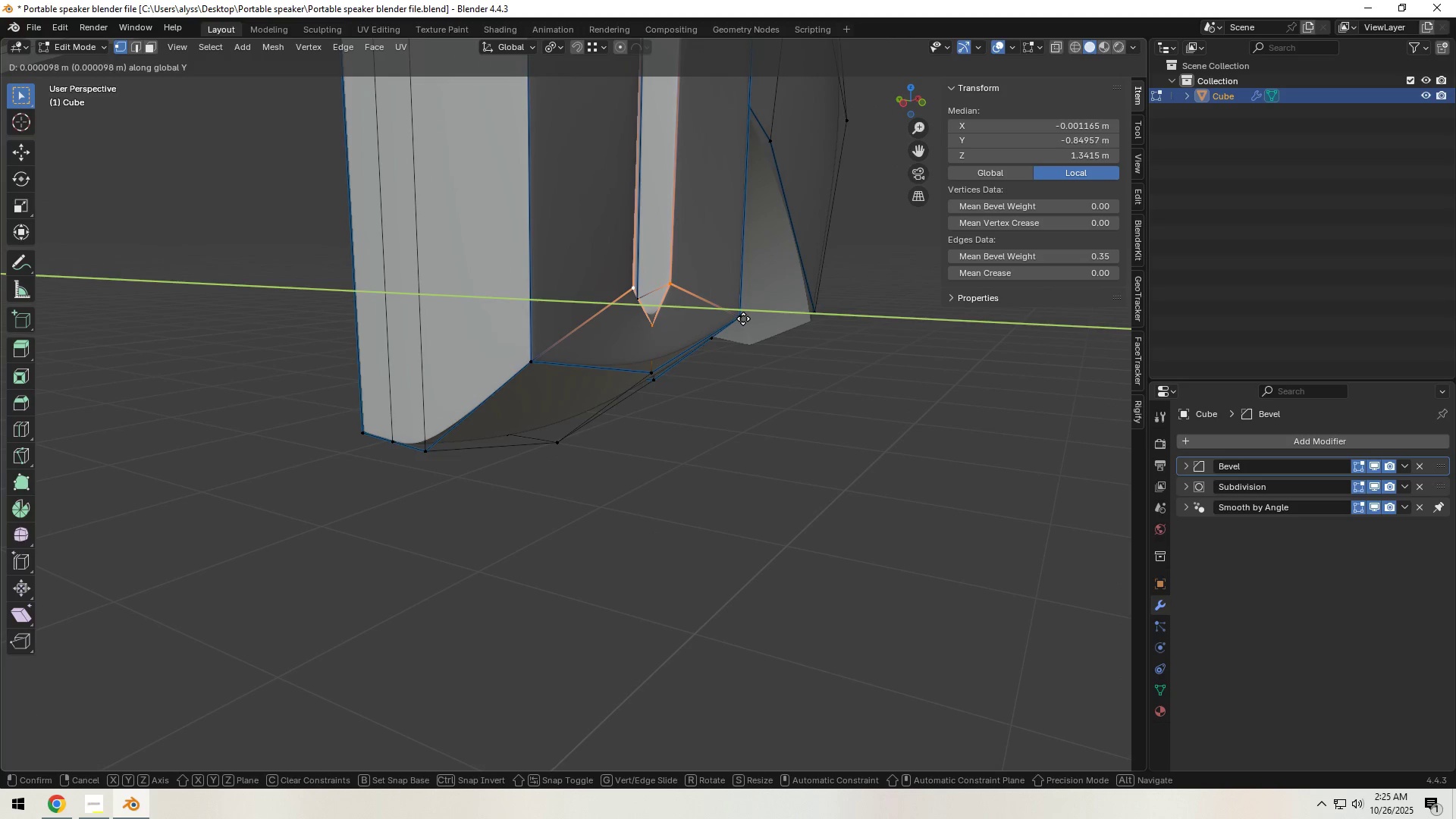 
hold_key(key=ControlLeft, duration=1.0)
left_click([743, 318])
 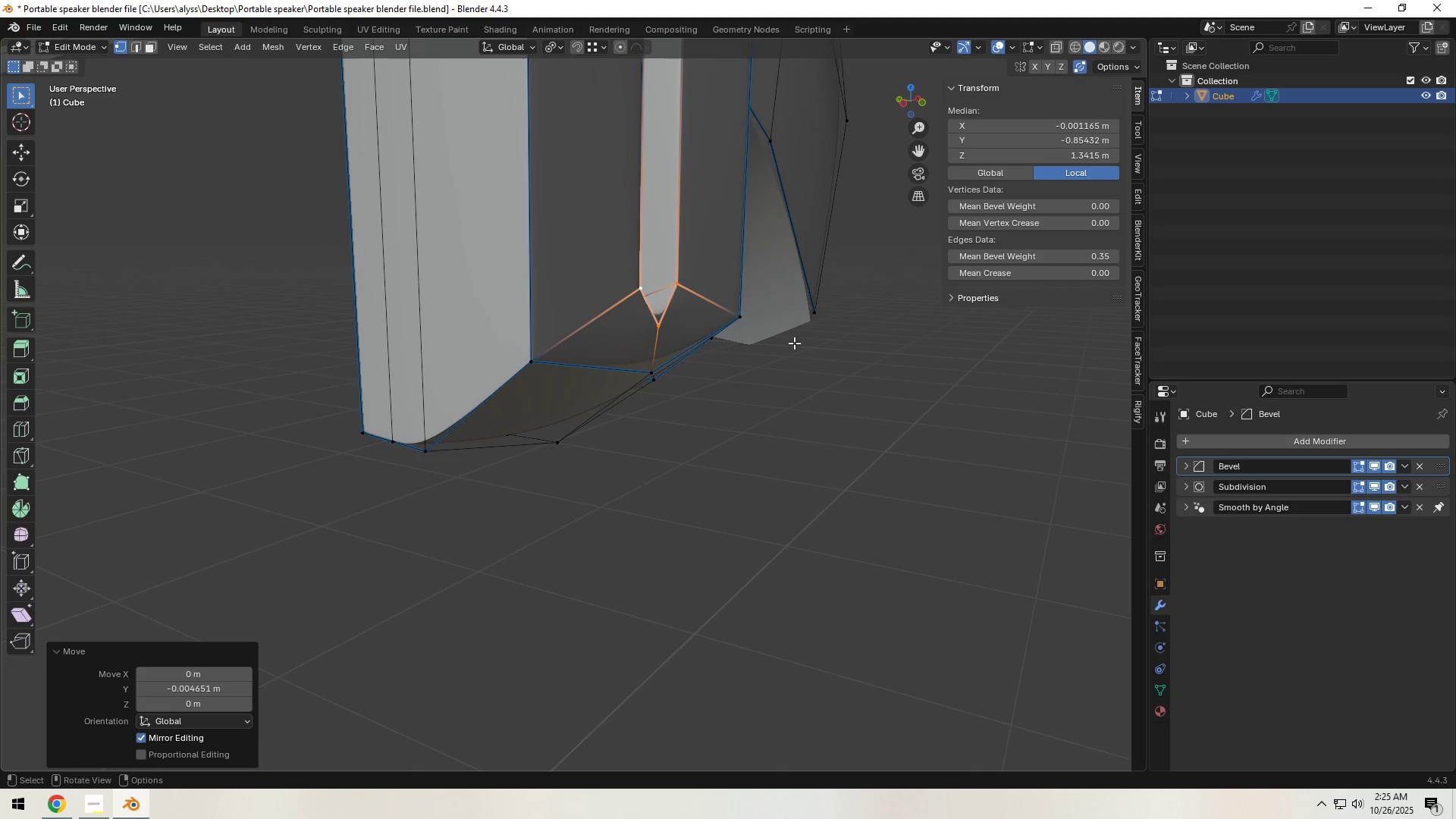 
key(Tab)
 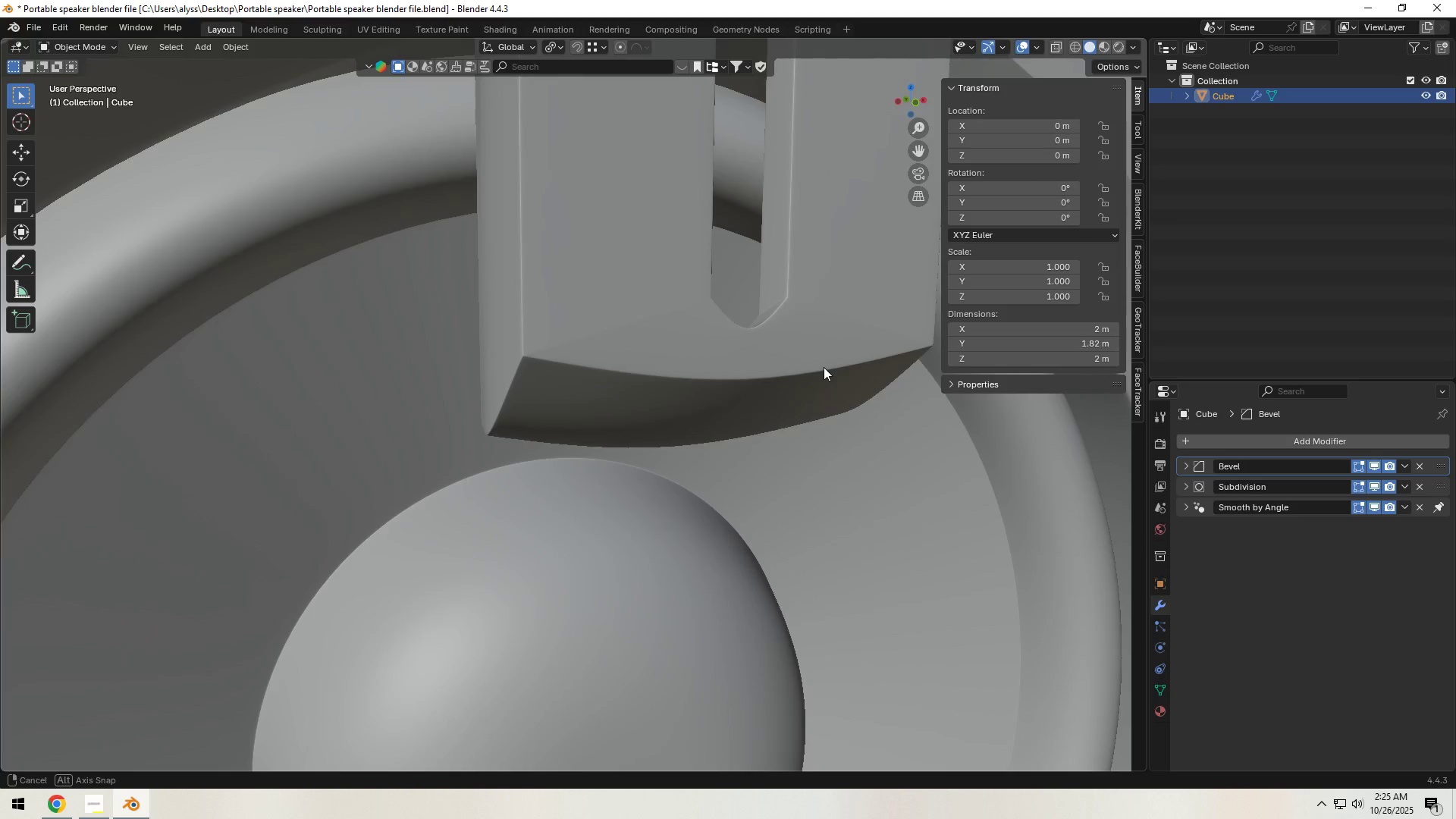 
key(Tab)
 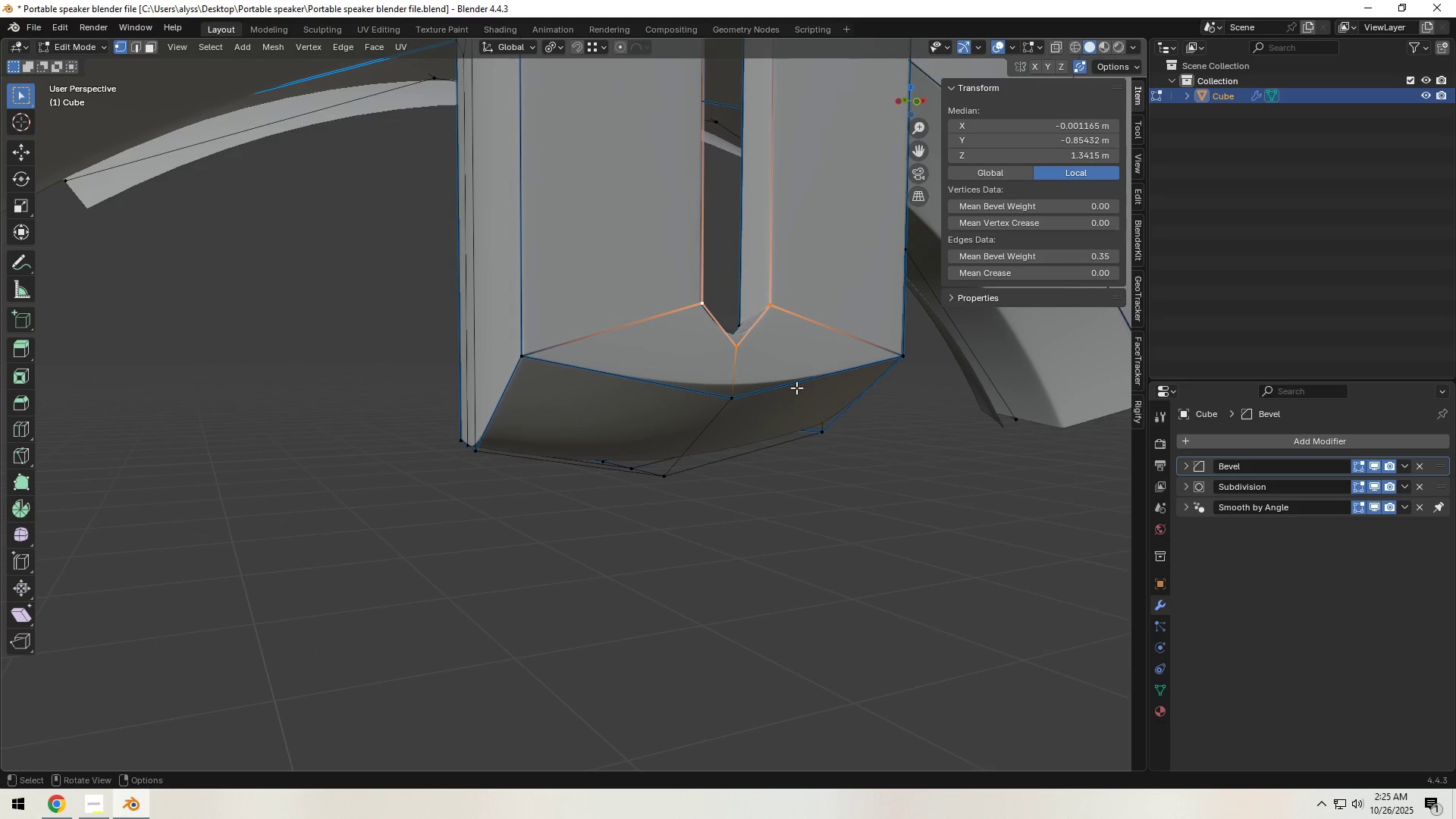 
left_click([746, 397])
 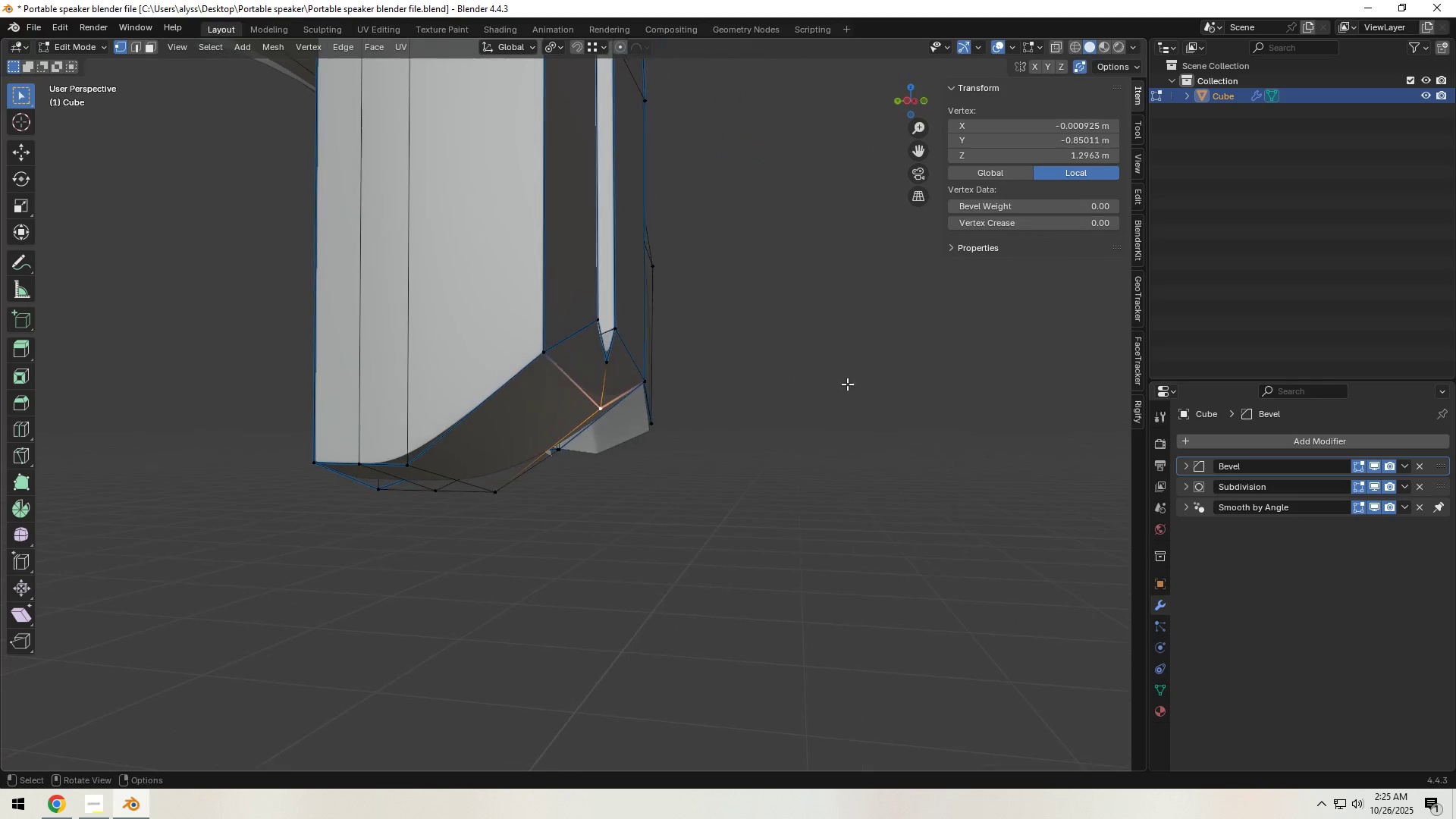 
type(gy)
 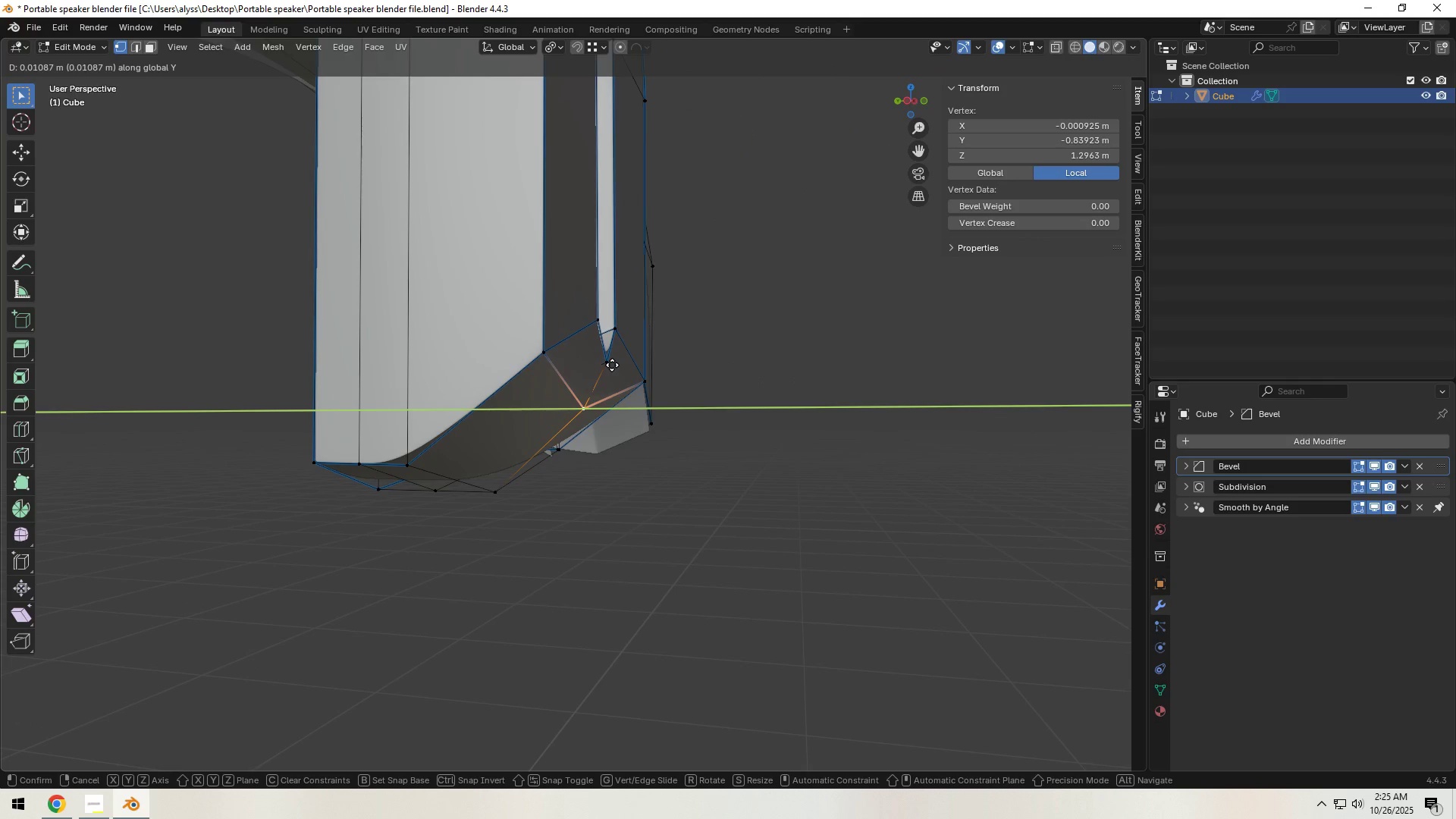 
hold_key(key=ControlLeft, duration=0.94)
left_click([610, 364])
 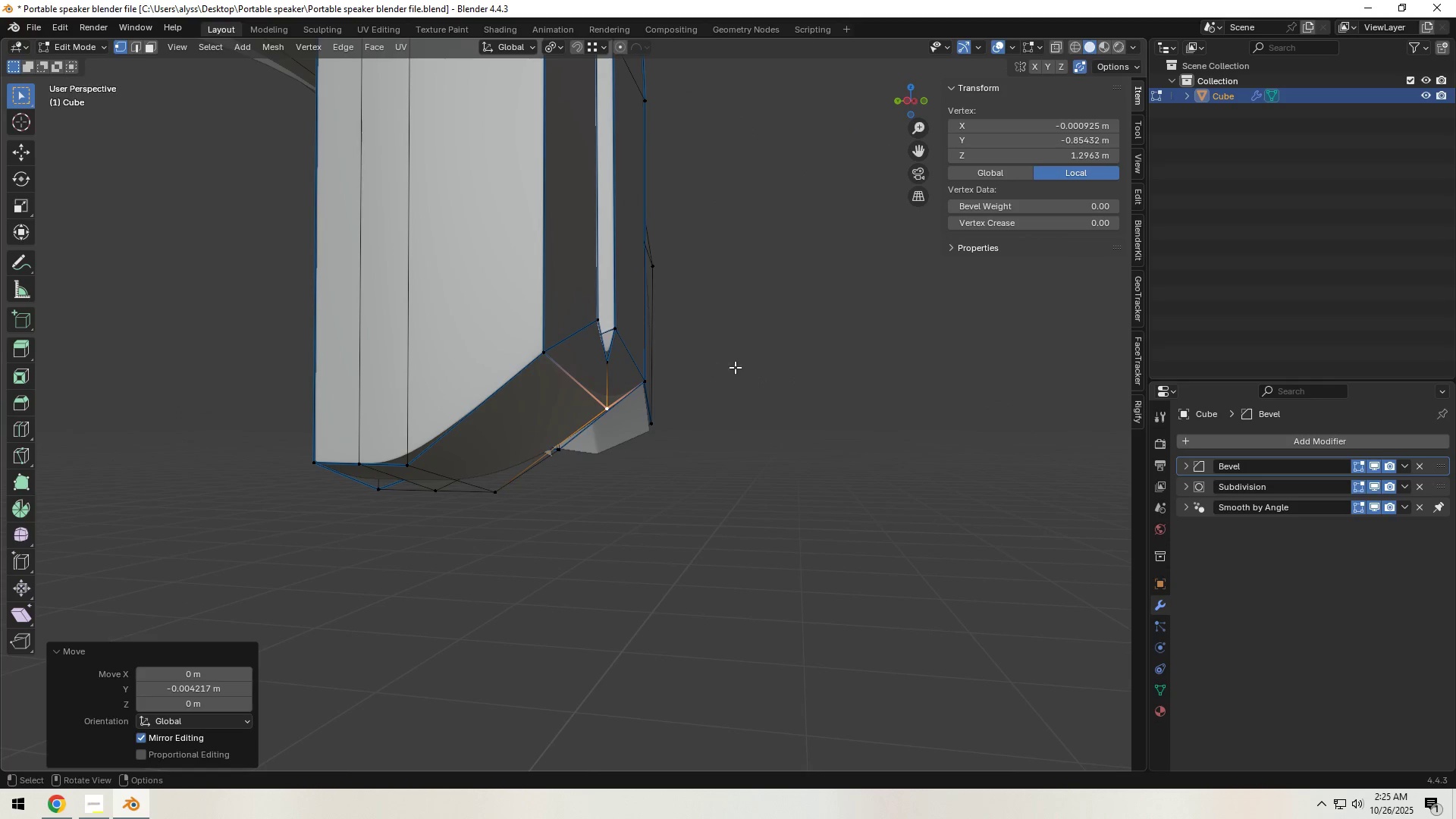 
key(Tab)
 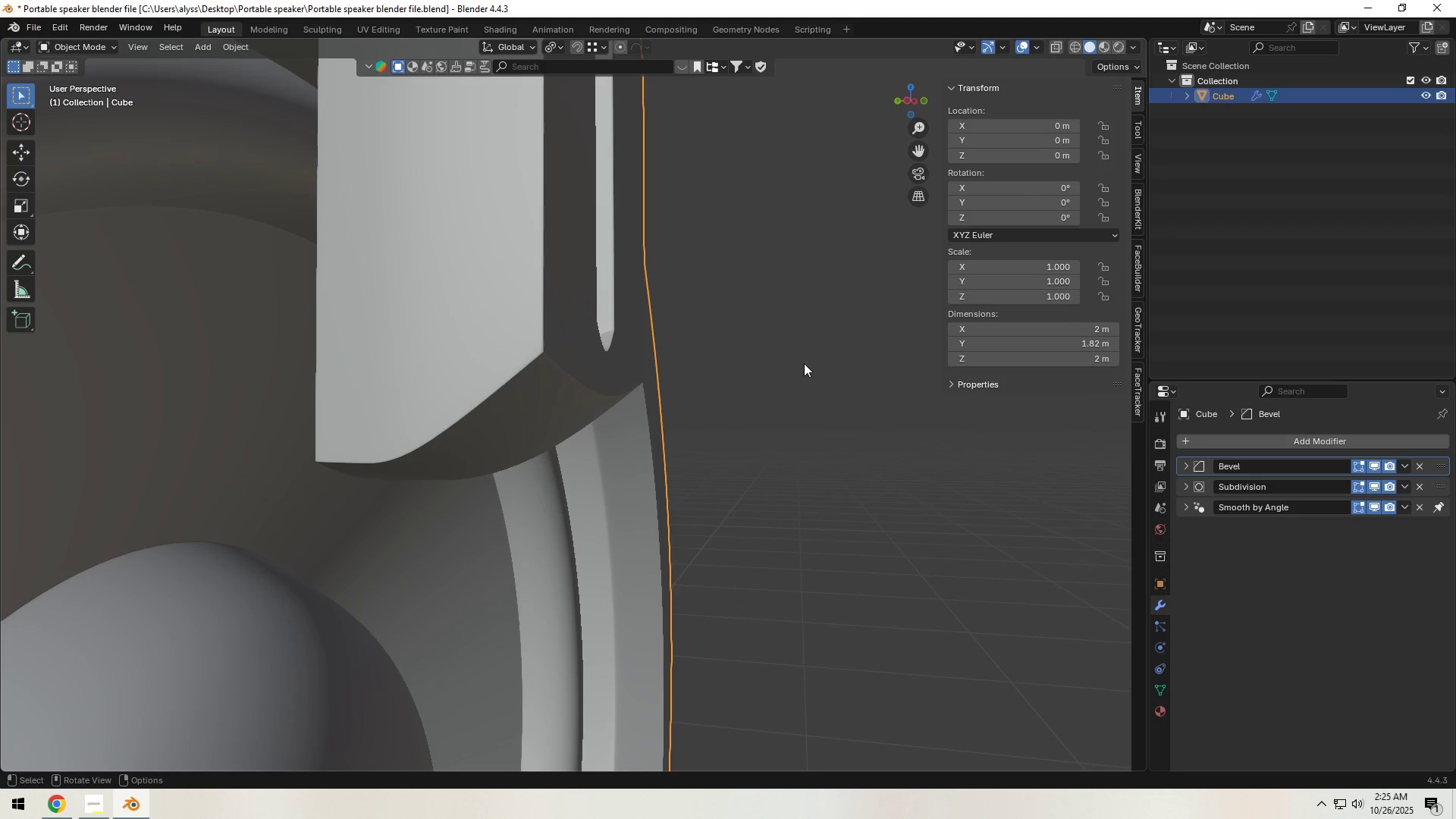 
left_click([805, 363])
 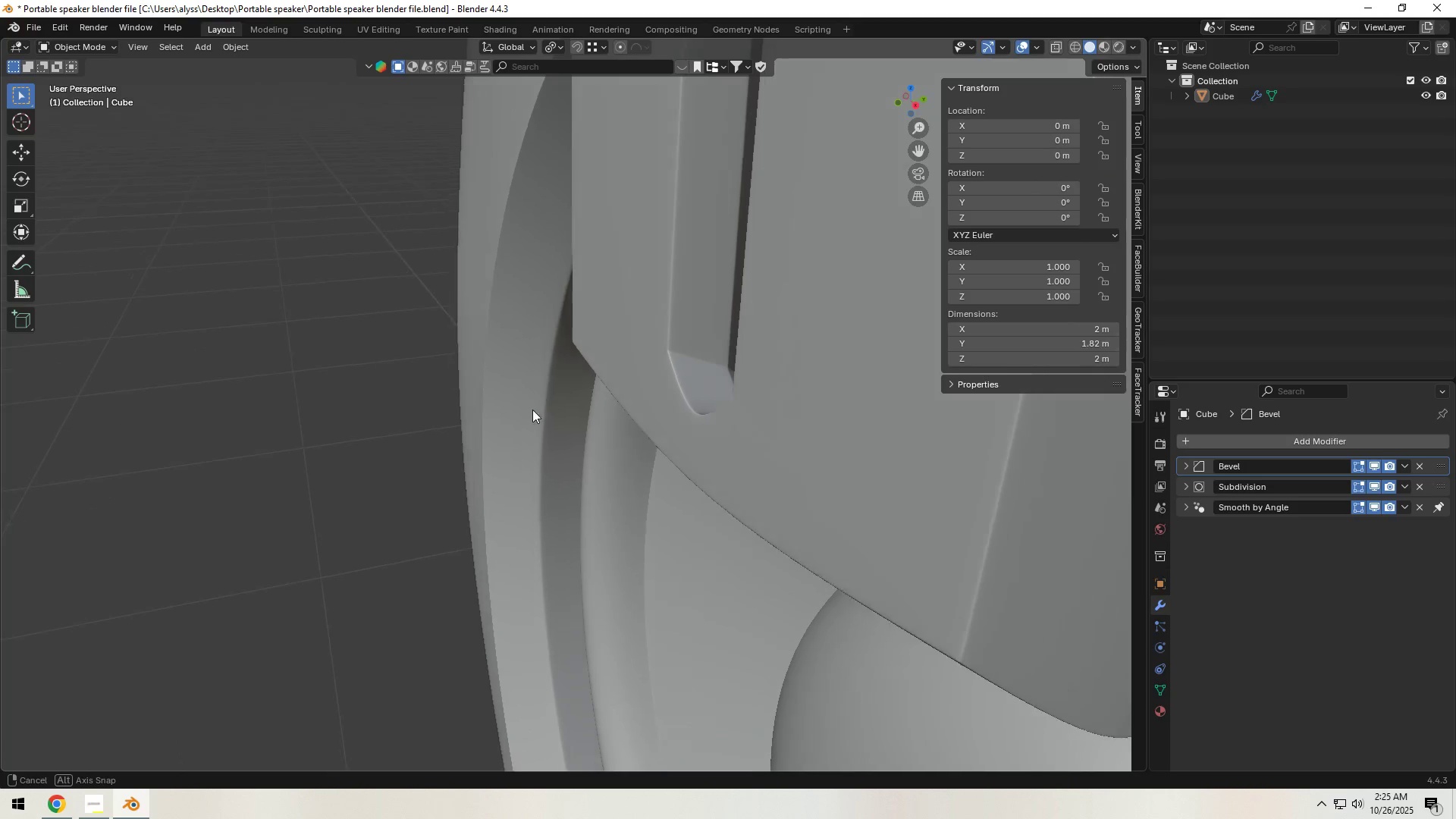 
key(Shift+ShiftLeft)
 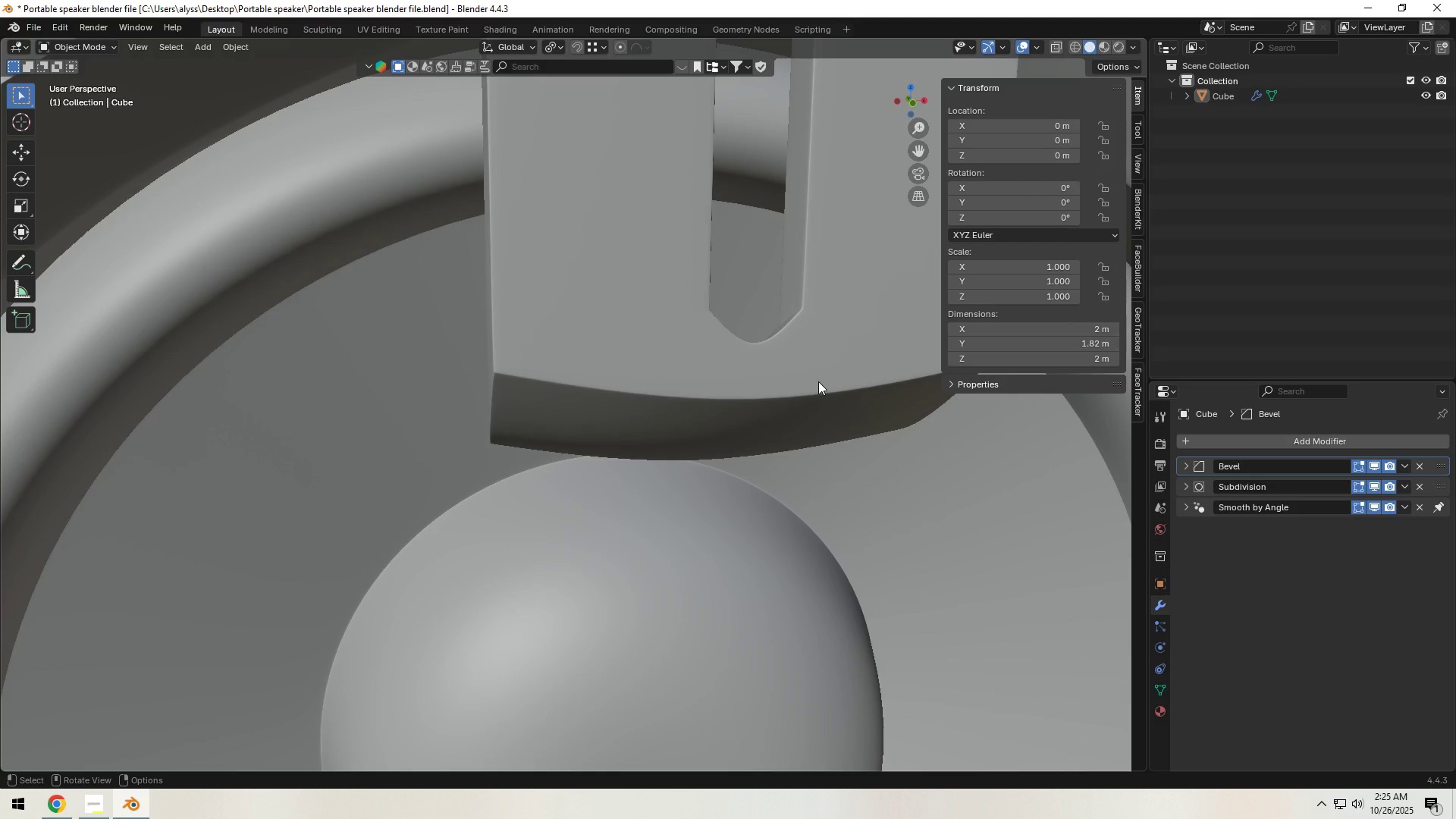 
middle_click([818, 381])
 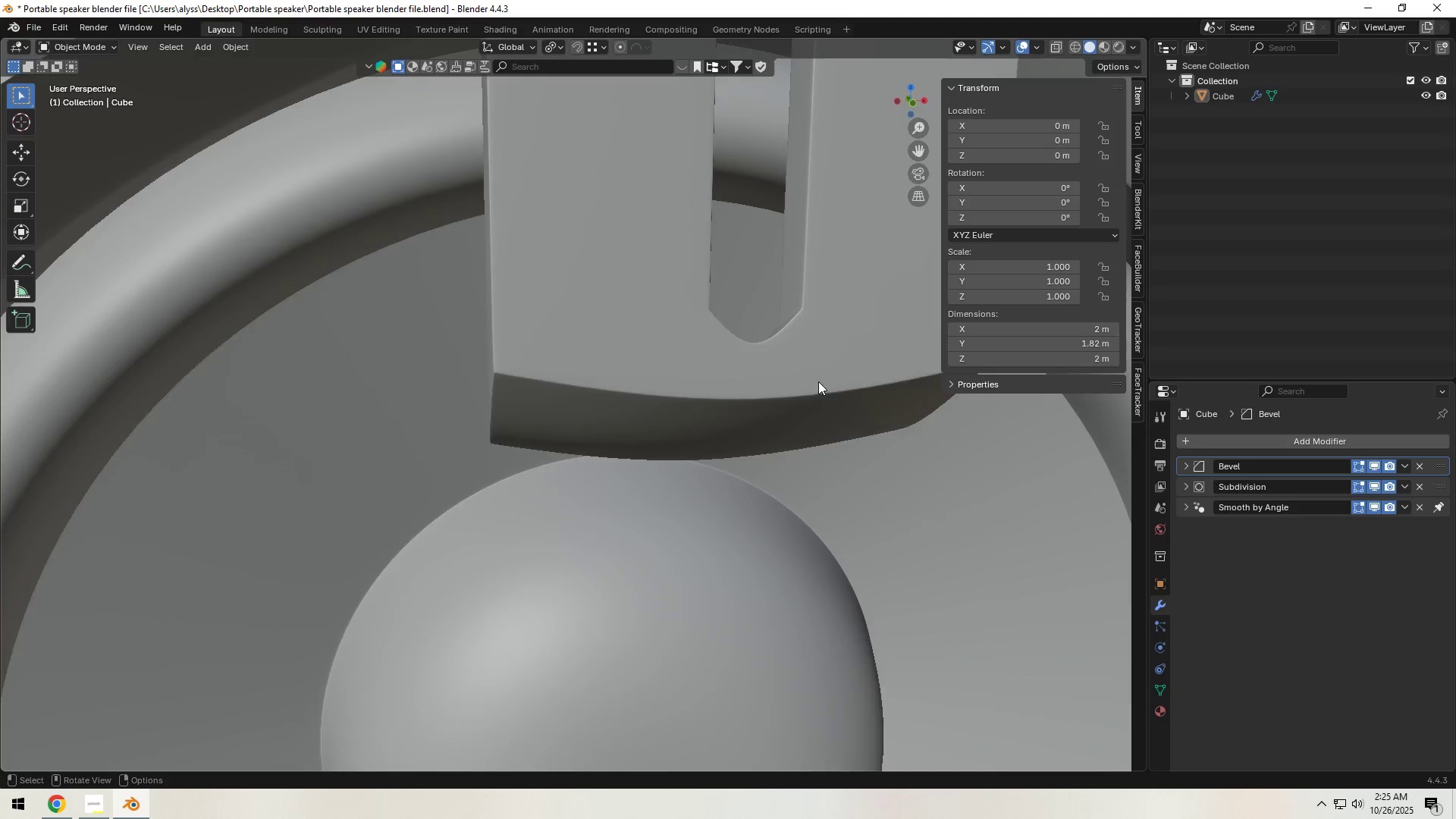 
scroll: coordinate [818, 381], scroll_direction: down, amount: 9.0
 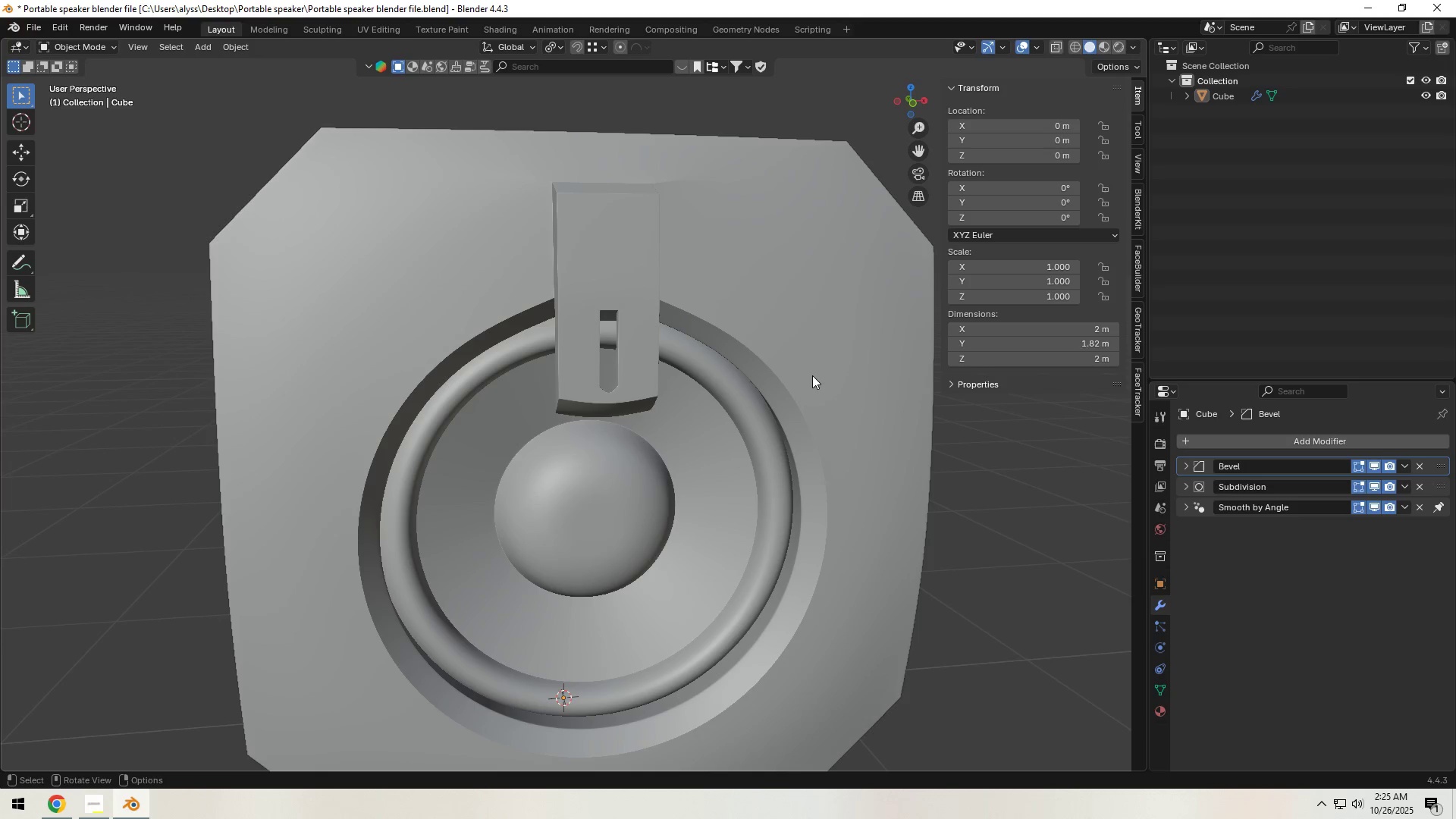 
hold_key(key=ShiftLeft, duration=0.42)
 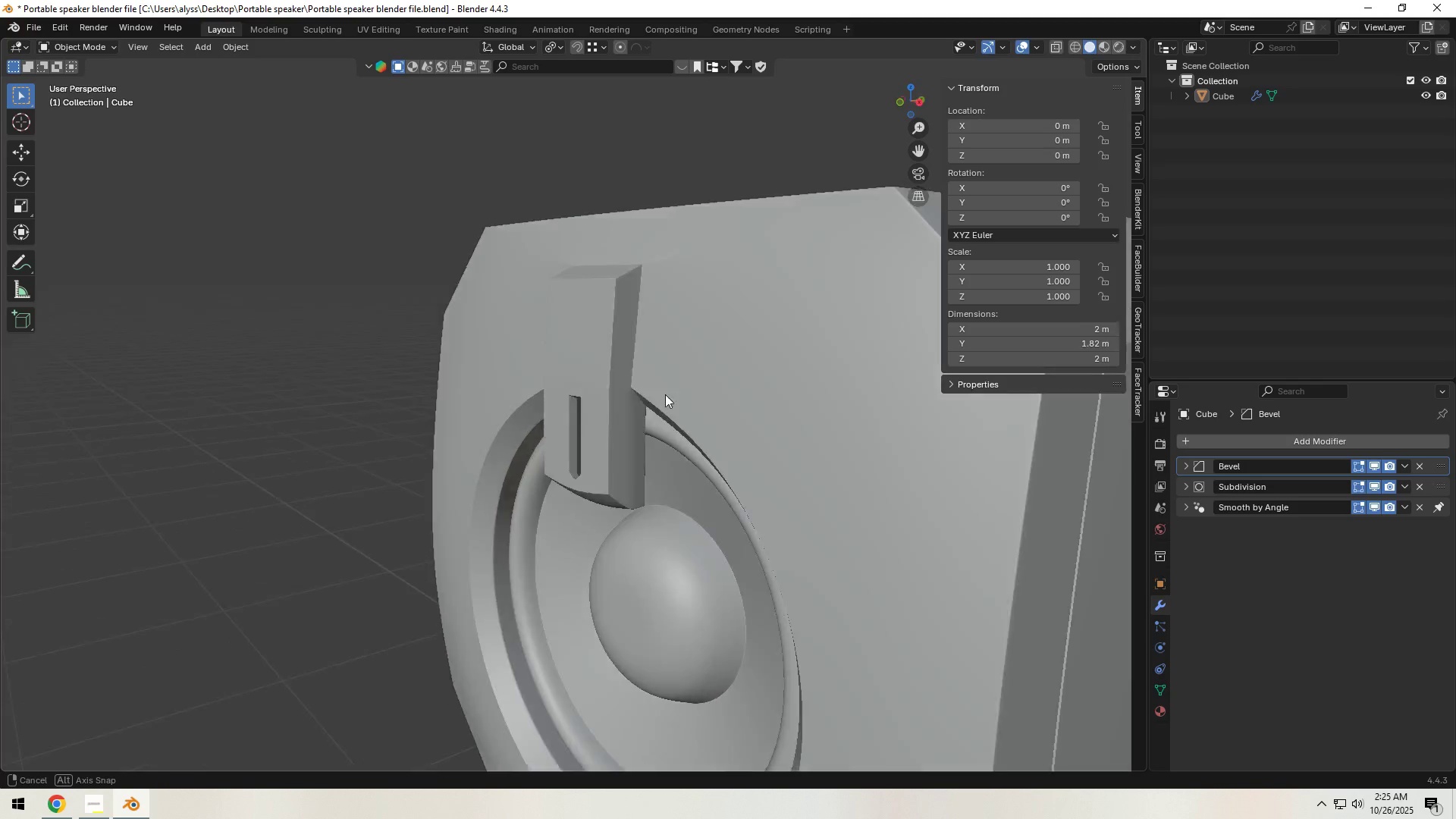 
hold_key(key=ShiftLeft, duration=0.42)
 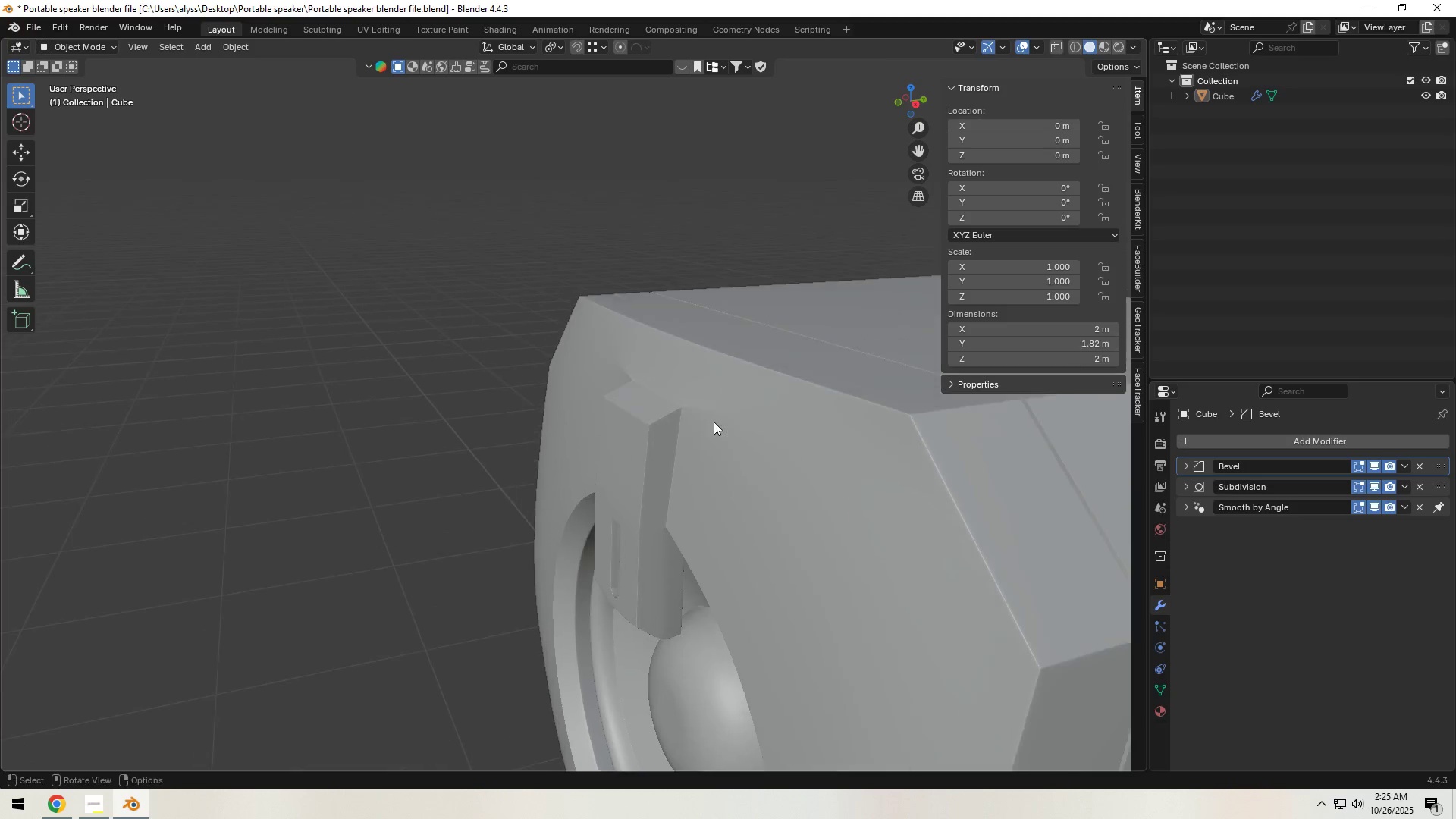 
scroll: coordinate [714, 422], scroll_direction: up, amount: 2.0
 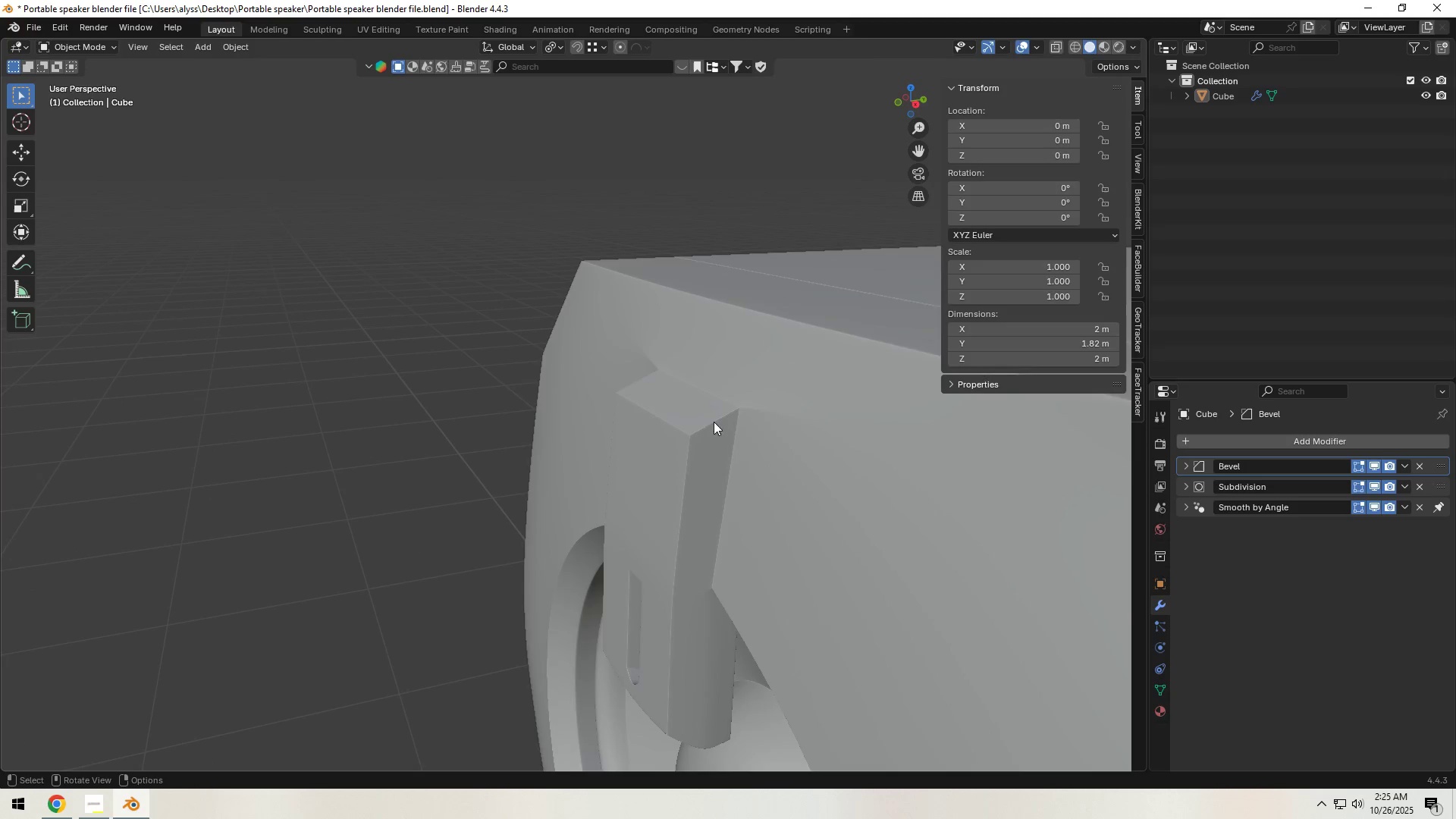 
key(Tab)
 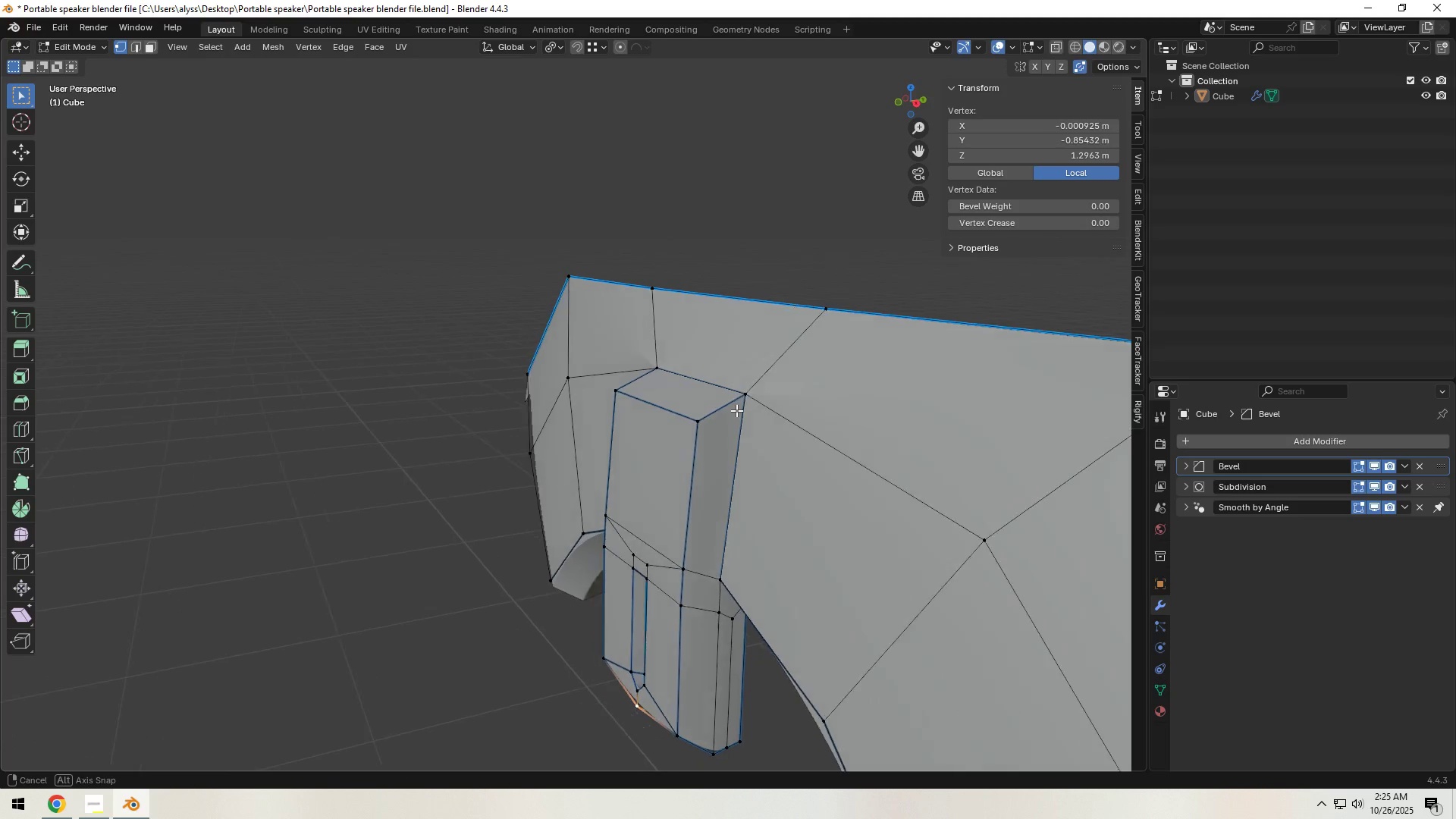 
scroll: coordinate [743, 411], scroll_direction: up, amount: 2.0
 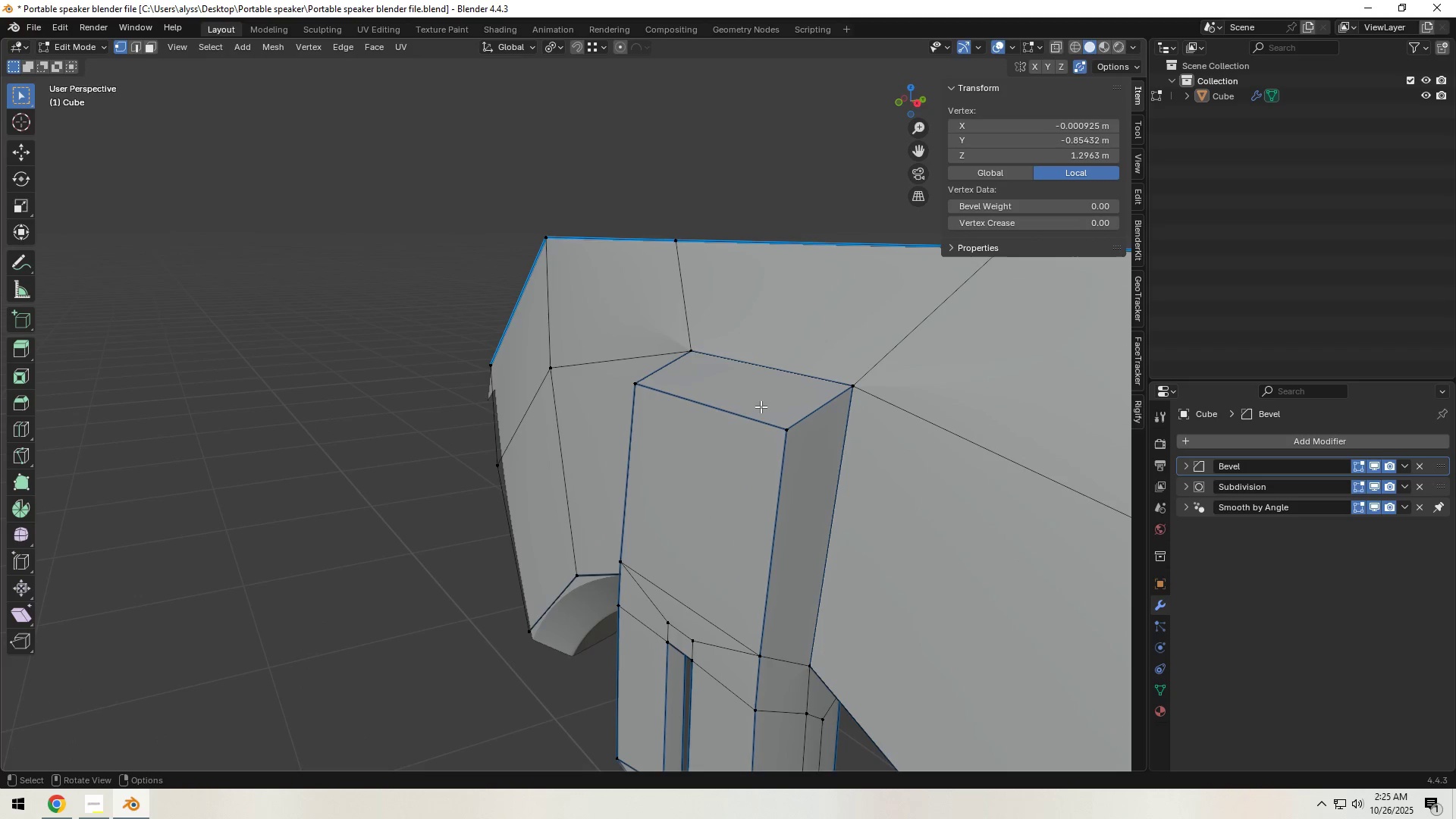 
hold_key(key=ShiftLeft, duration=0.81)
 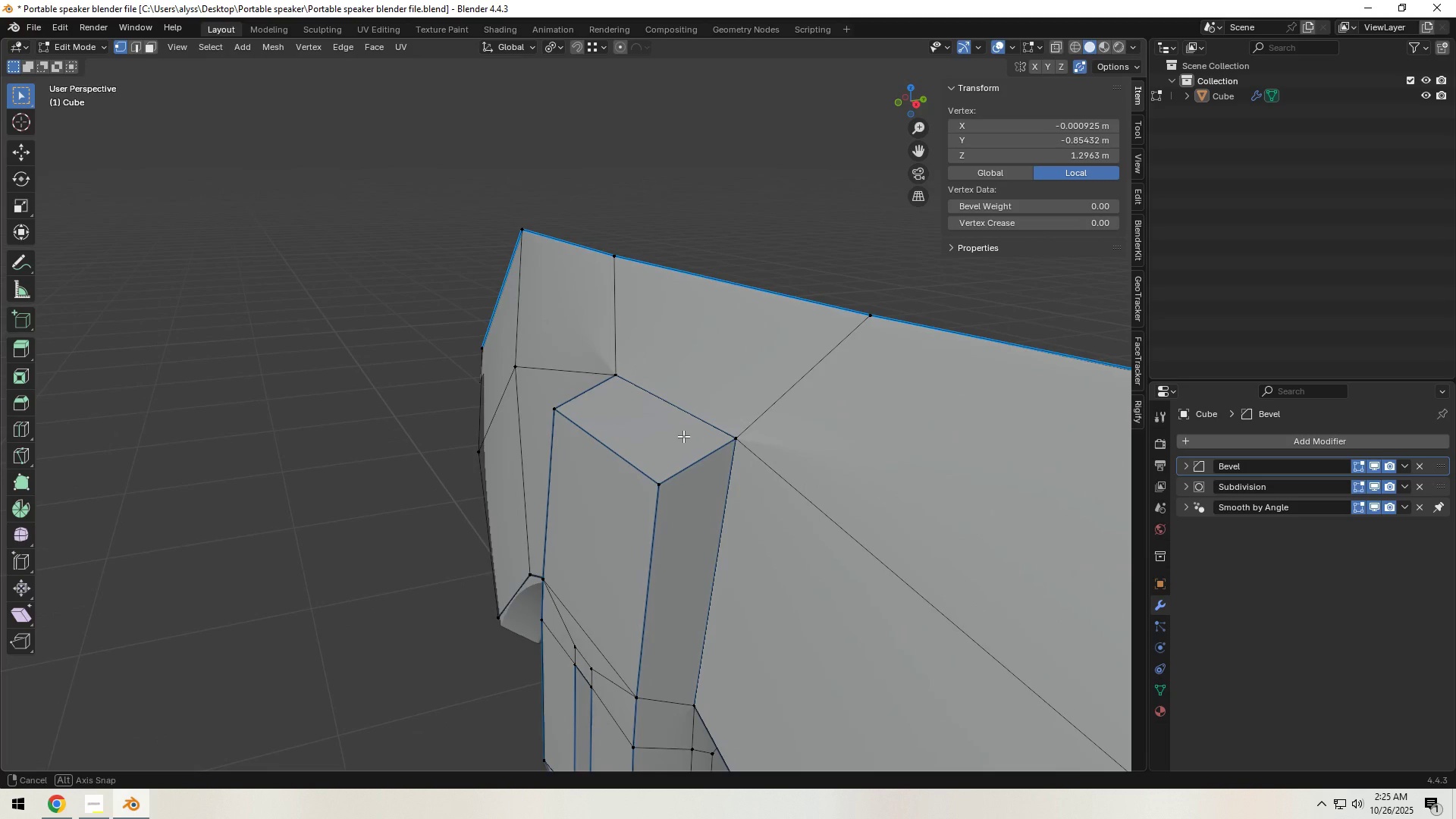 
key(Control+ControlLeft)
 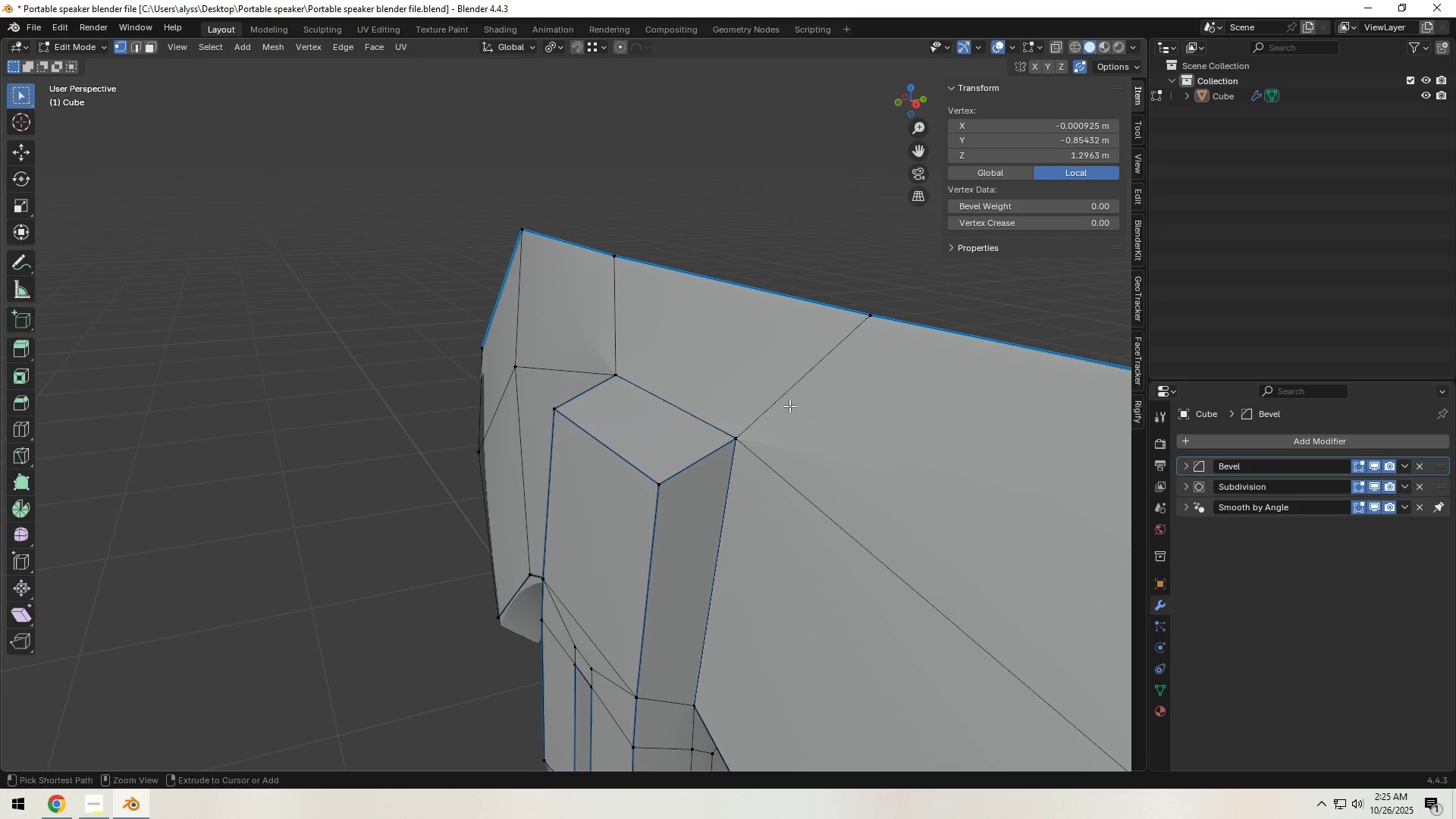 
key(Control+R)
 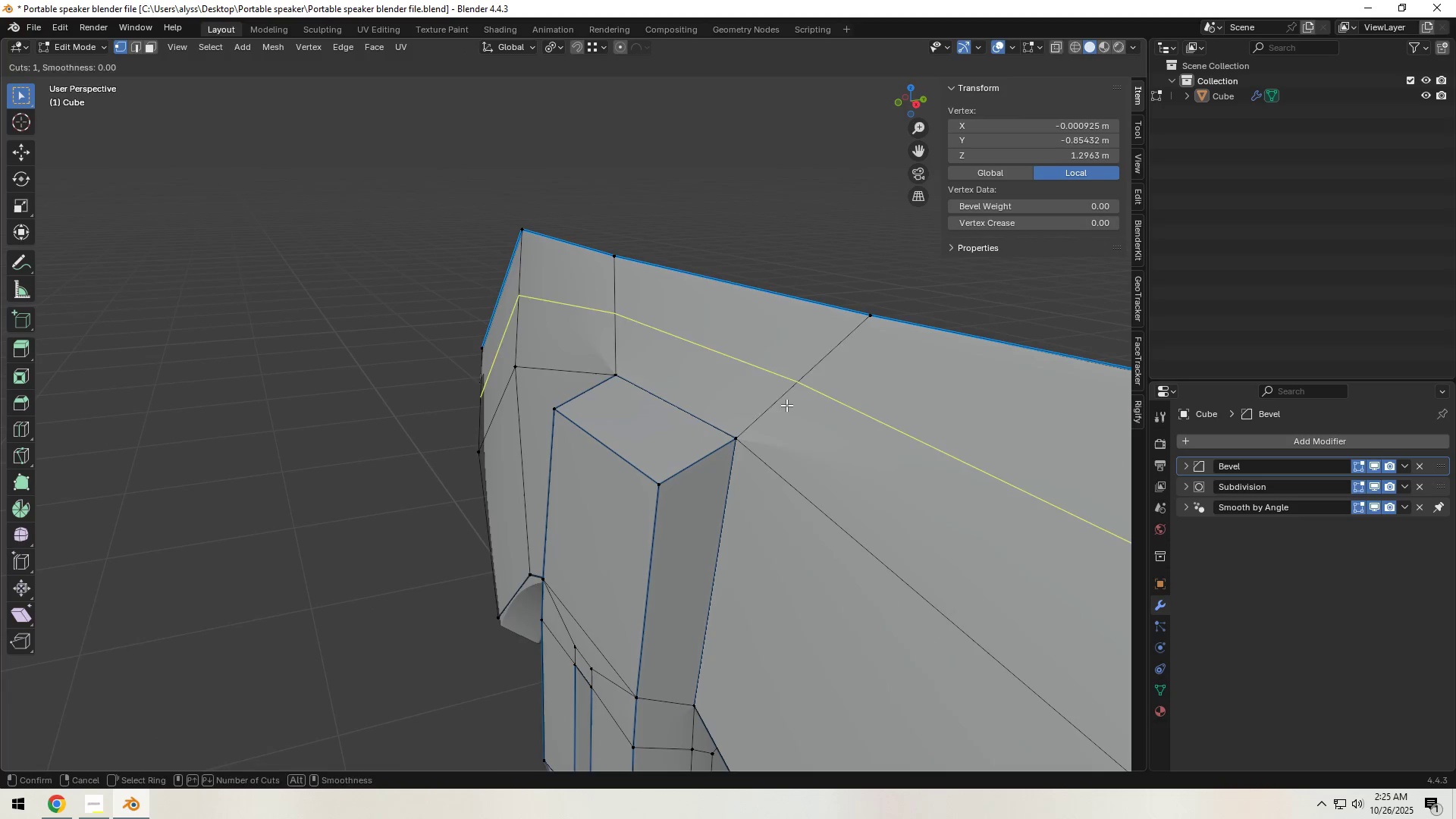 
left_click([786, 405])
 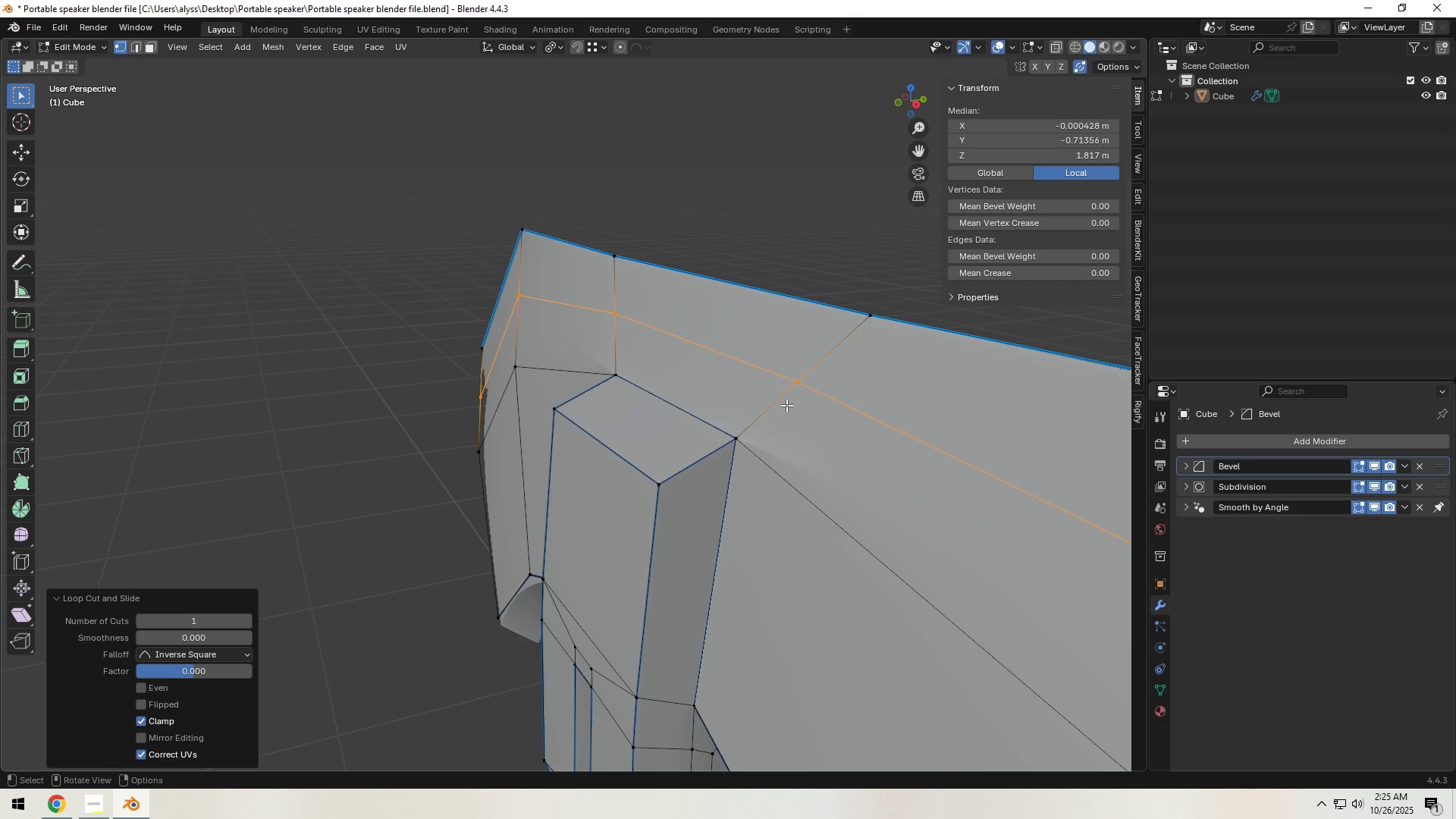 
right_click([786, 405])
 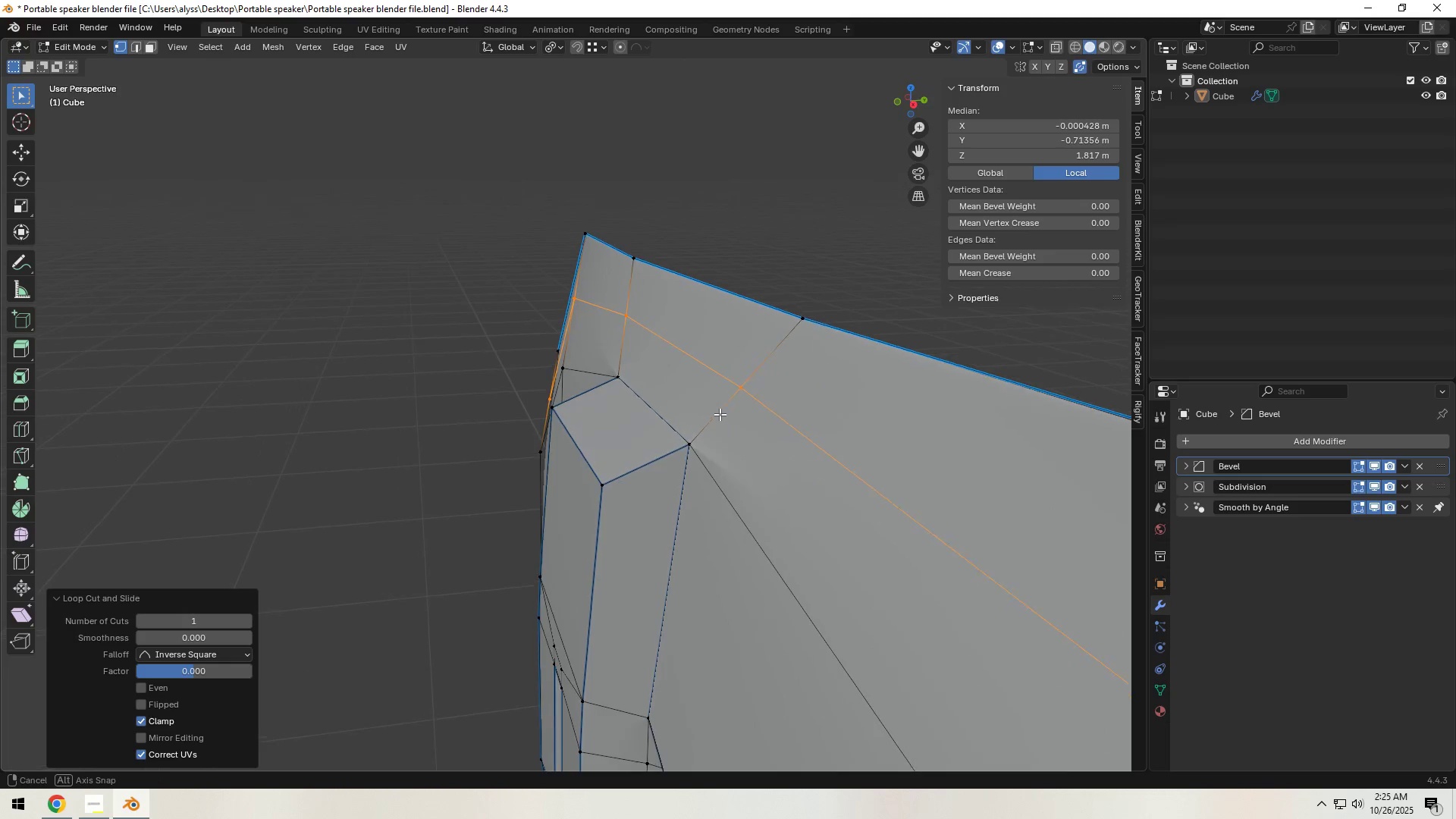 
left_click([729, 393])
 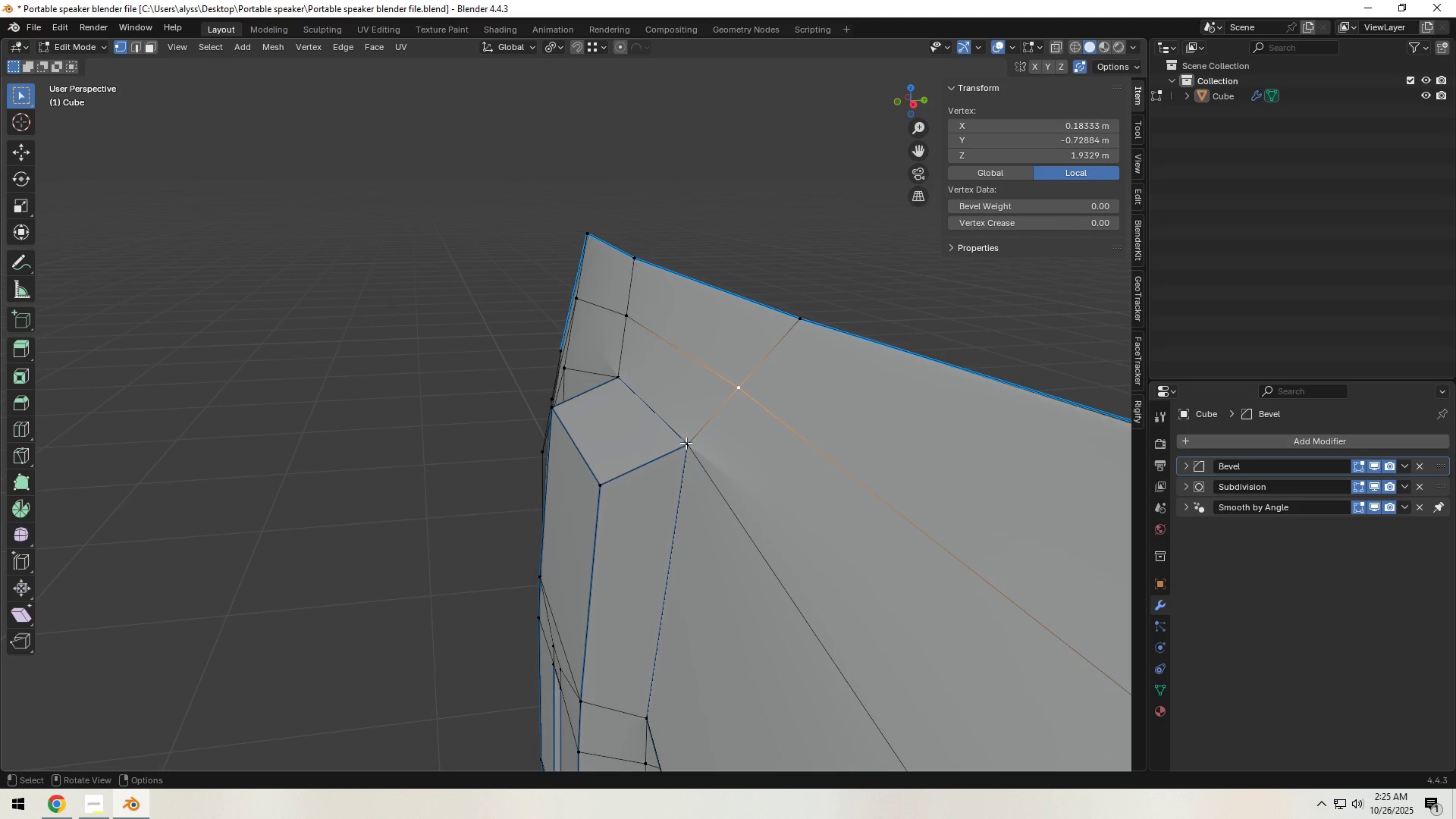 
type(gy)
 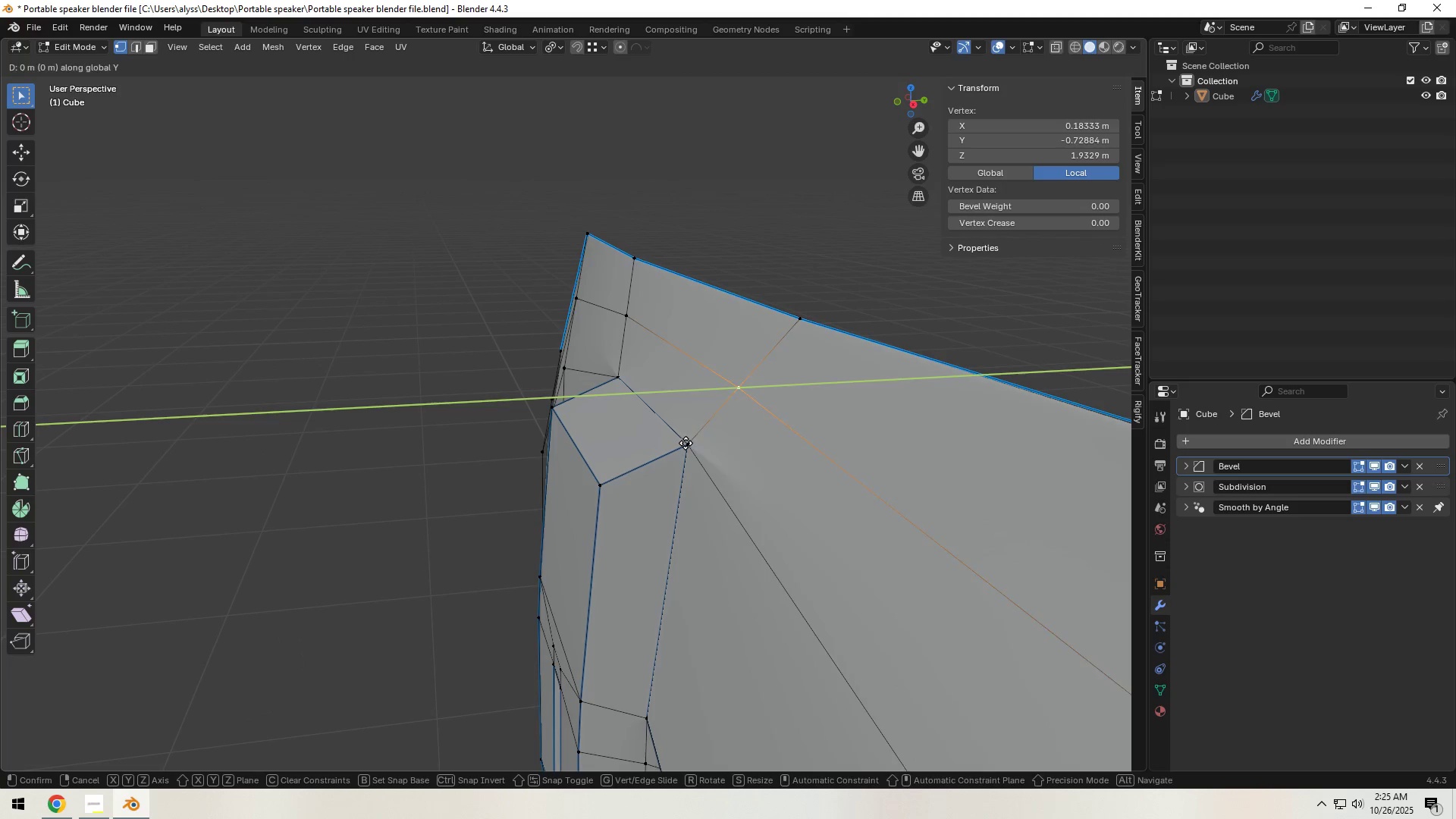 
hold_key(key=ControlLeft, duration=0.59)
left_click([686, 443])
 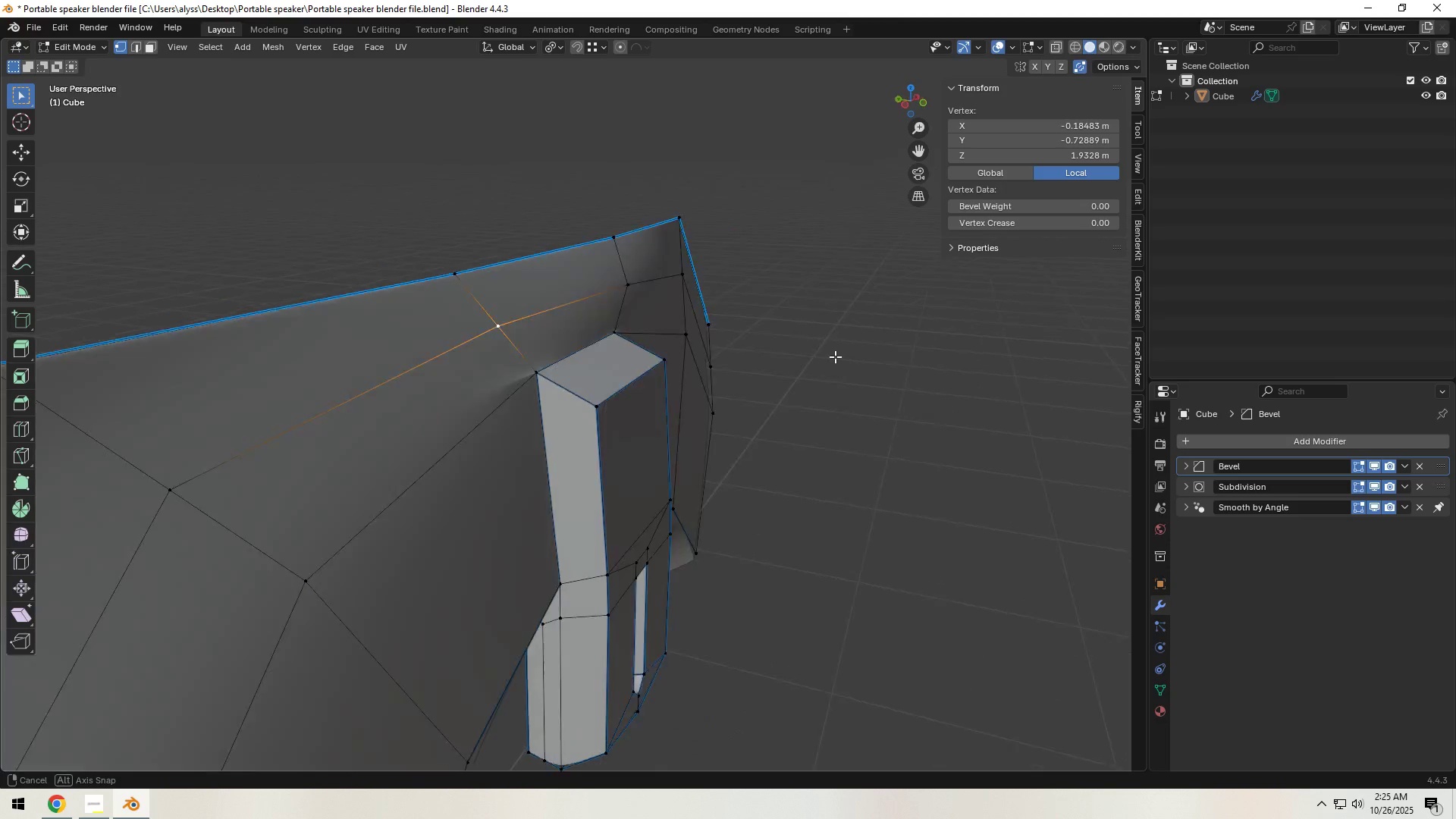 
type(gy)
 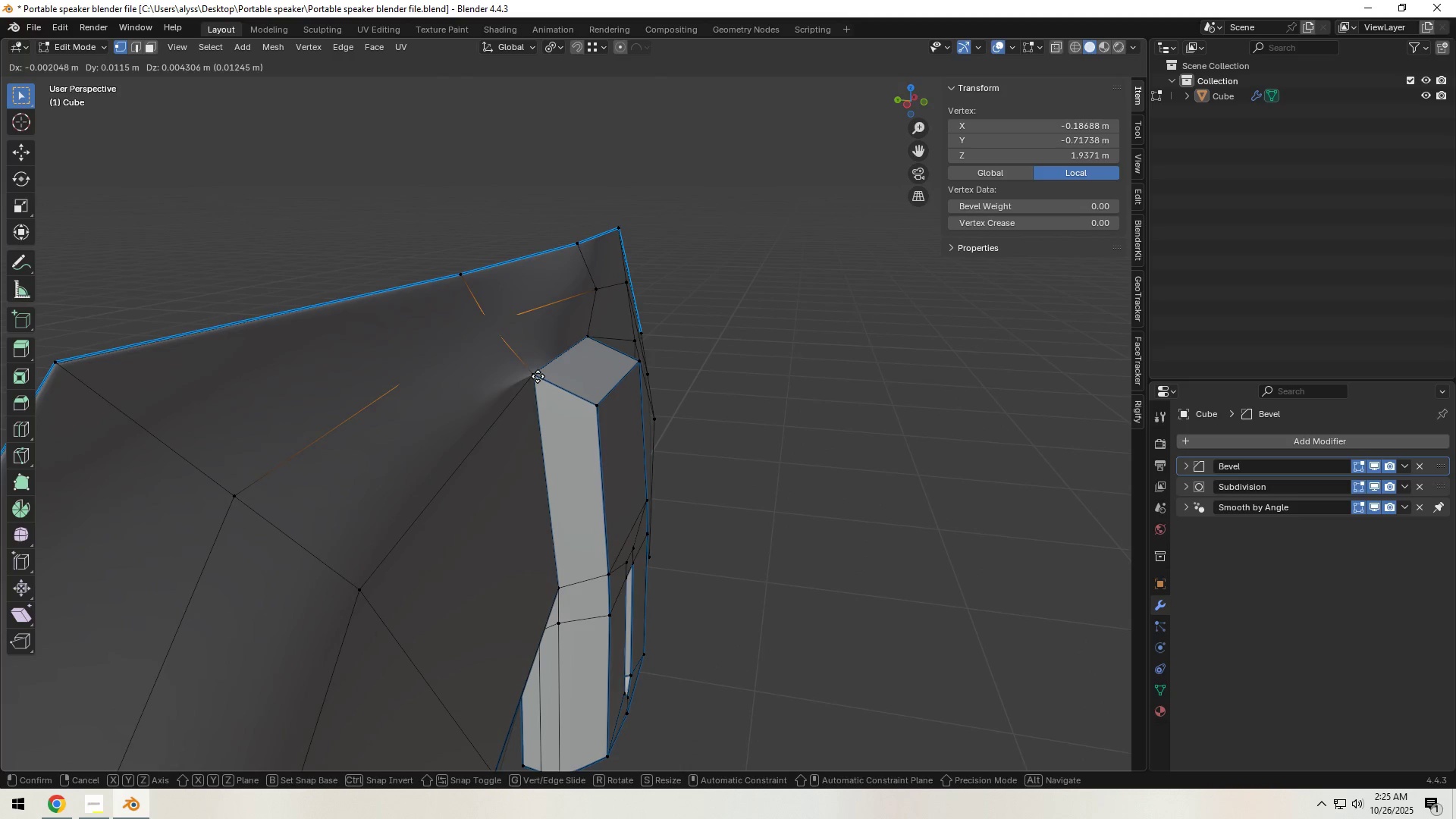 
hold_key(key=ControlLeft, duration=0.6)
left_click([538, 376])
 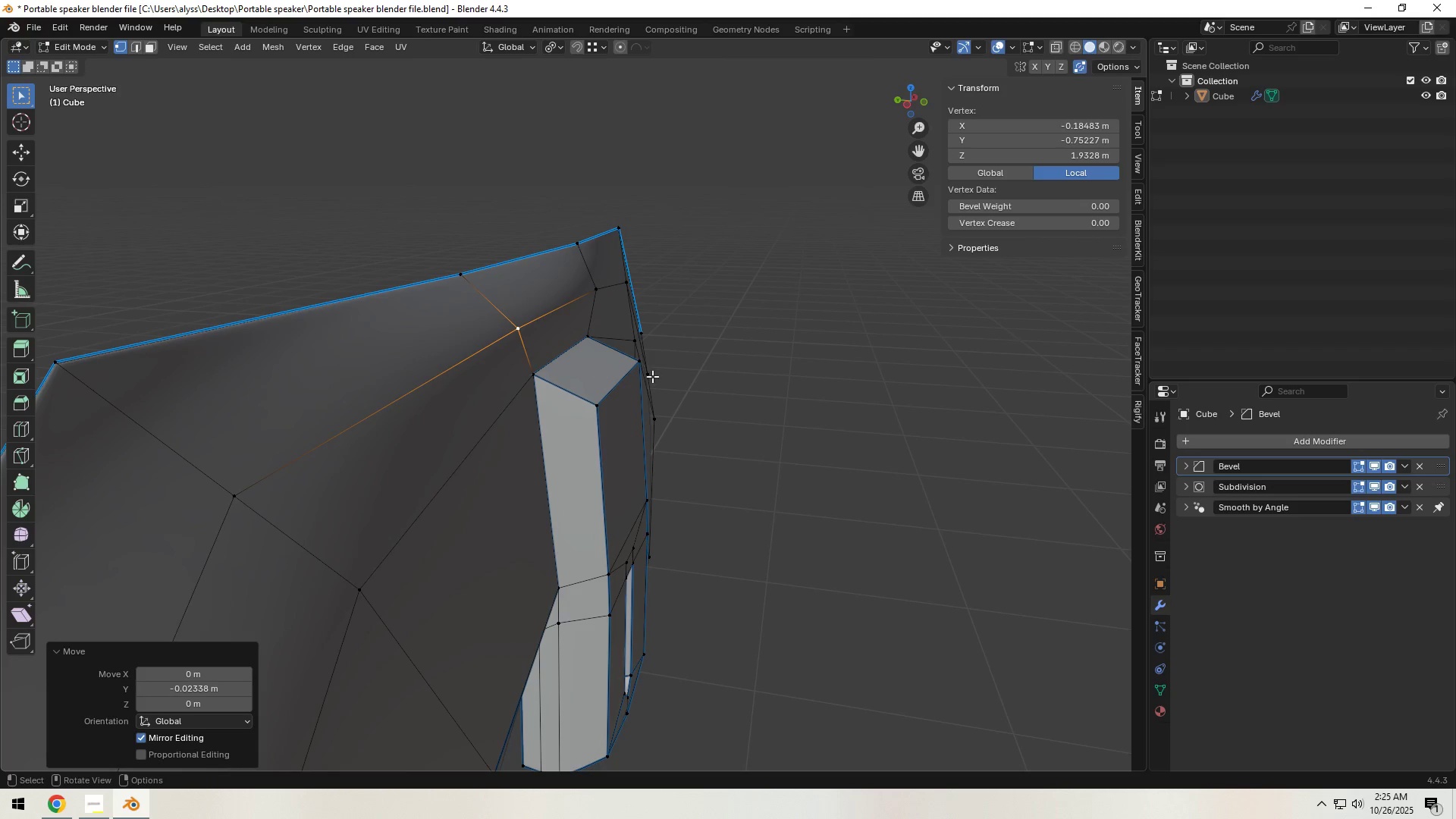 
key(Tab)
 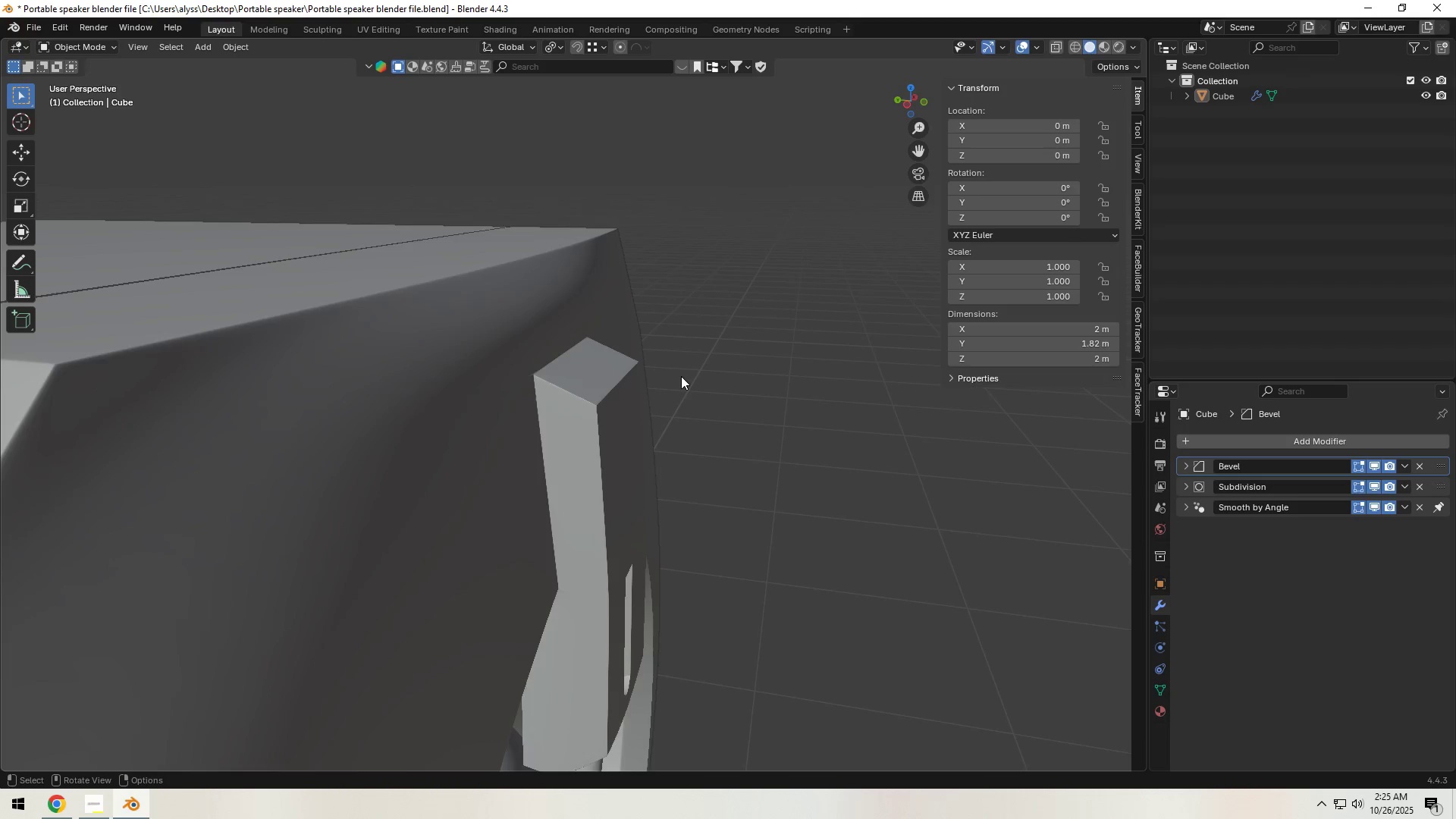 
scroll: coordinate [681, 376], scroll_direction: down, amount: 2.0
 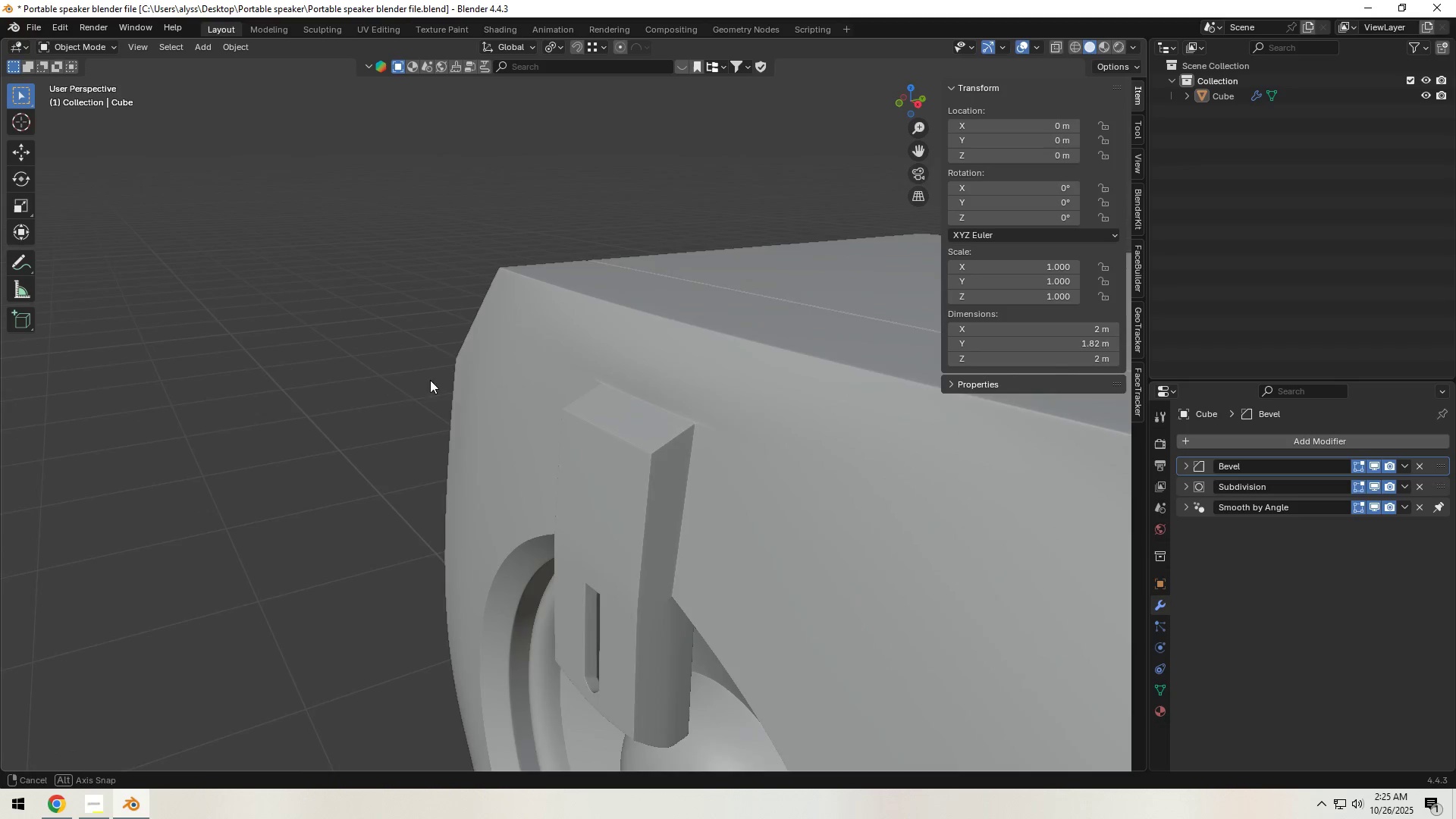 
hold_key(key=ShiftLeft, duration=0.51)
 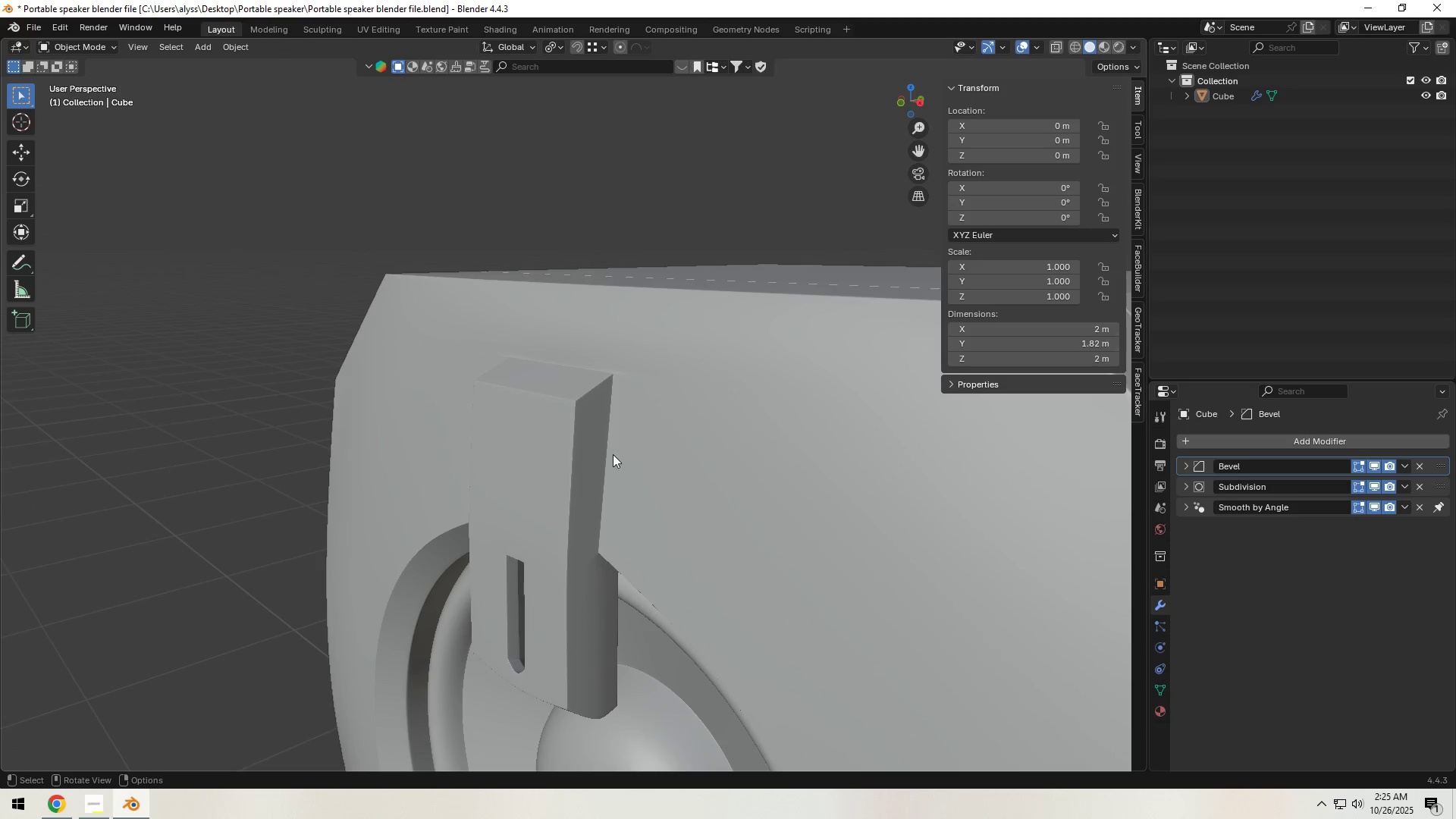 
key(Tab)
 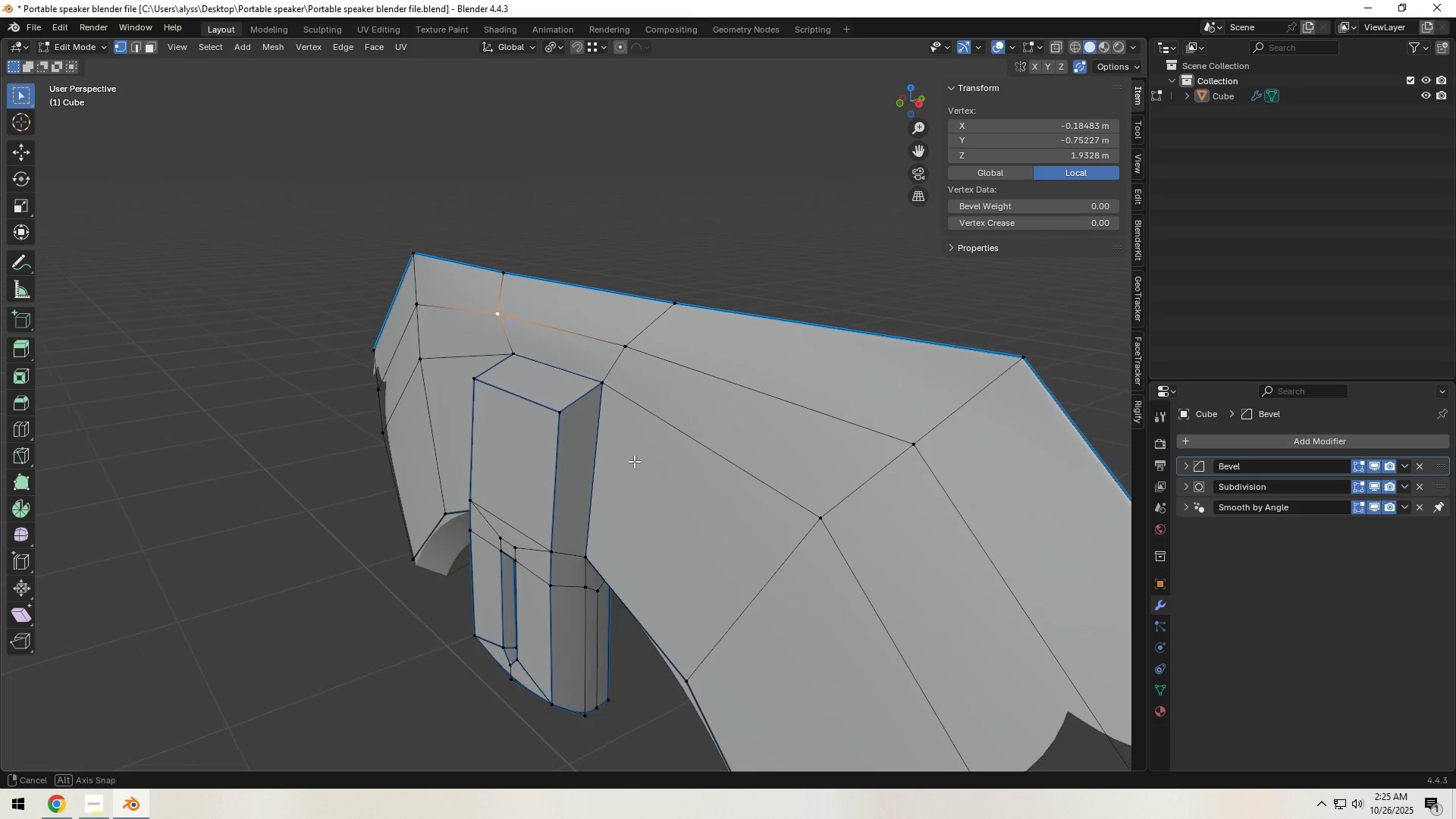 
wait(14.8)
 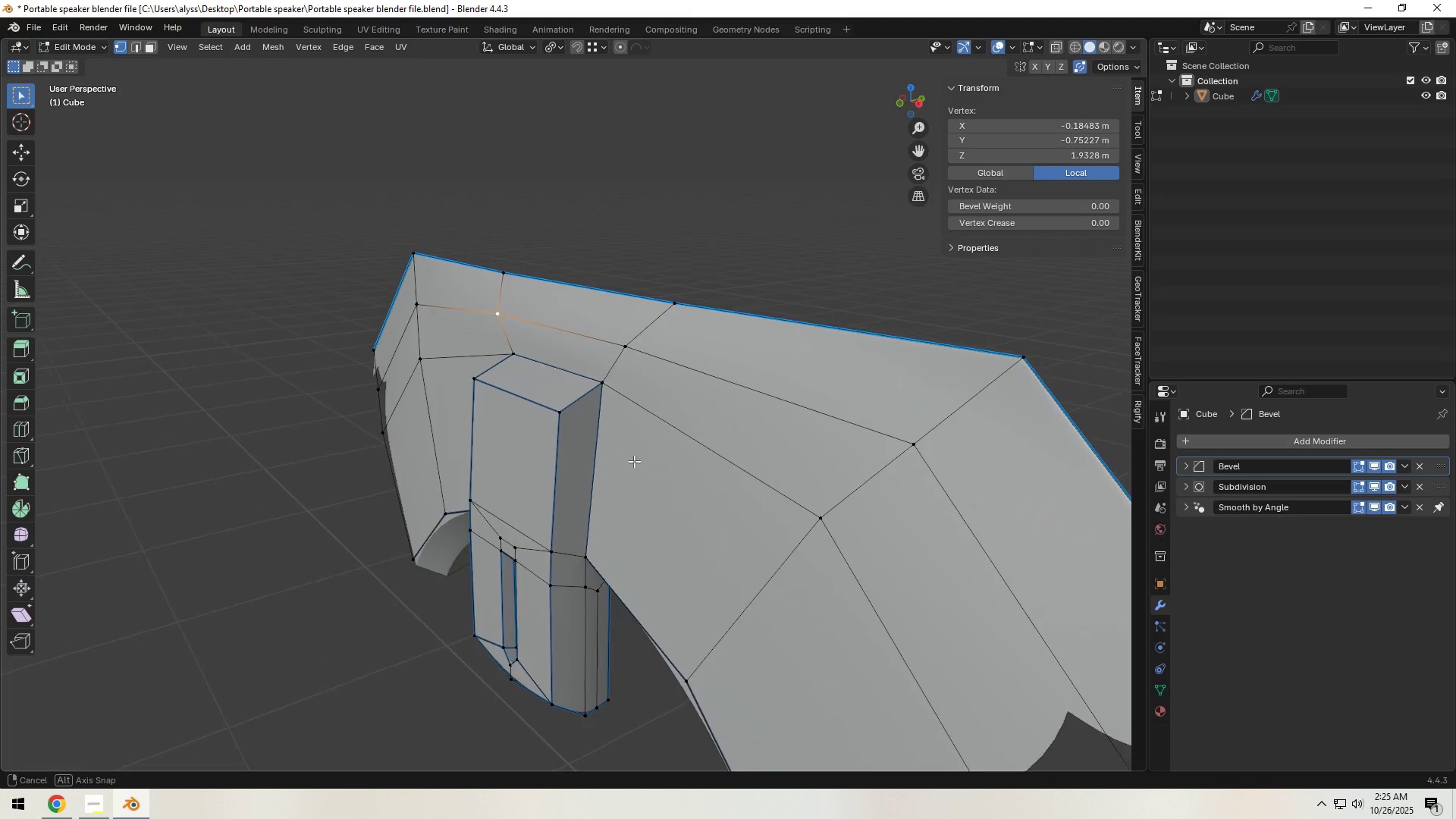 
left_click([582, 399])
 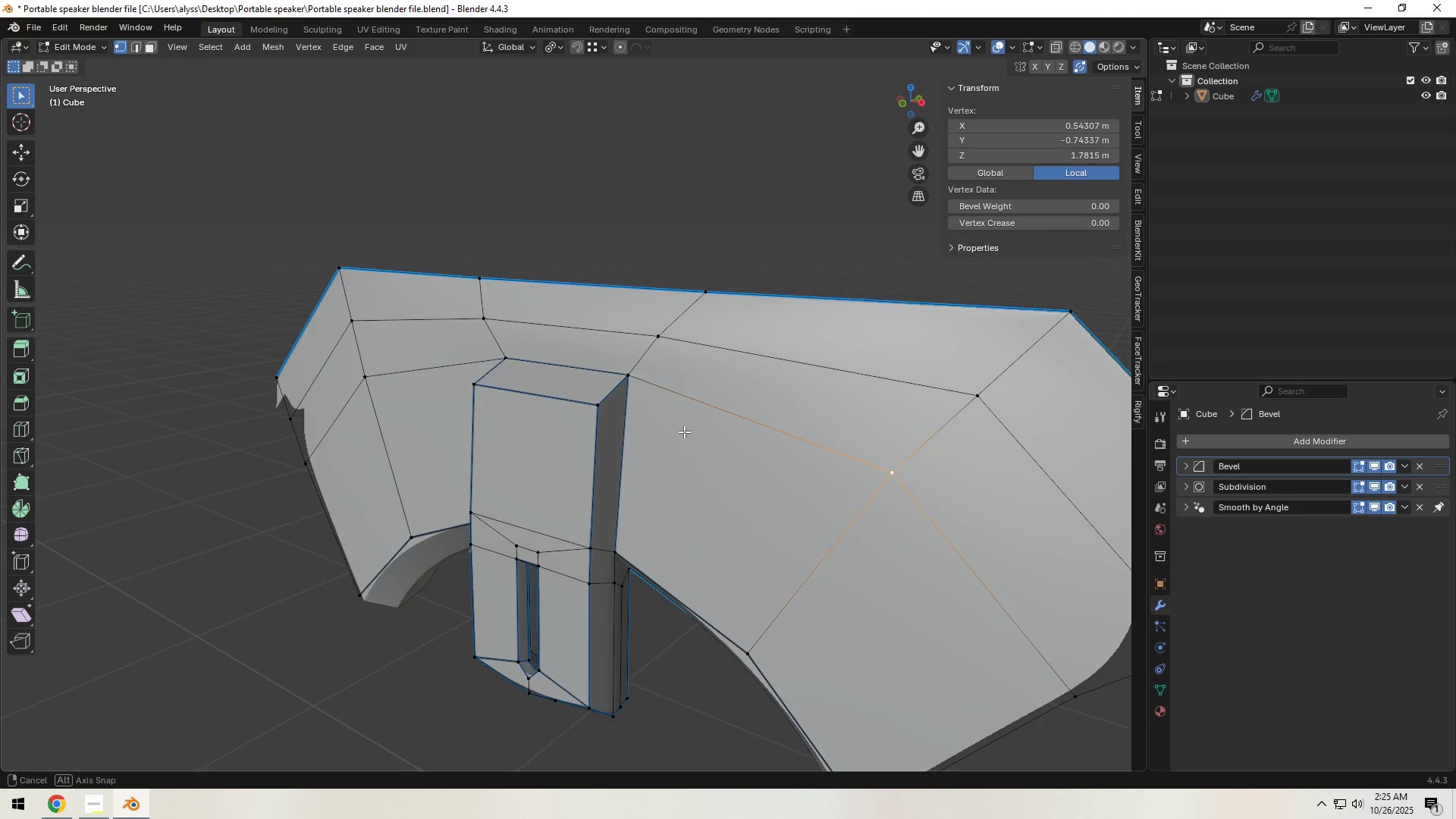 
scroll: coordinate [664, 439], scroll_direction: up, amount: 3.0
 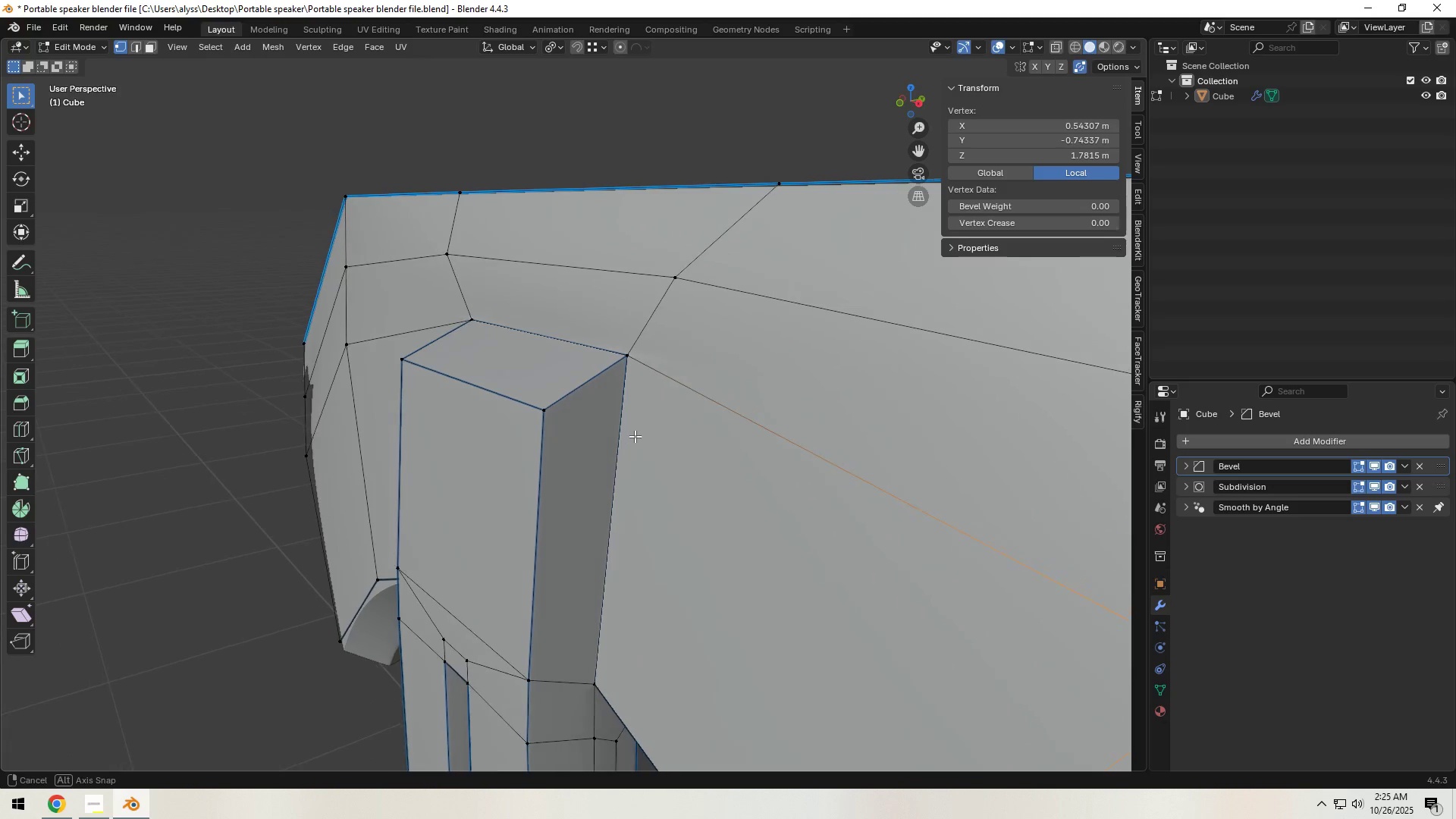 
type(gy)
 